 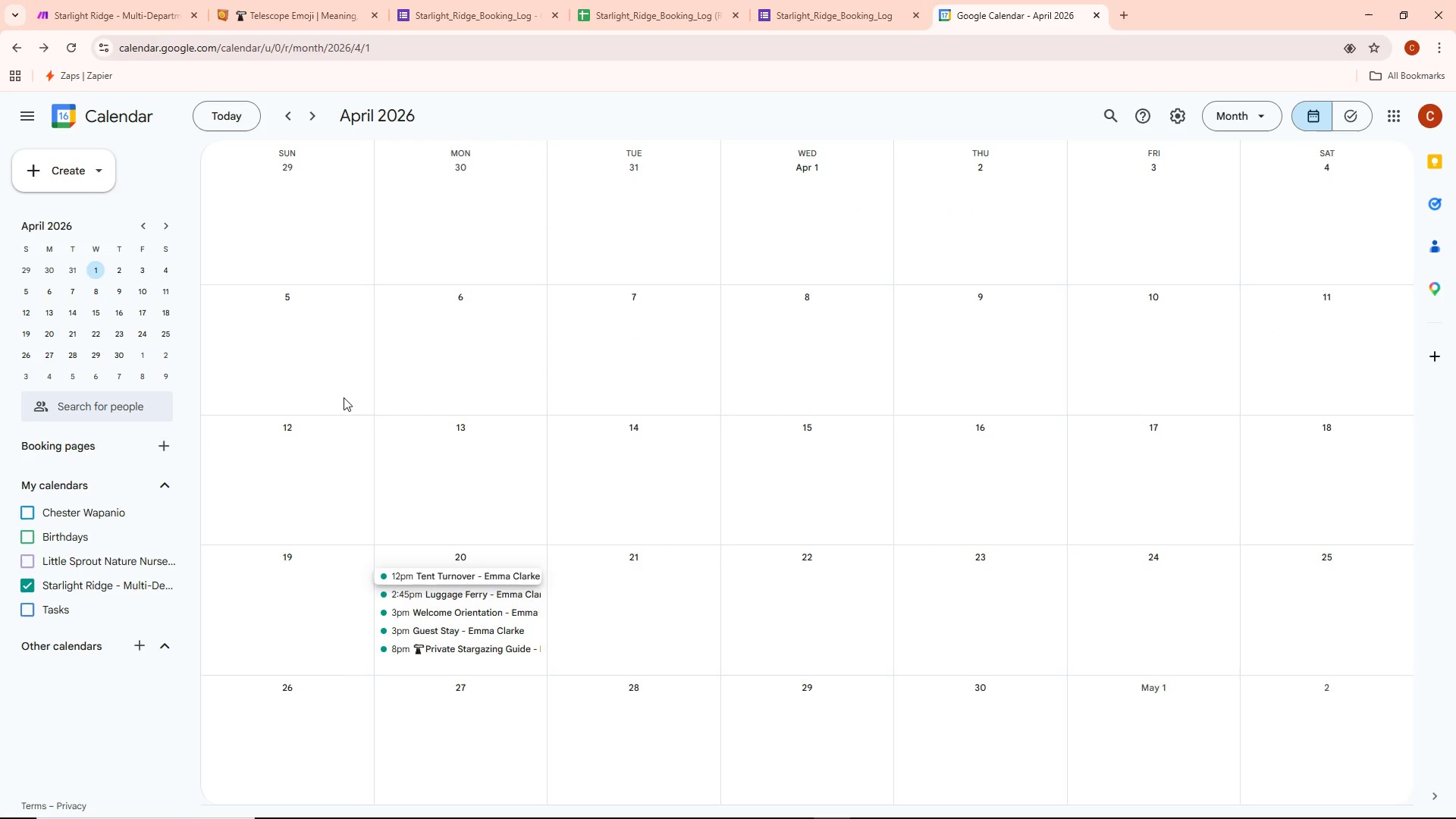 
right_click([99, 559])
 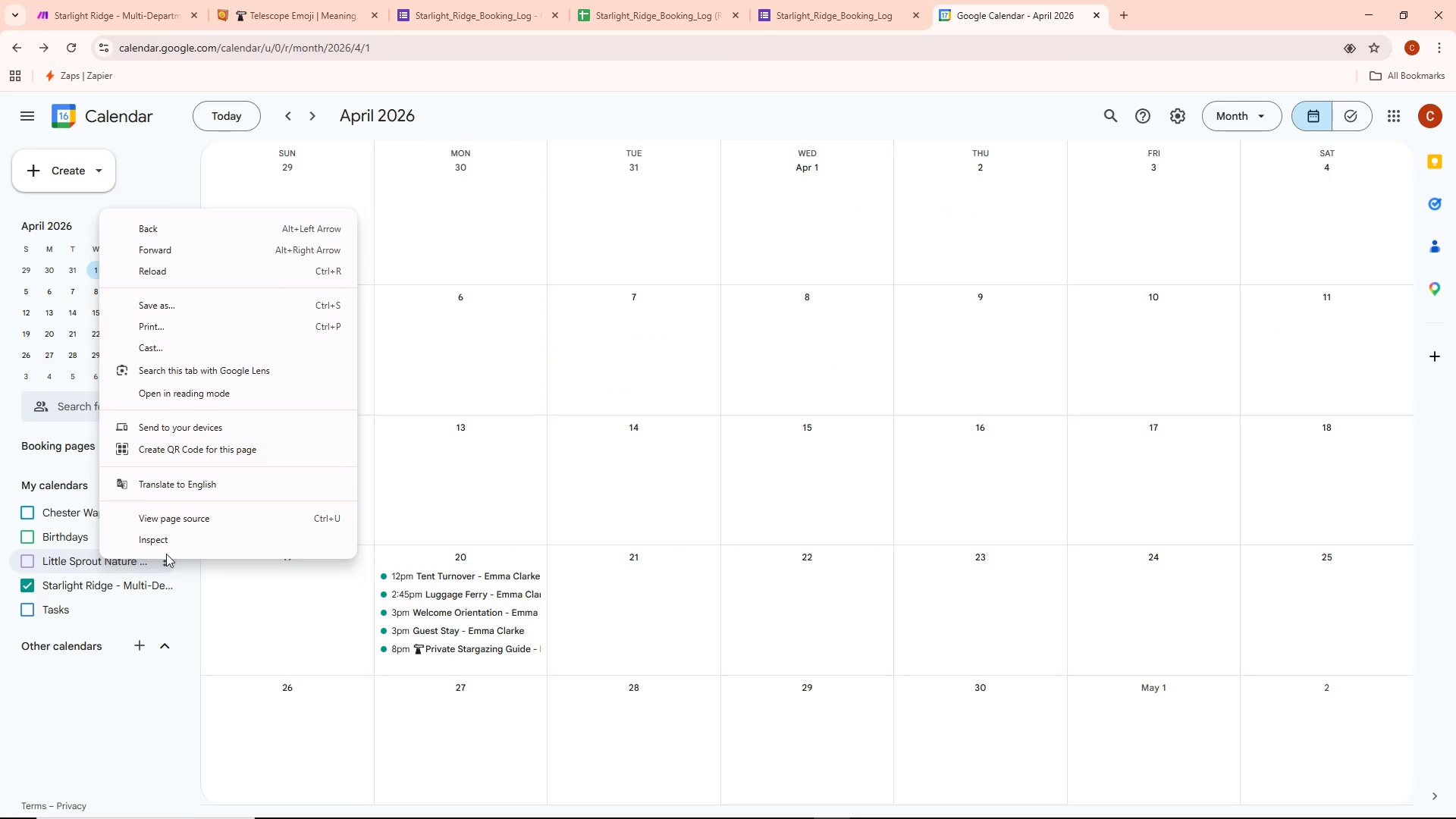 
left_click([167, 554])
 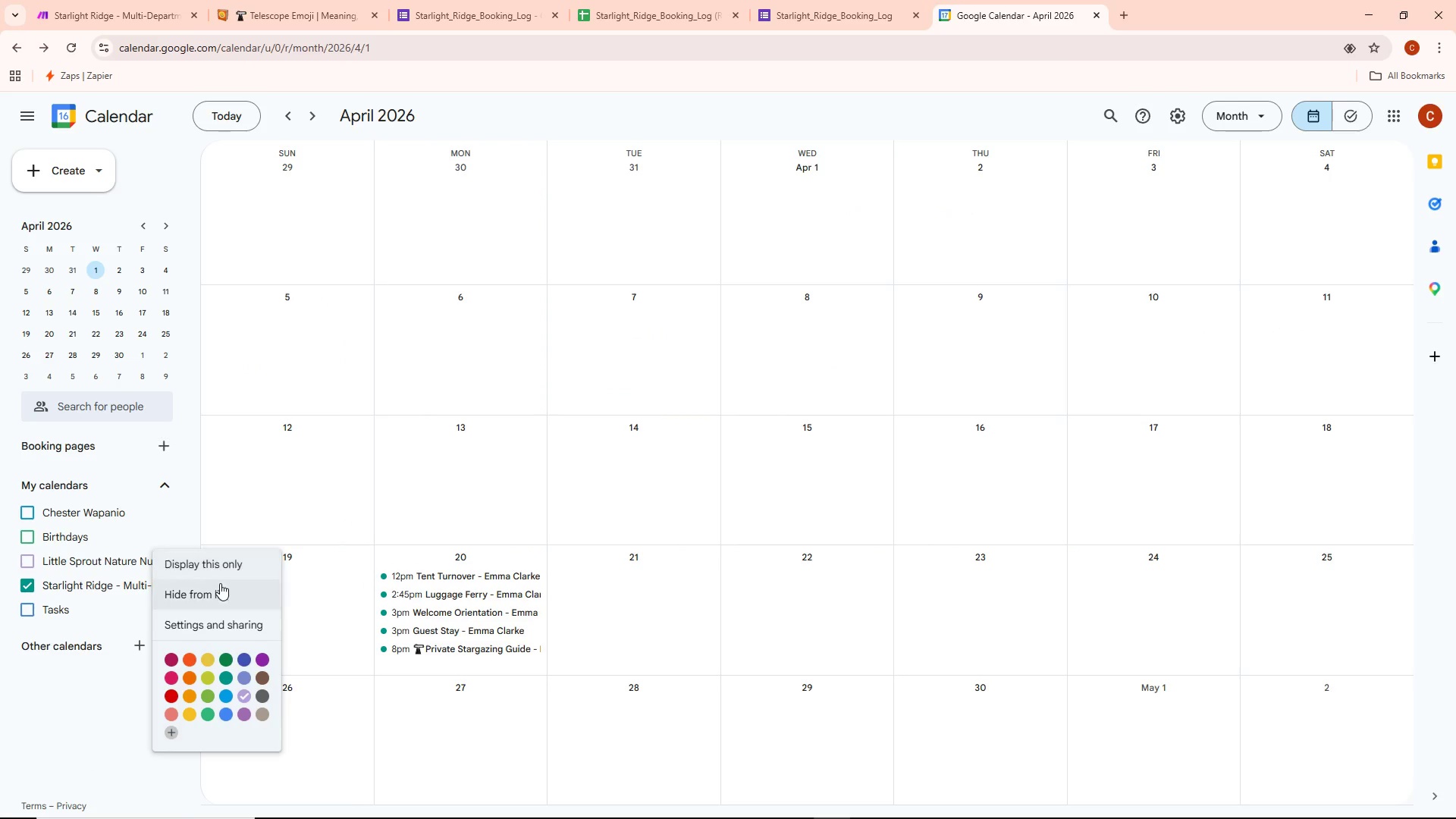 
left_click([221, 588])
 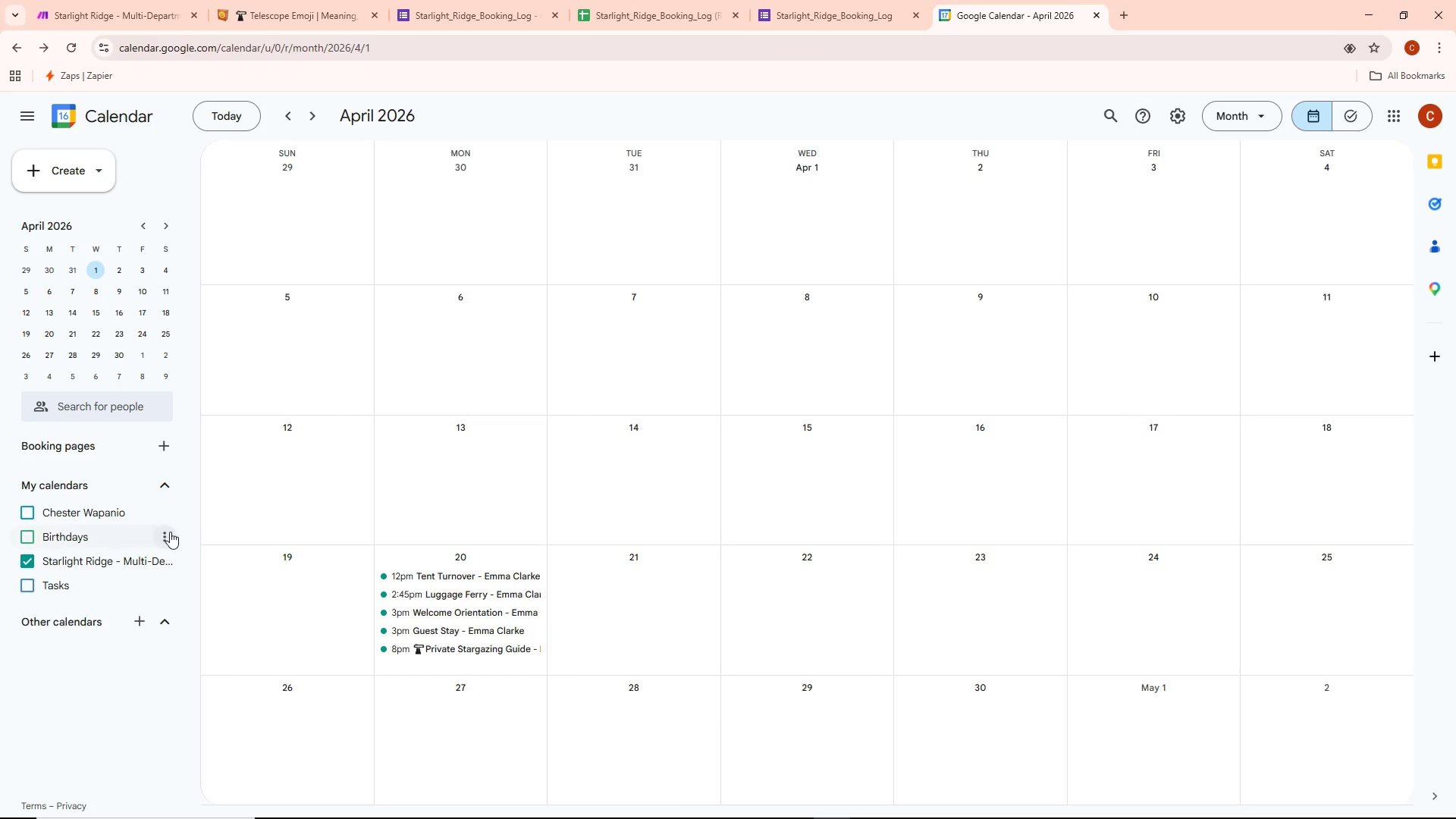 
left_click([163, 534])
 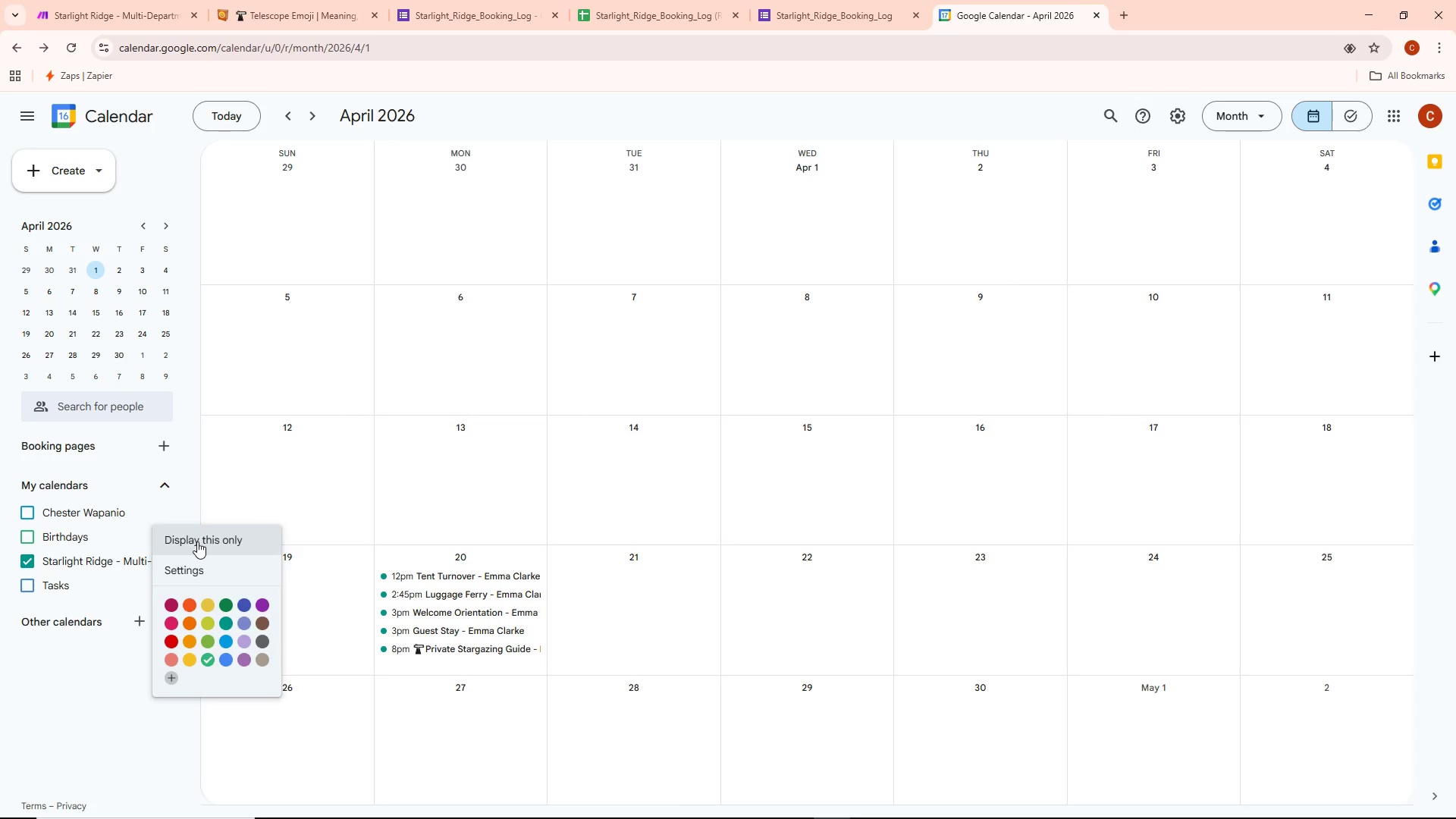 
left_click([199, 543])
 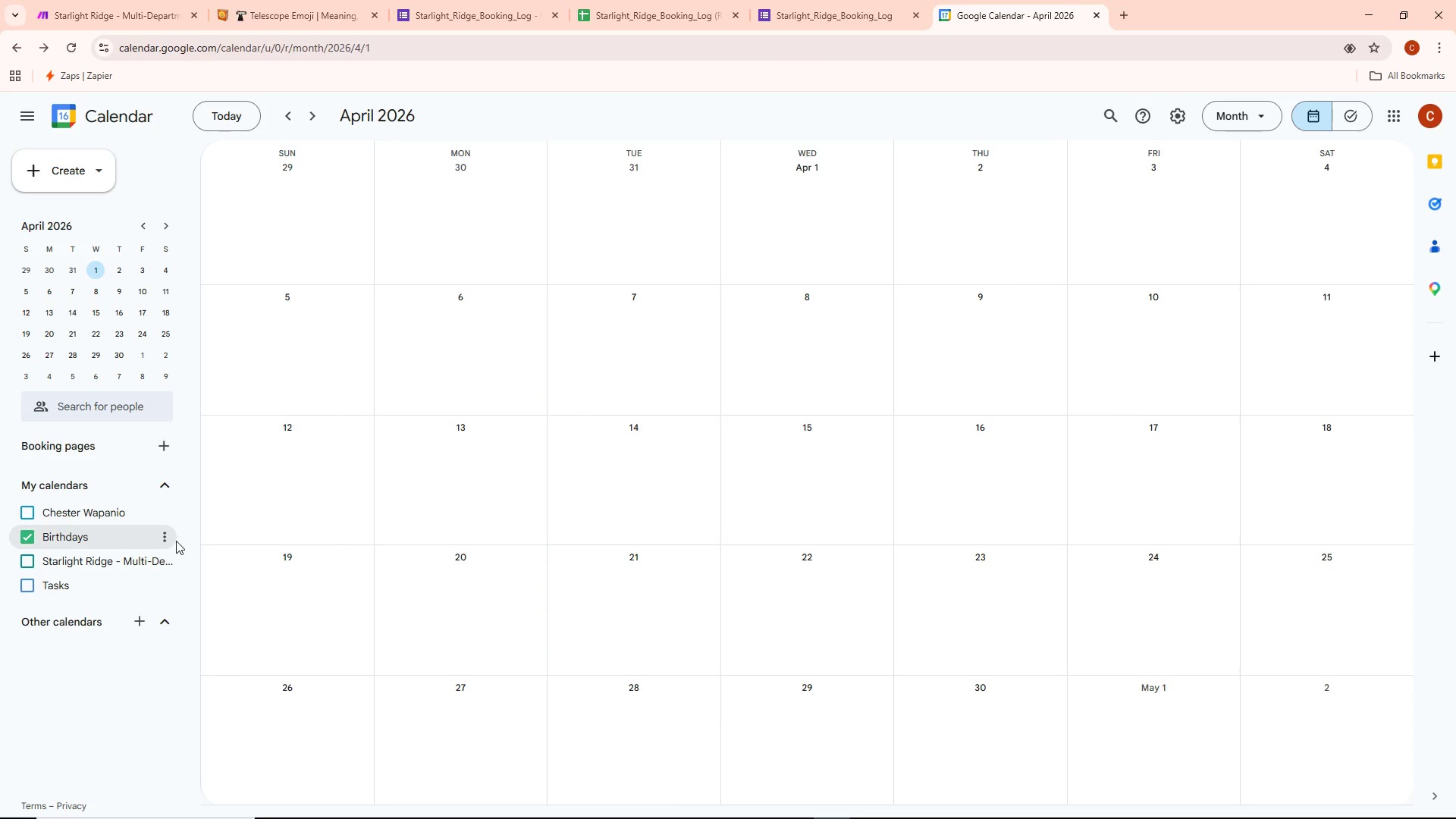 
left_click([164, 539])
 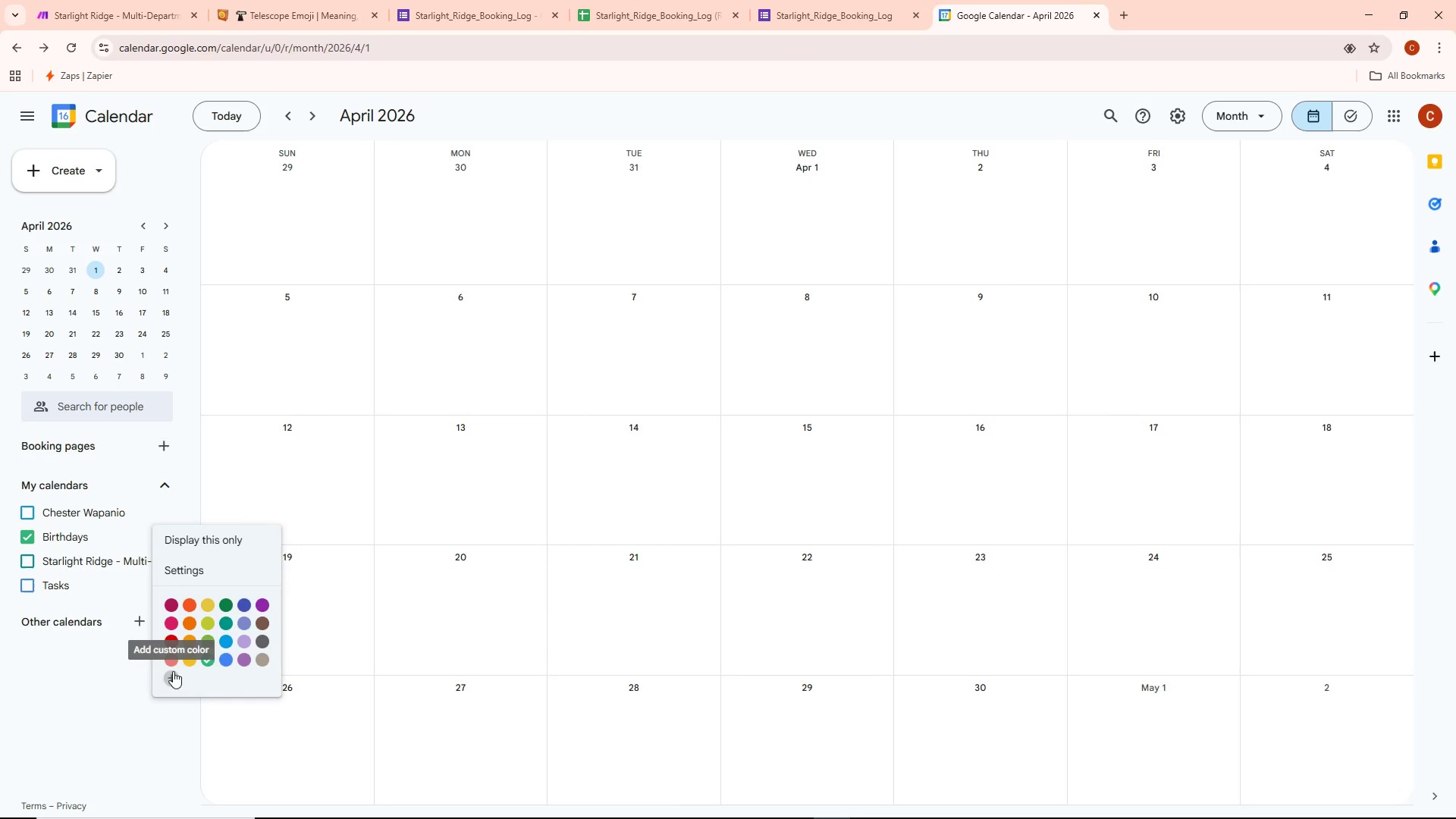 
right_click([85, 549])
 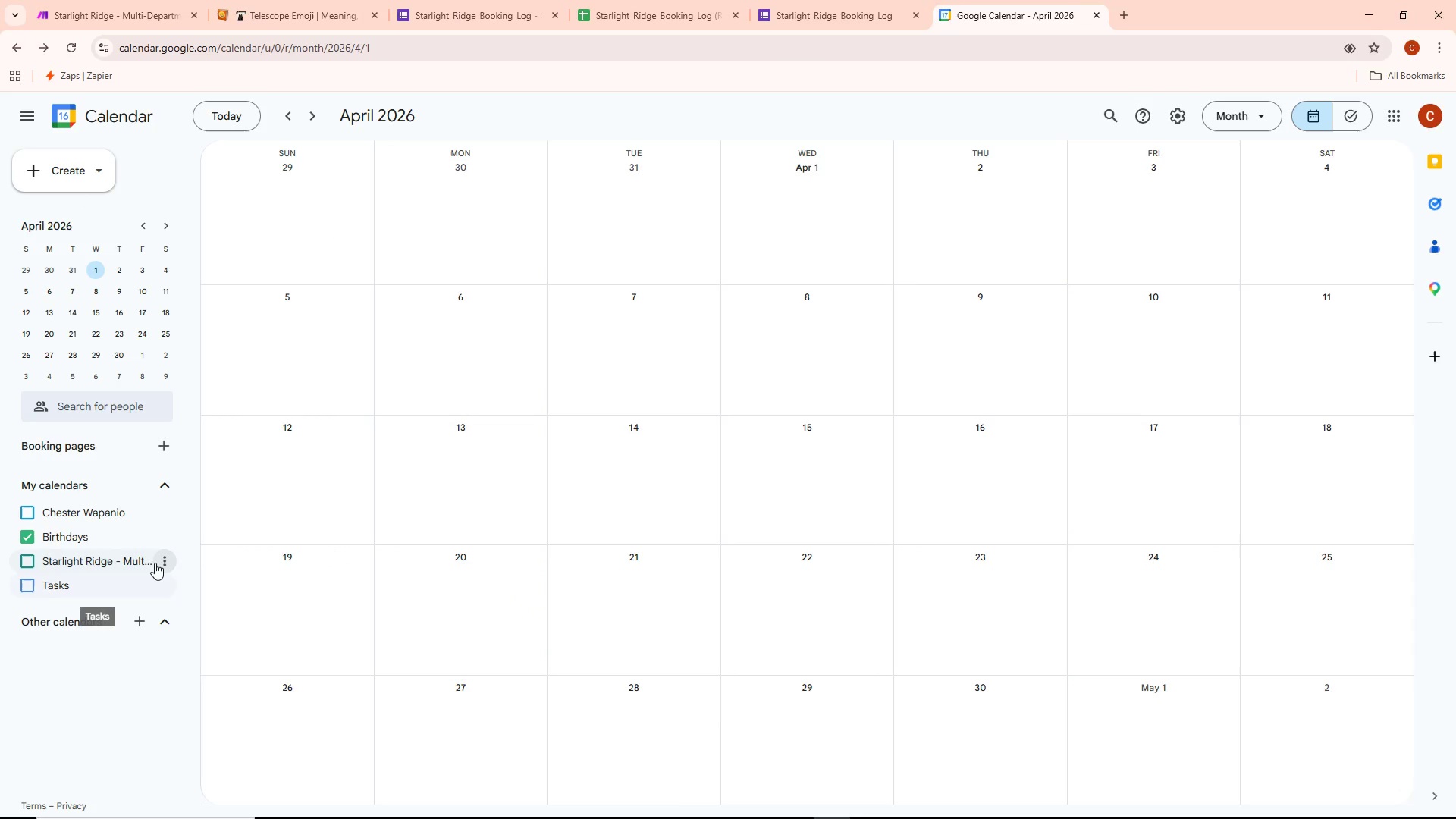 
left_click([165, 587])
 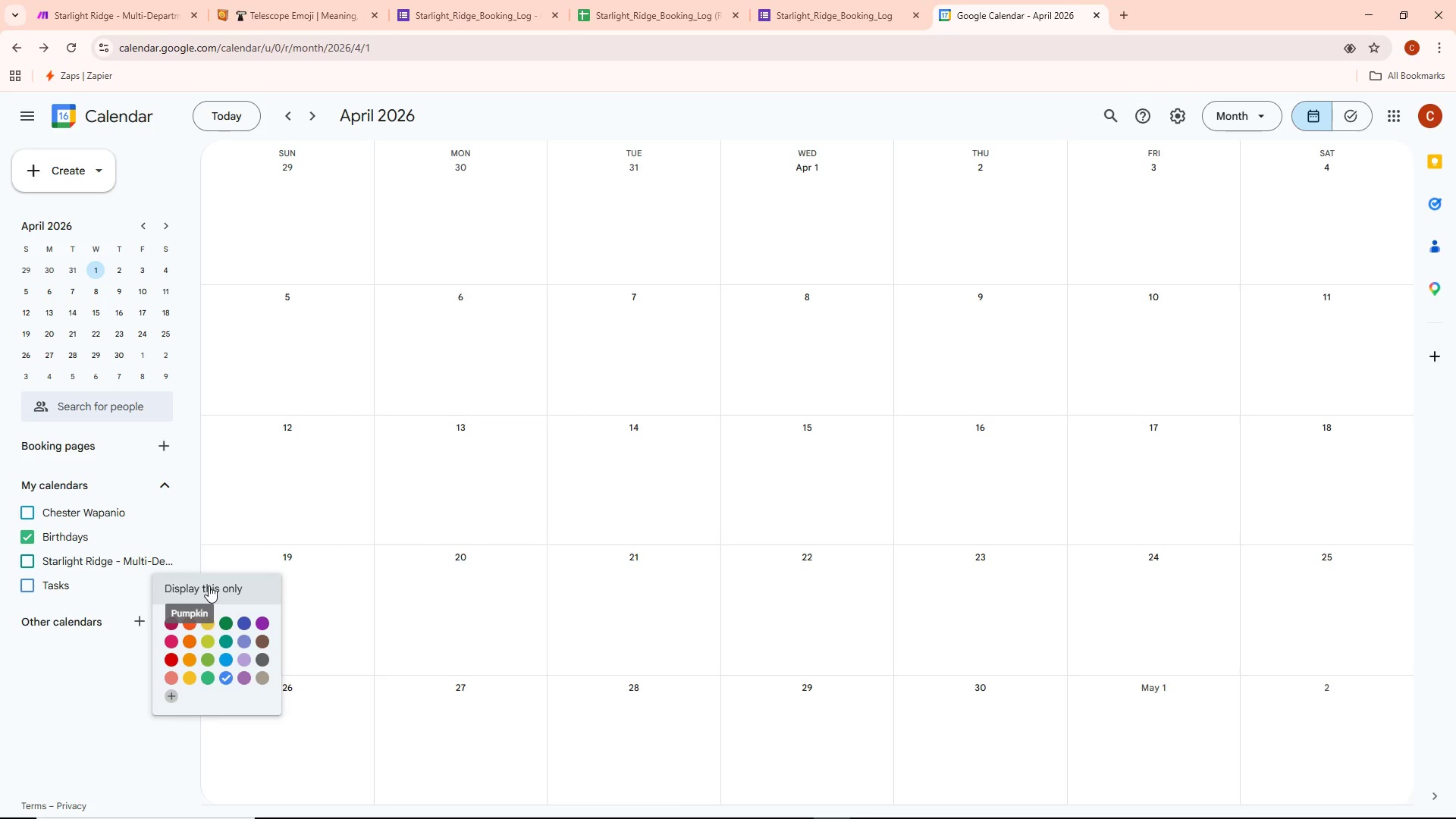 
left_click([77, 682])
 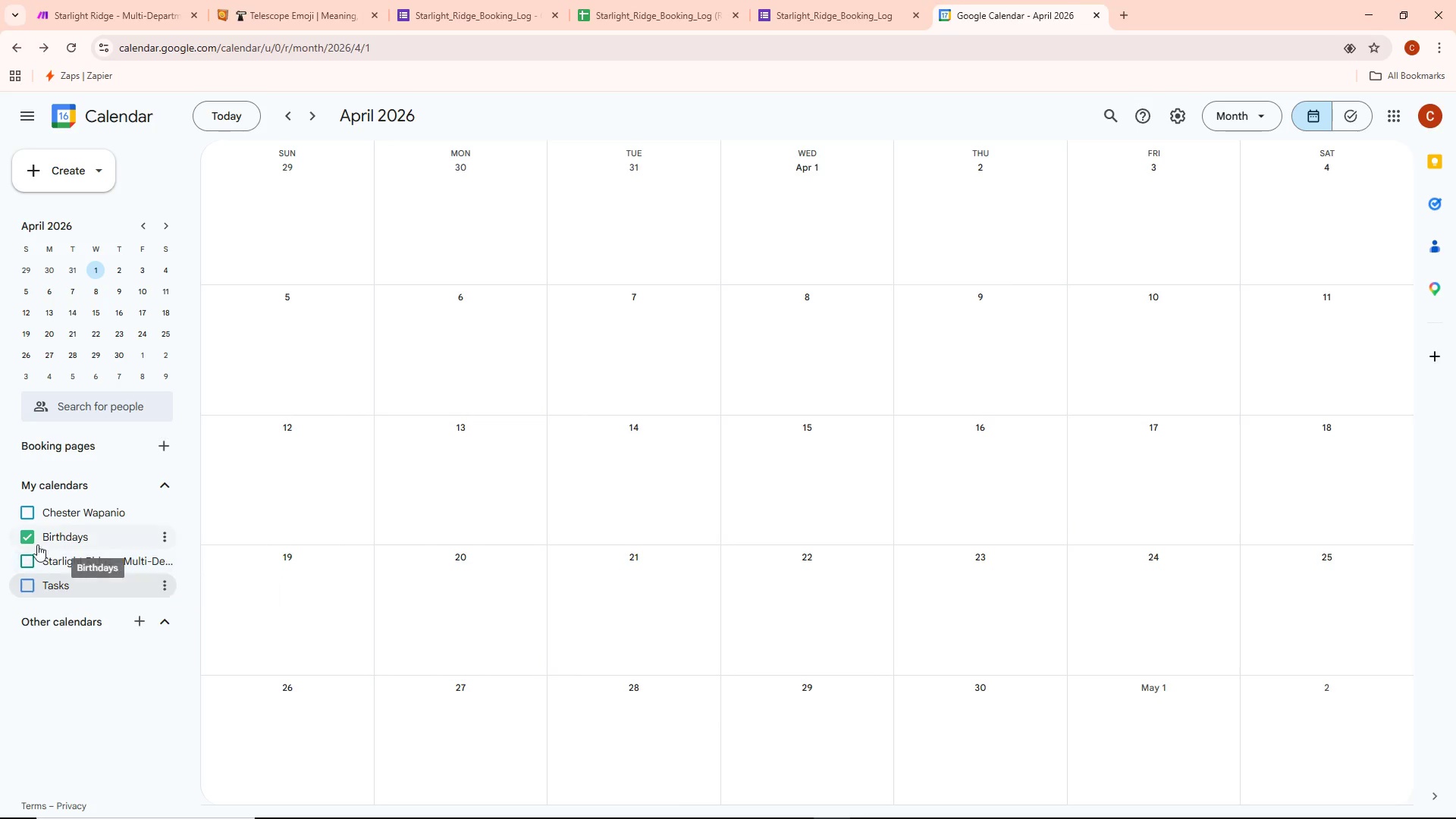 
left_click([23, 535])
 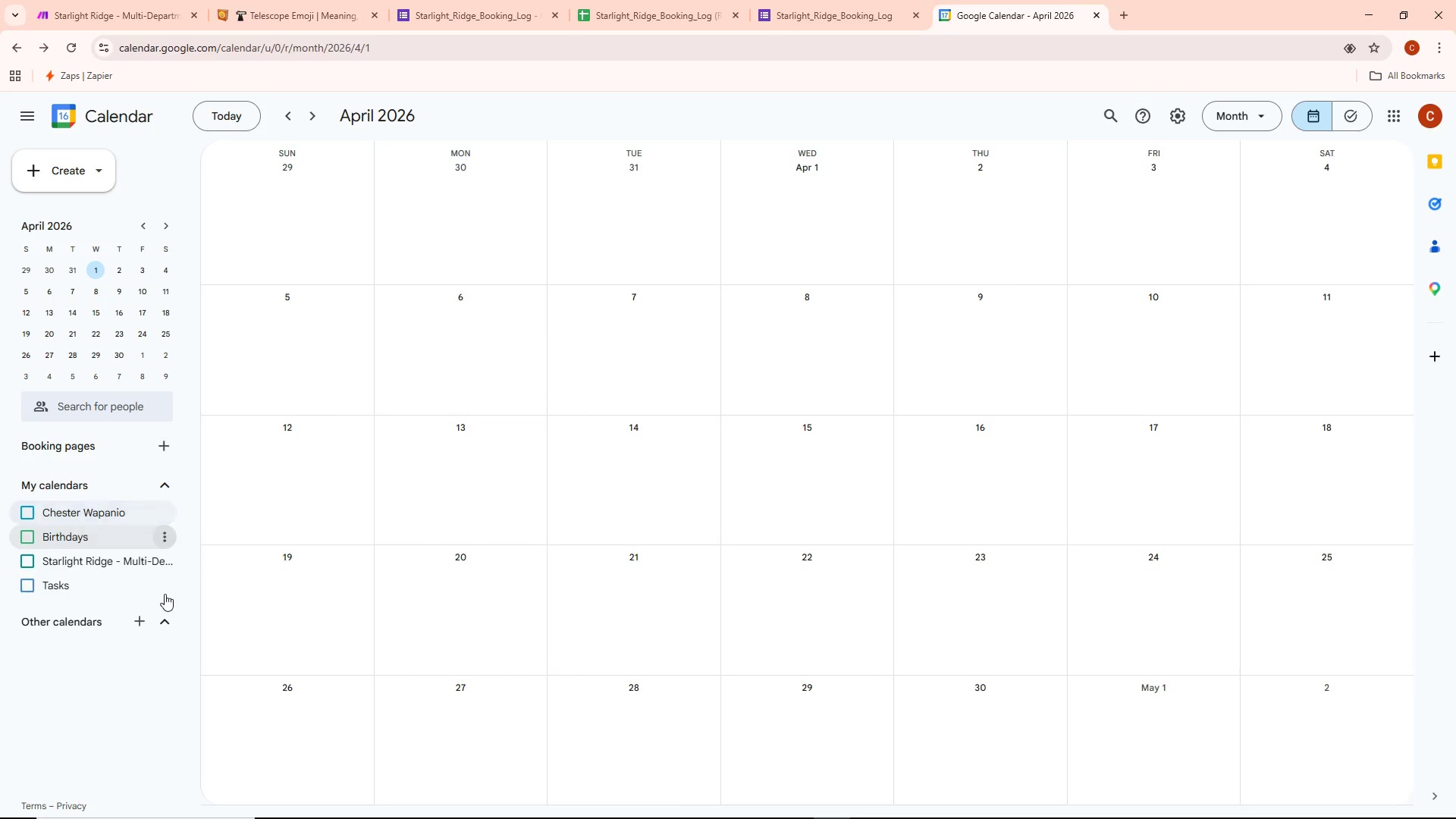 
left_click([145, 626])
 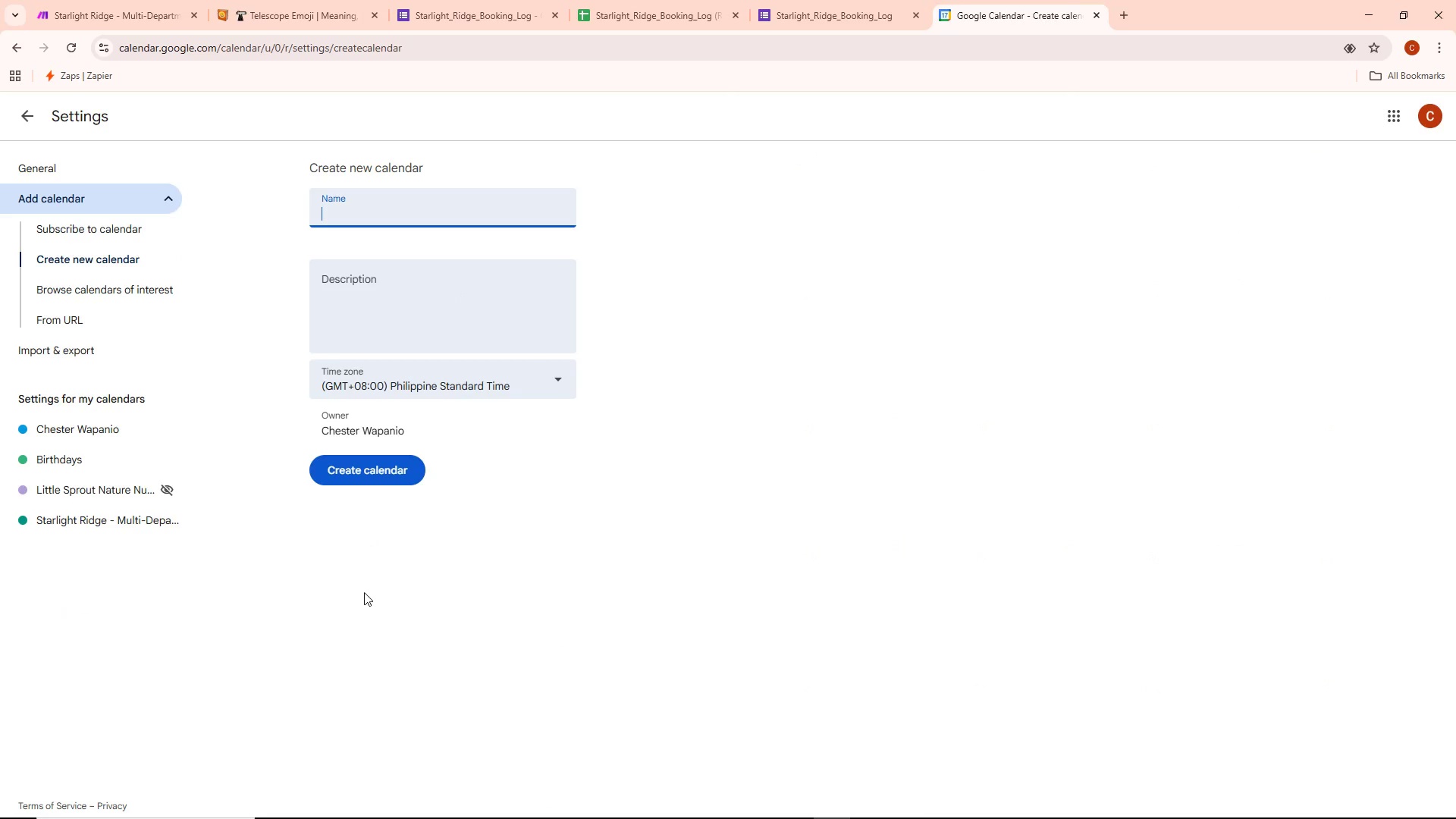 
wait(5.78)
 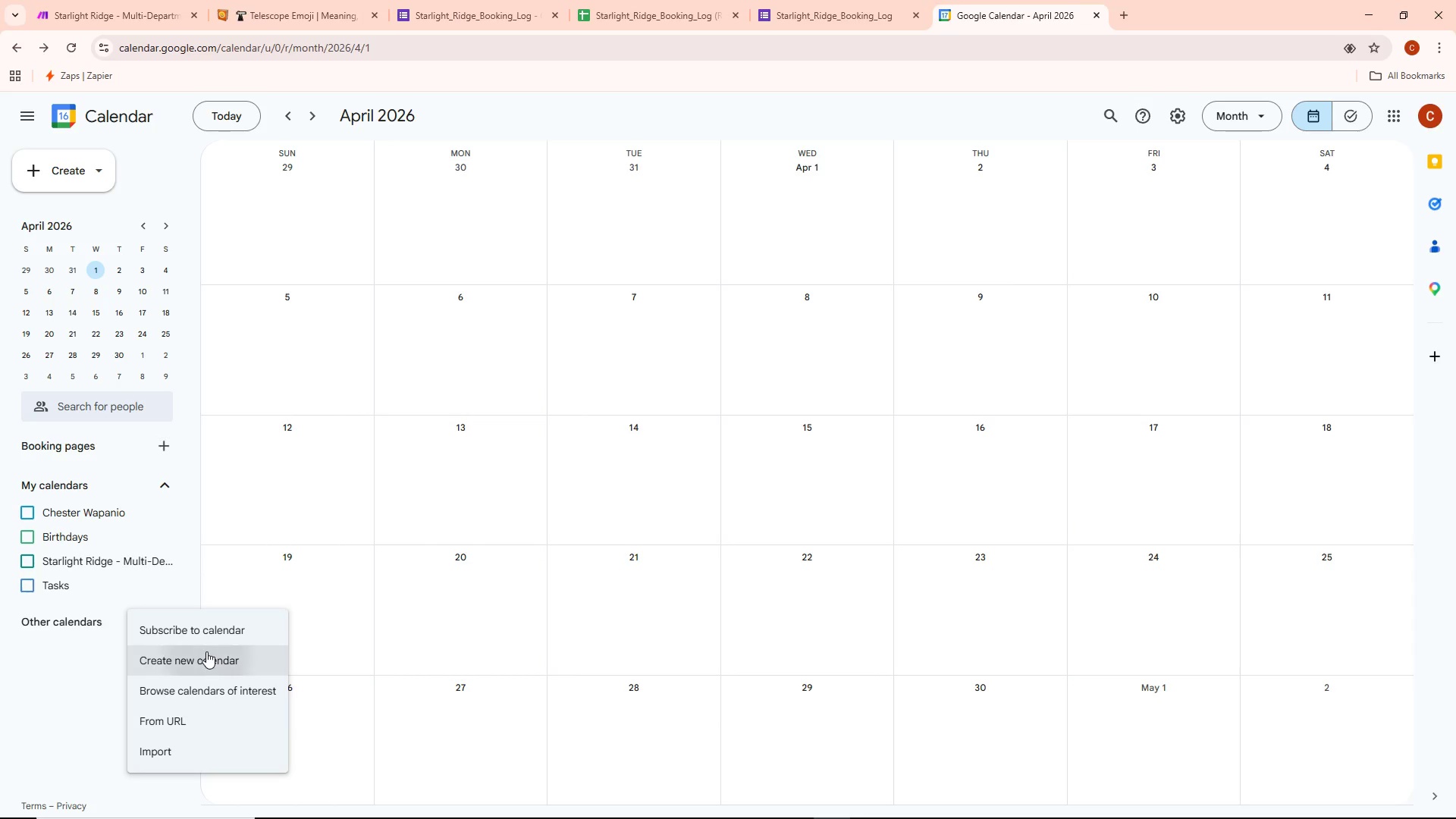 
type(Starlight Ridge)
 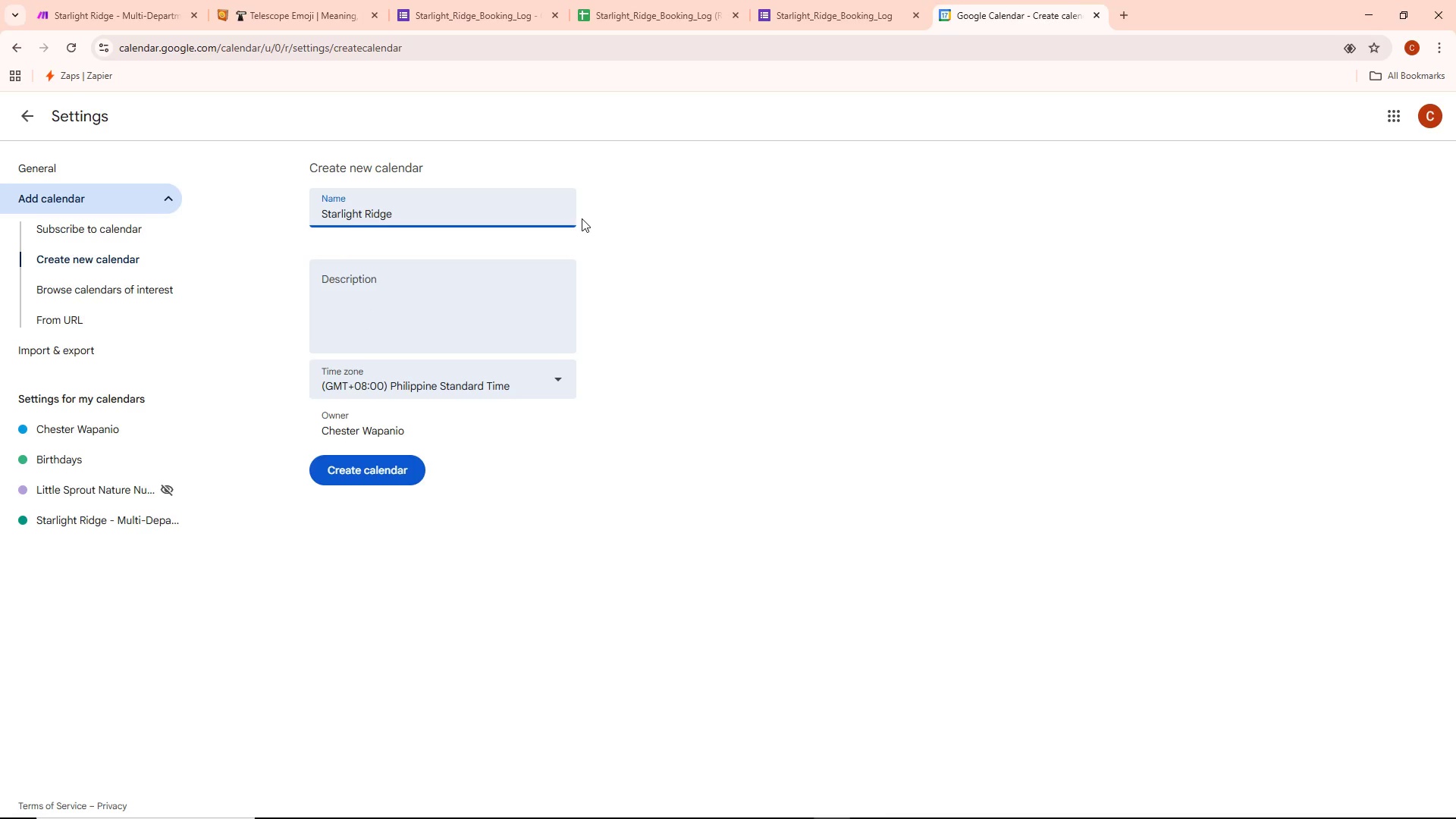 
type( - Maintenance)
 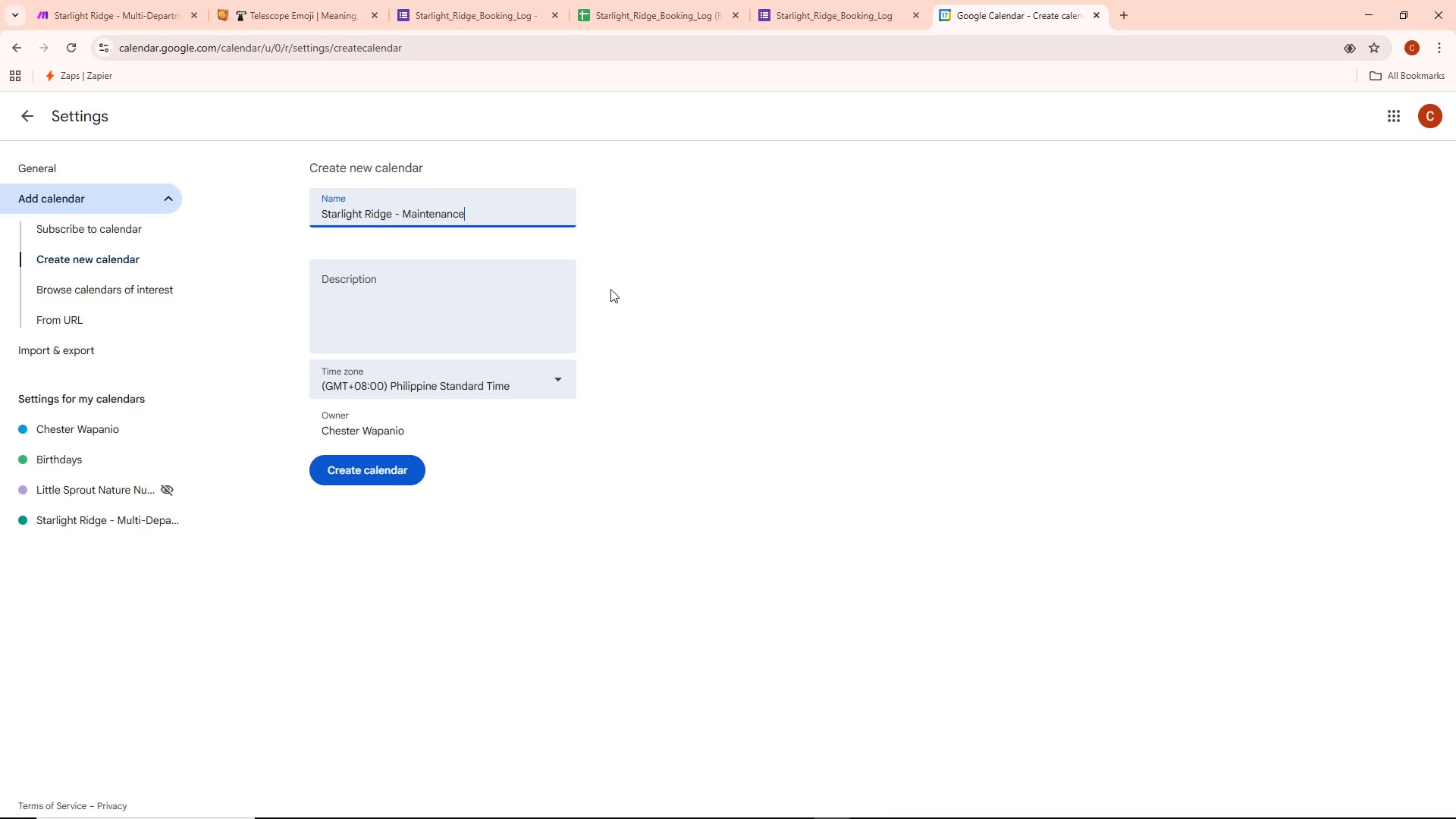 
left_click([617, 487])
 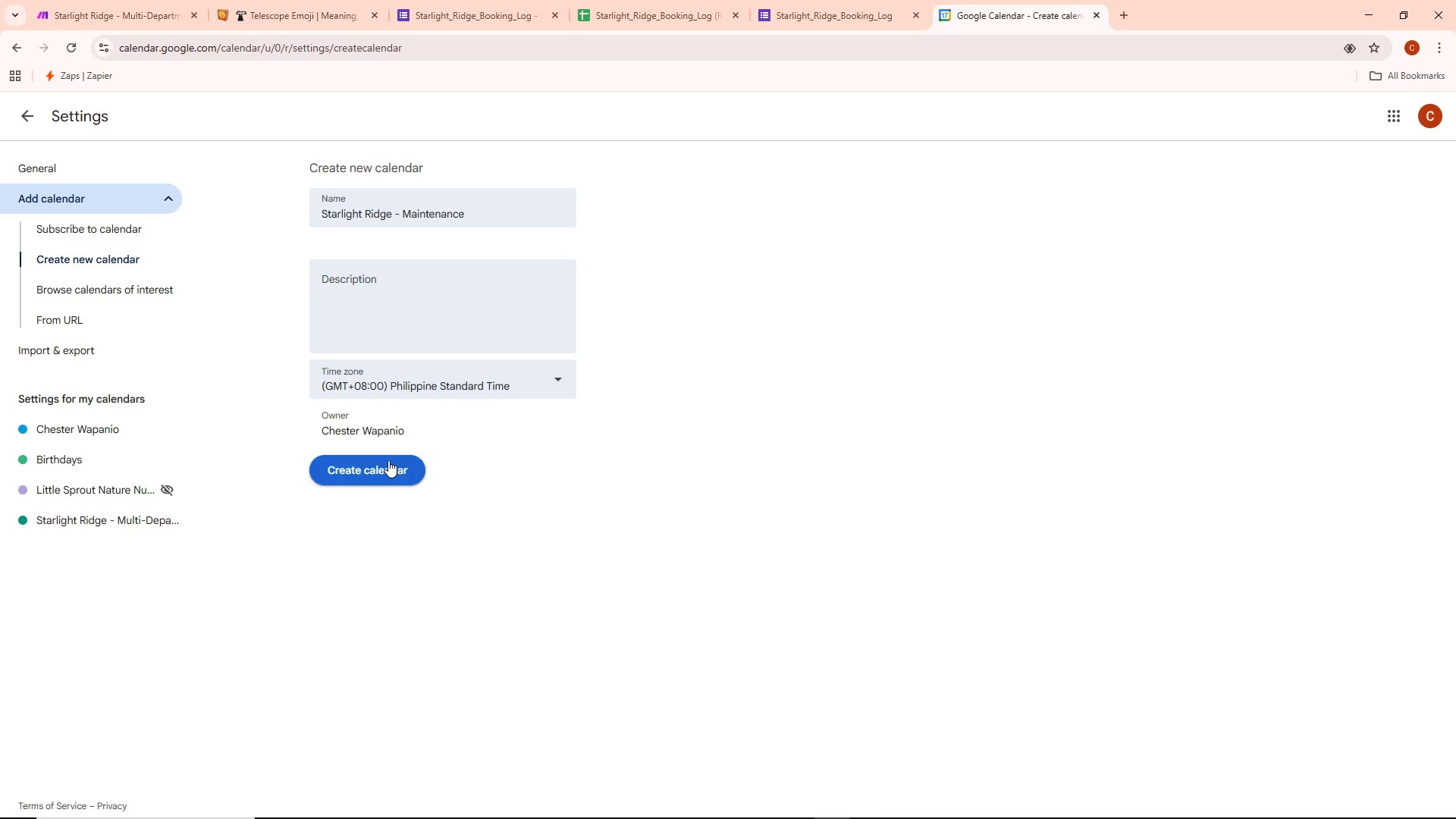 
left_click([388, 460])
 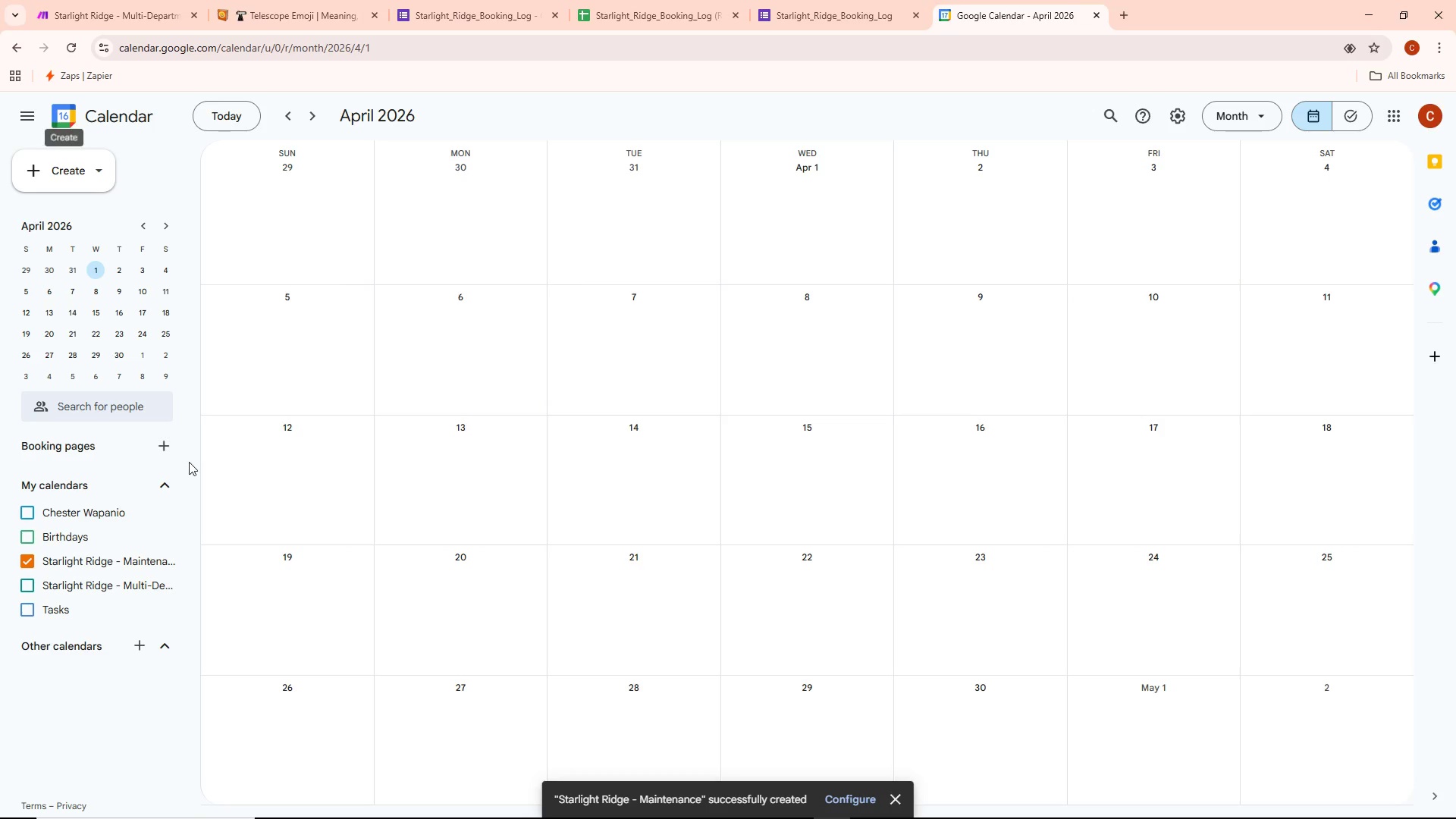 
wait(11.3)
 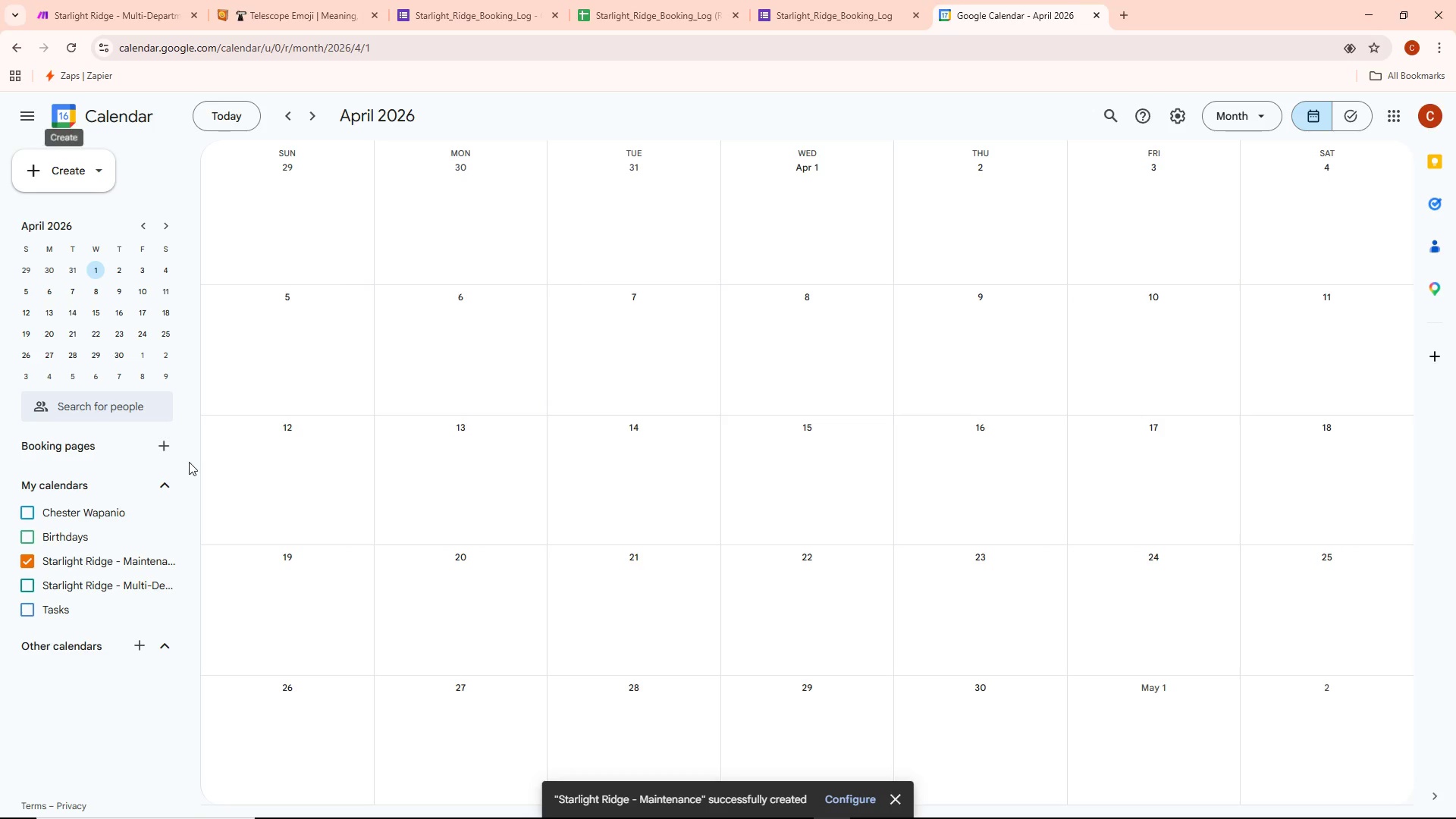 
left_click([162, 451])
 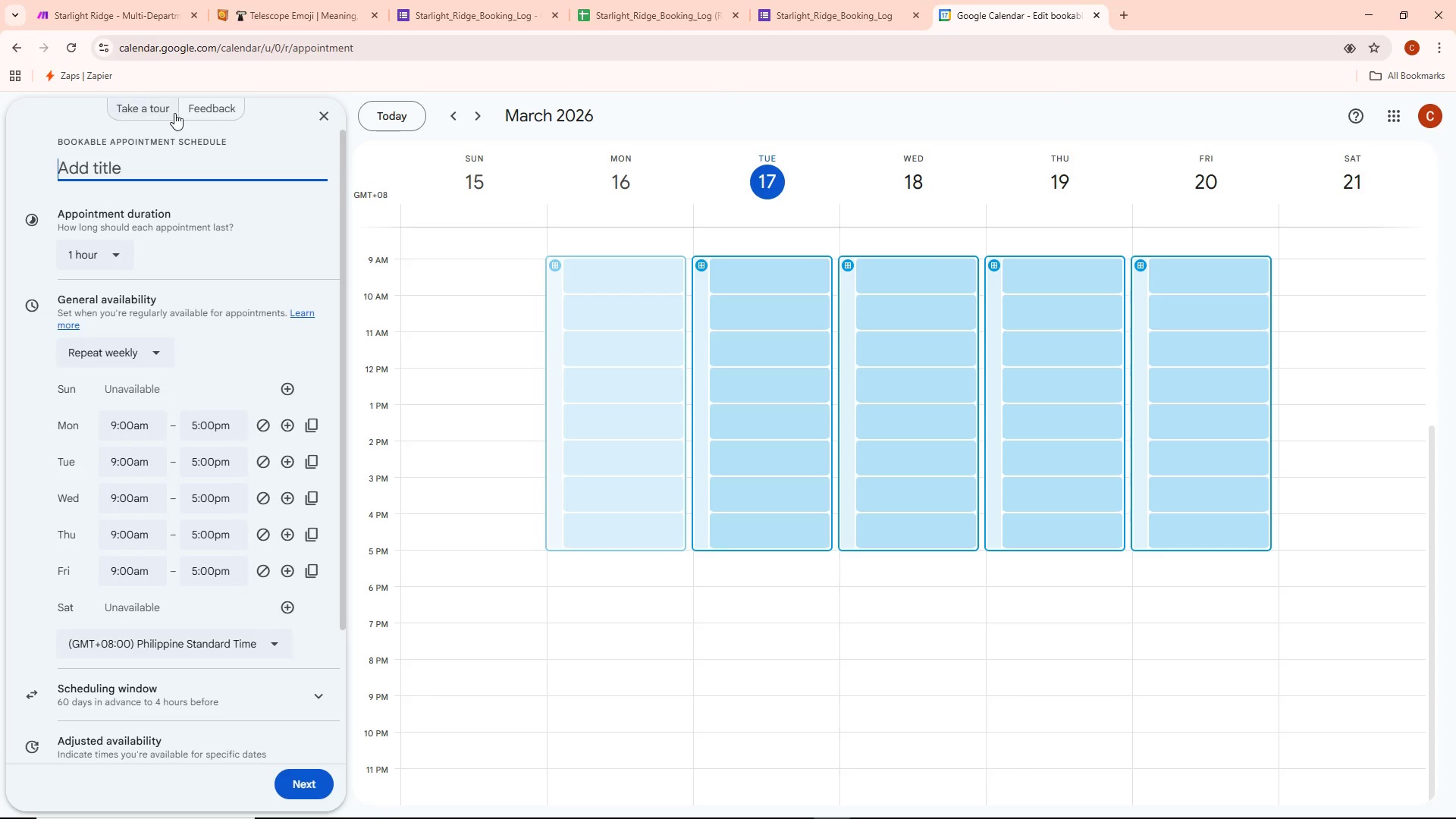 
left_click([318, 113])
 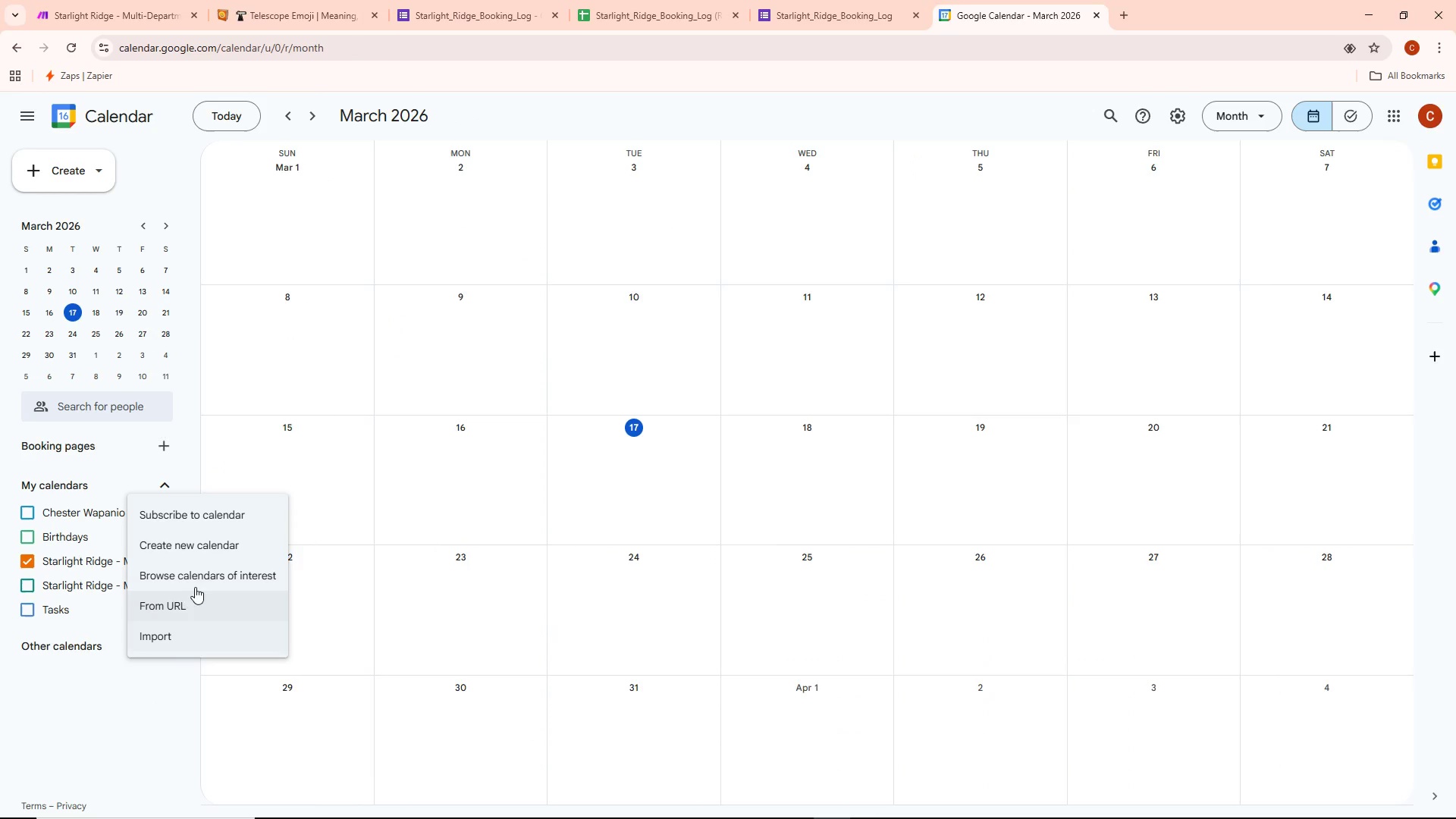 
left_click([203, 544])
 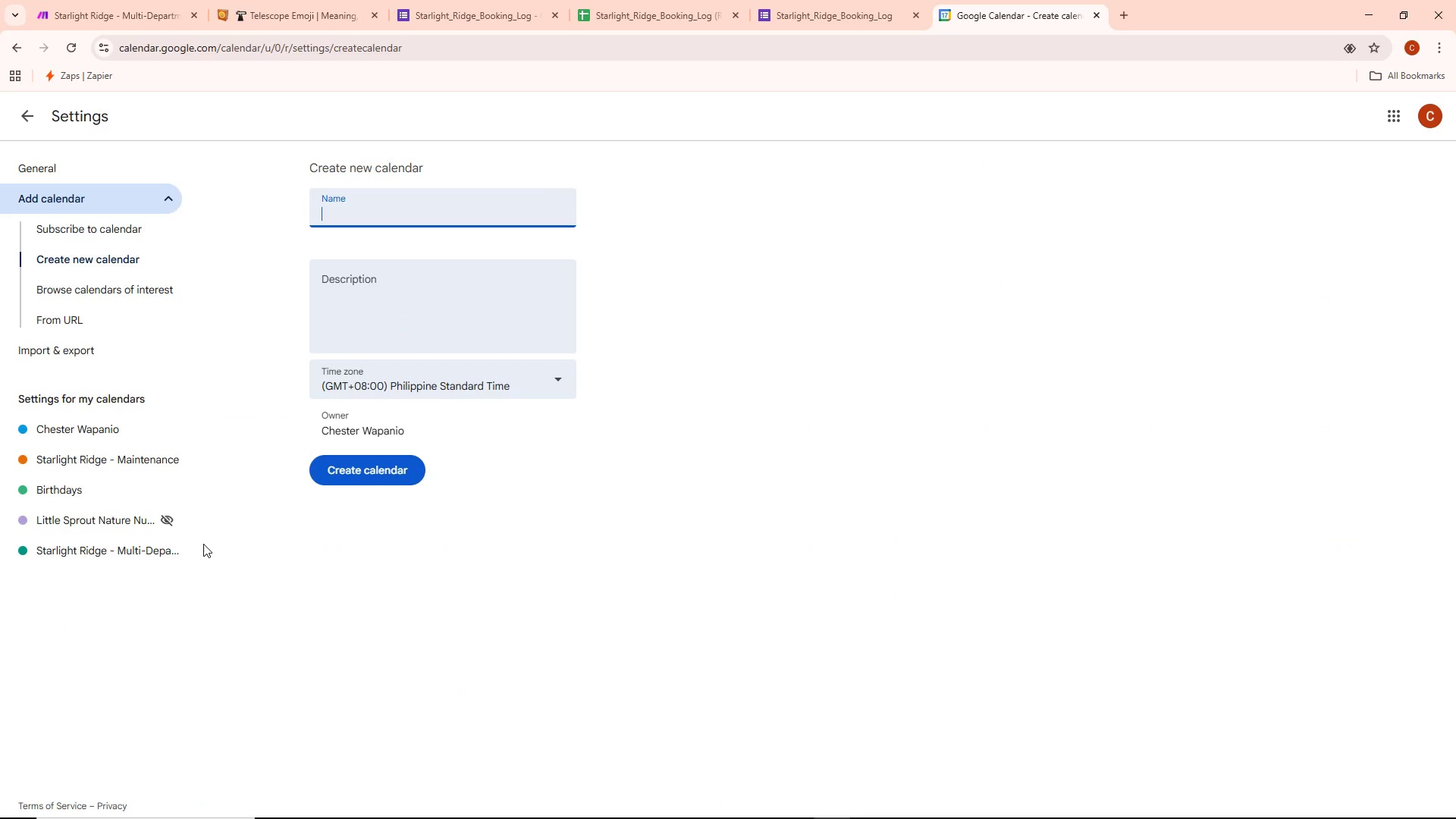 
type(Starlighrt)
key(Backspace)
key(Backspace)
key(Backspace)
type(ht Ridge - Transport)
 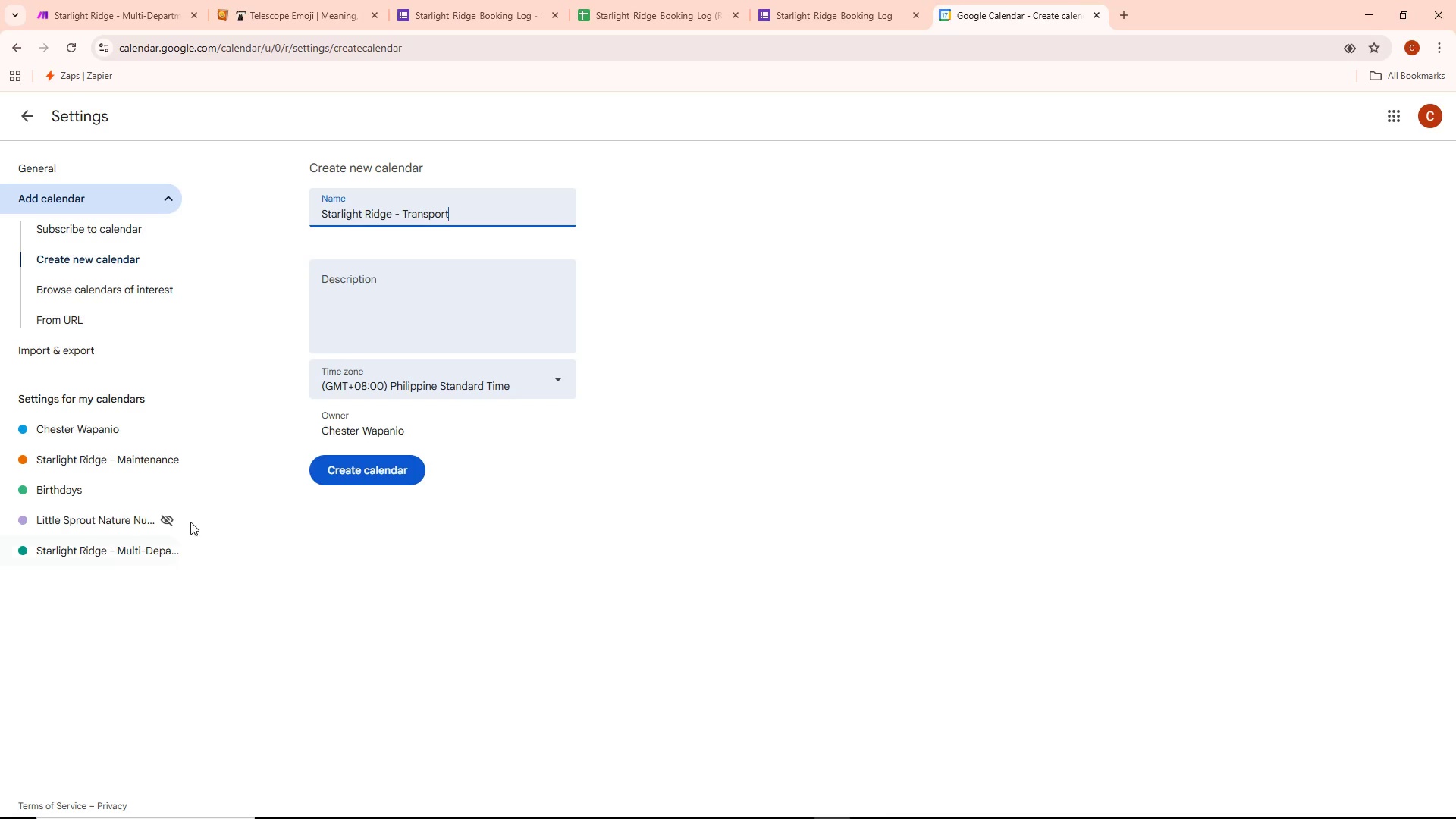 
left_click([378, 477])
 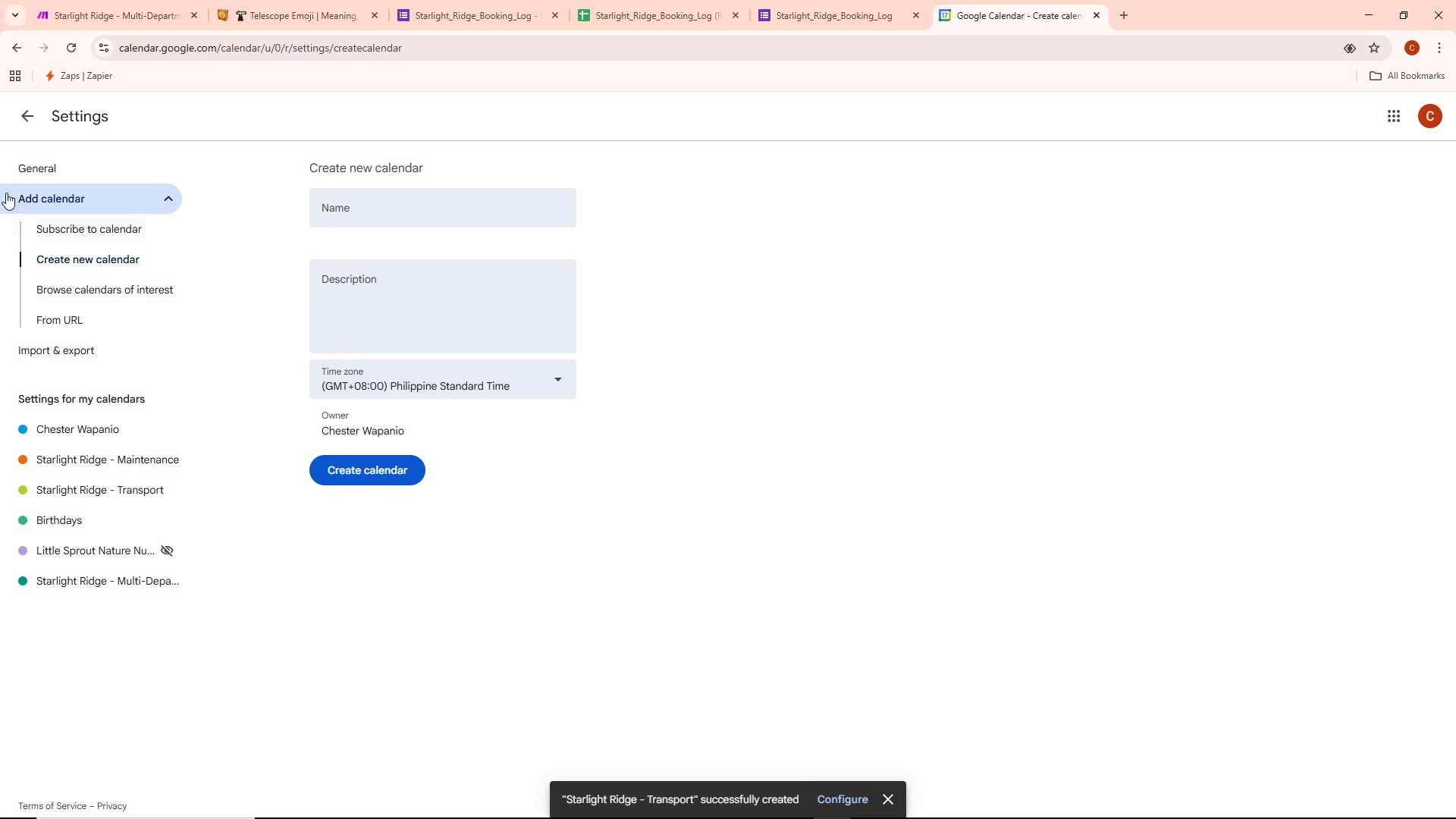 
wait(14.22)
 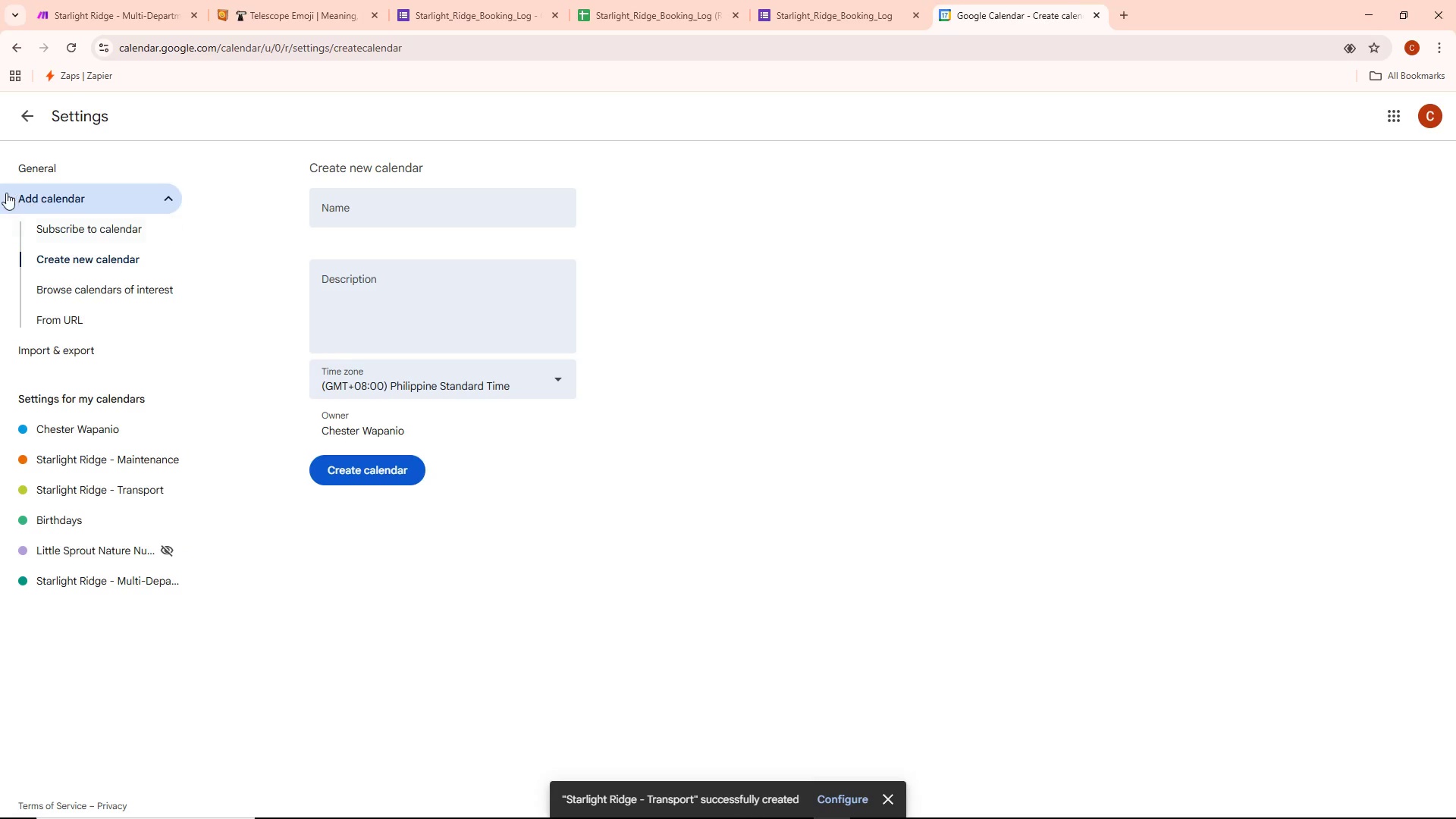 
scroll: coordinate [416, 437], scroll_direction: down, amount: 1.0
 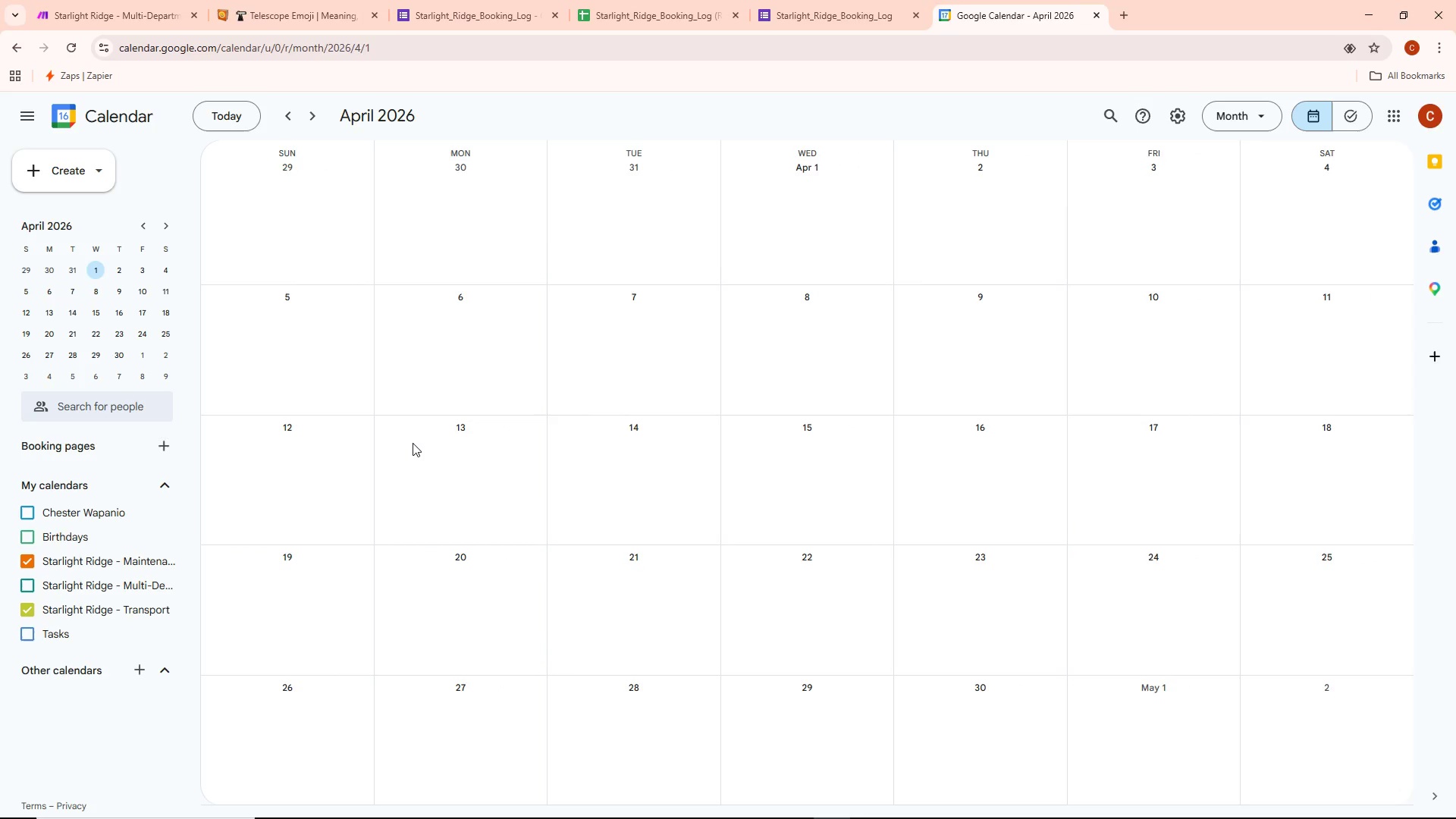 
scroll: coordinate [413, 443], scroll_direction: up, amount: 1.0
 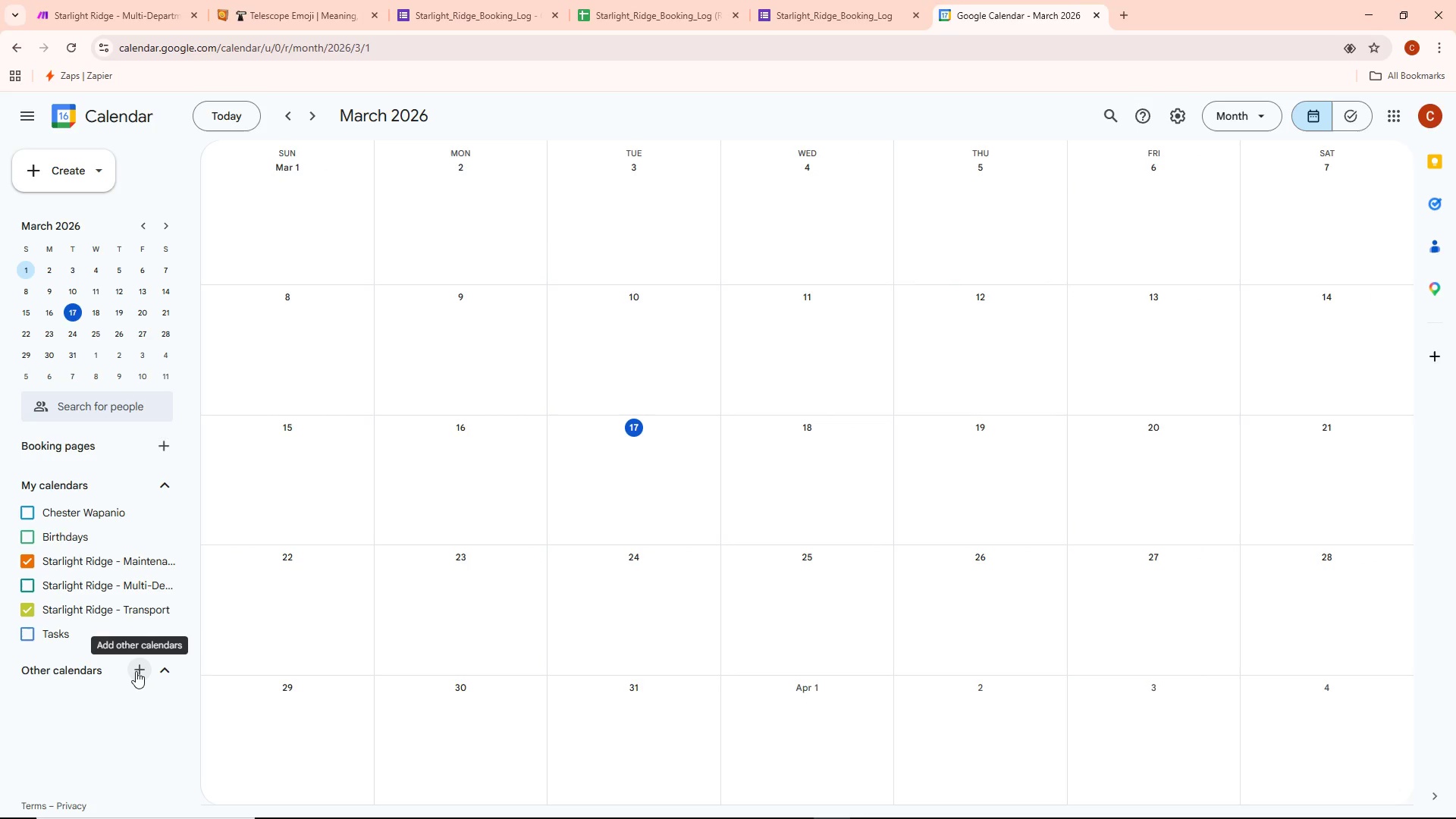 
left_click([137, 671])
 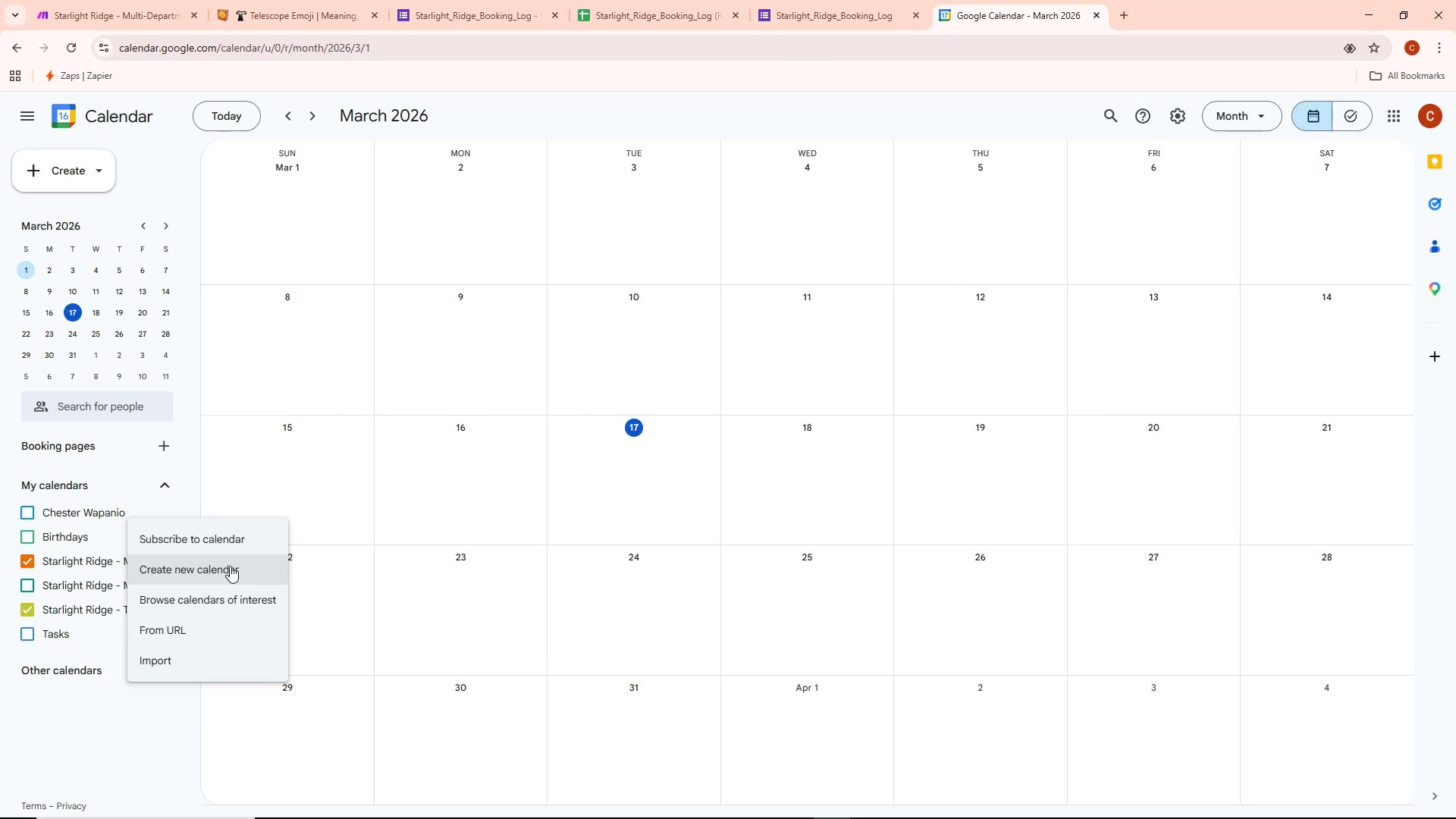 
left_click([215, 566])
 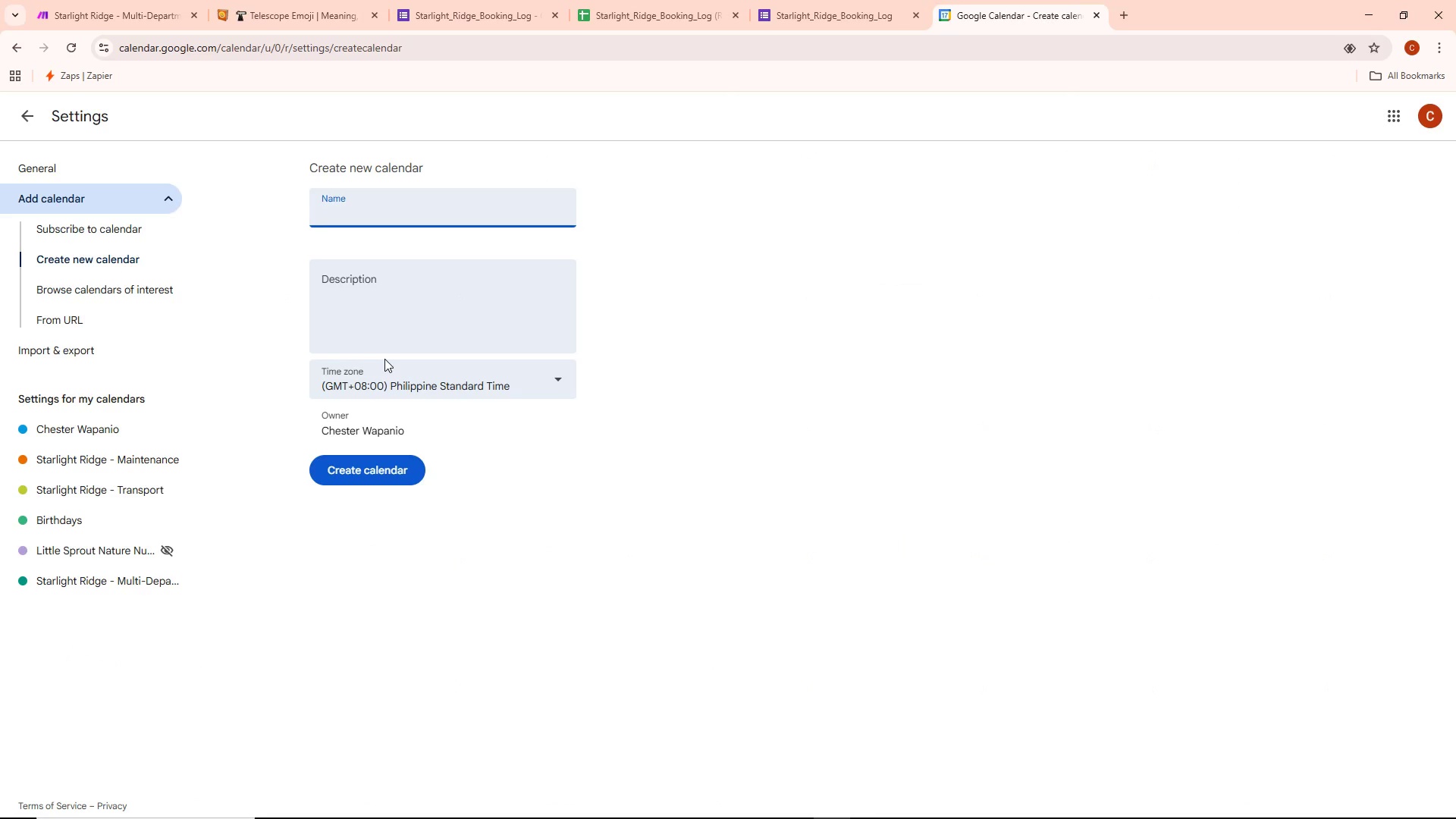 
type(Starlight Ridge - H)
key(Backspace)
type(Guest Services)
 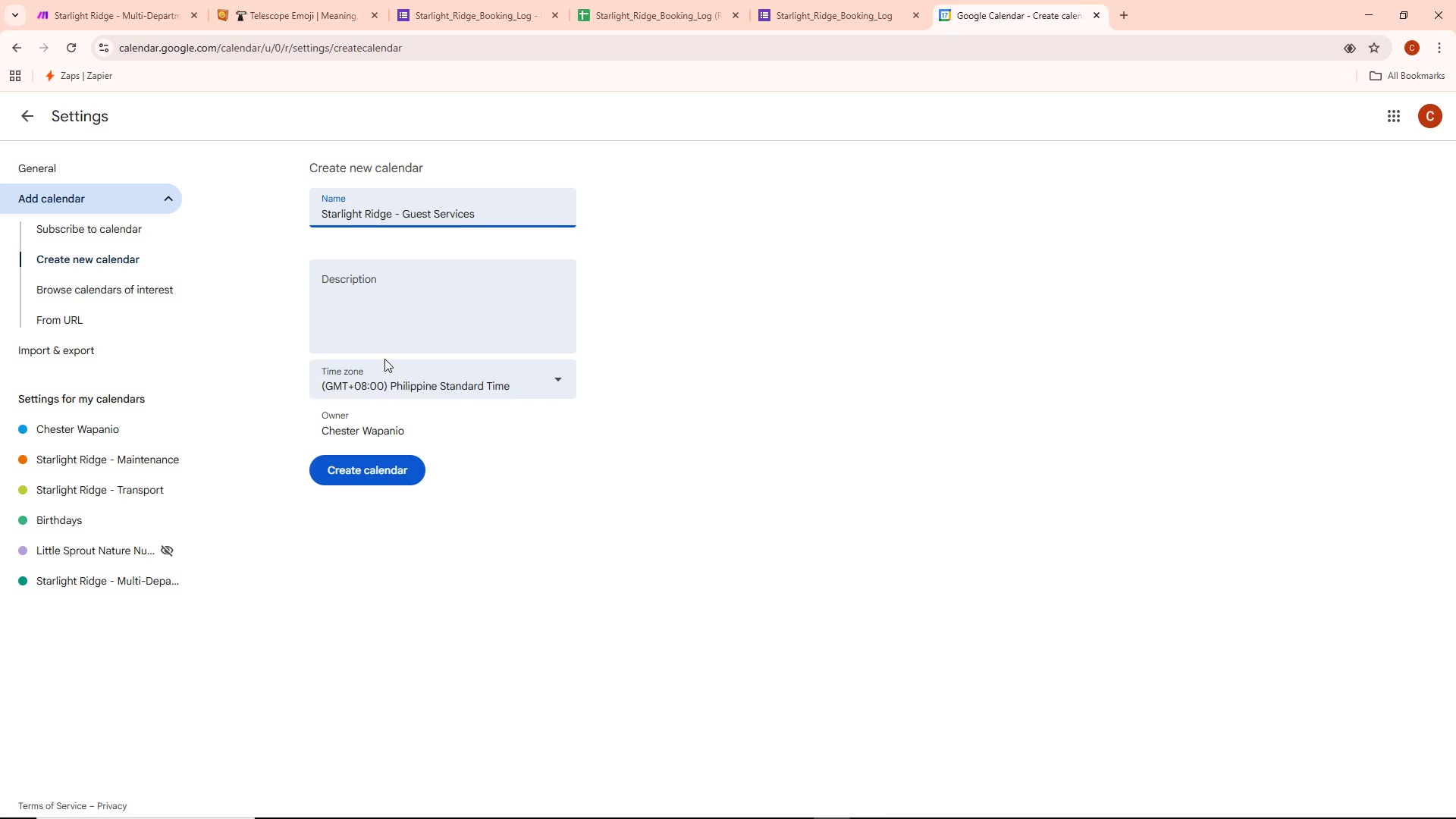 
left_click([377, 462])
 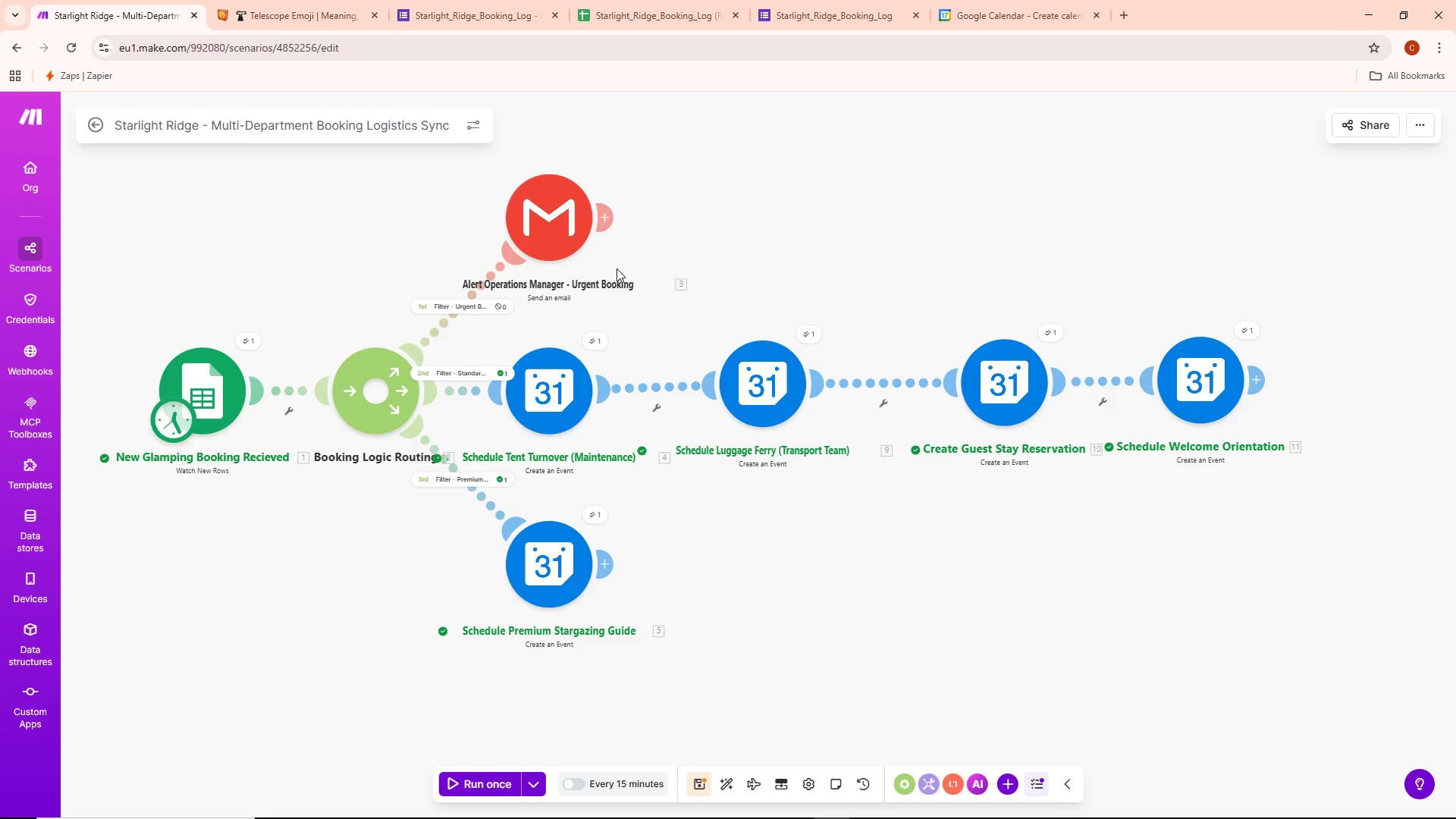 
wait(18.12)
 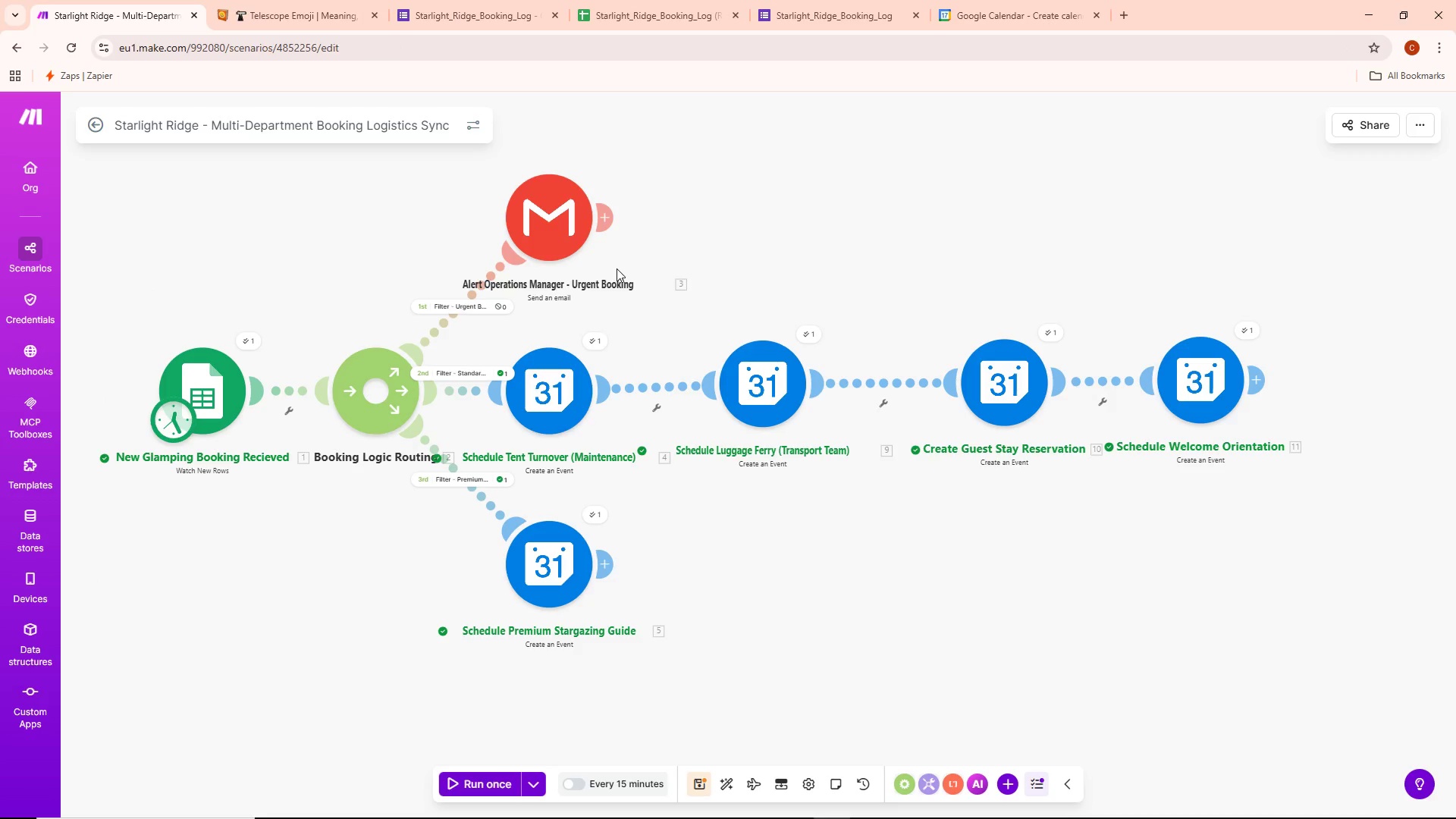 
left_click([544, 397])
 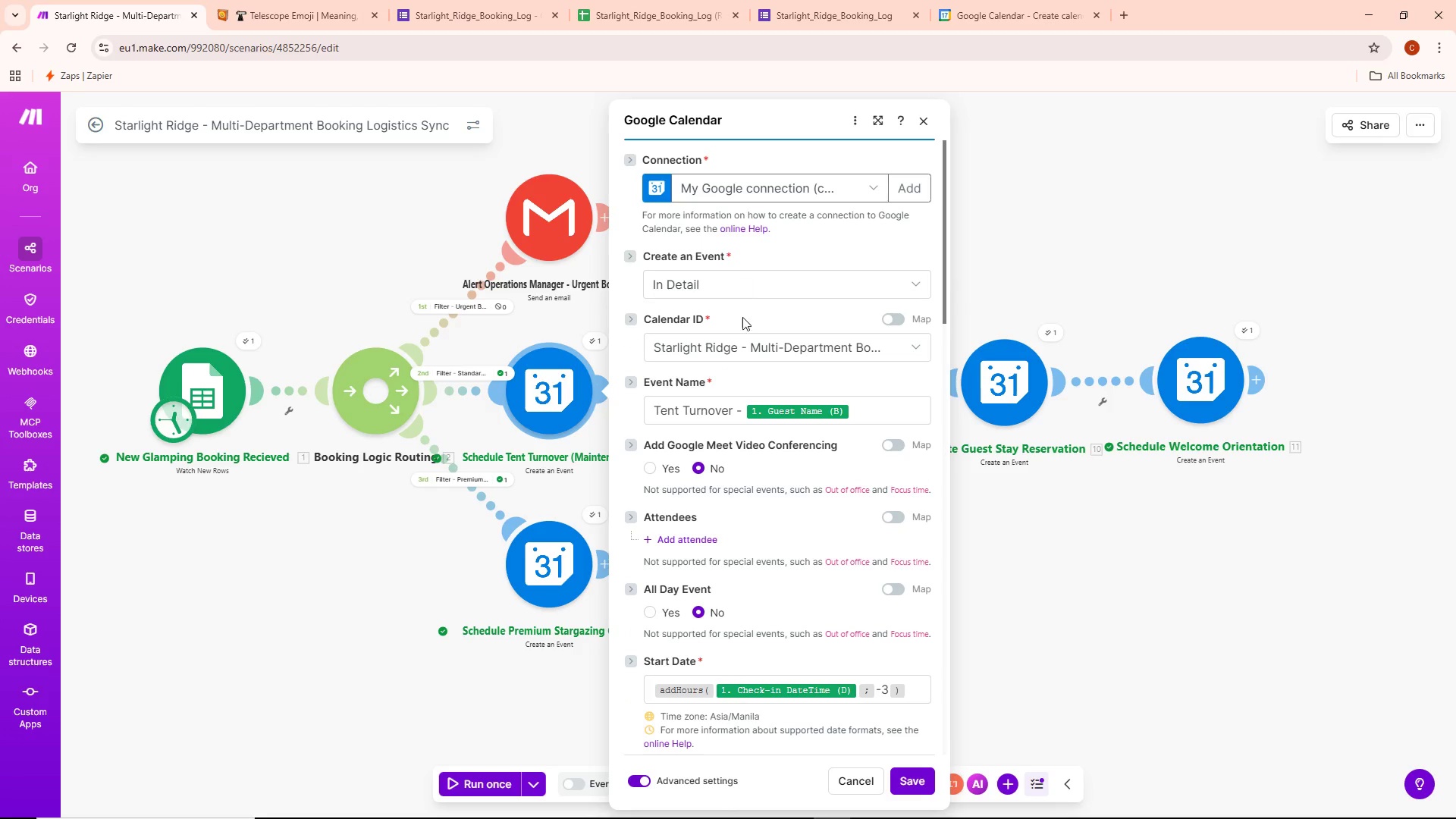 
left_click([755, 349])
 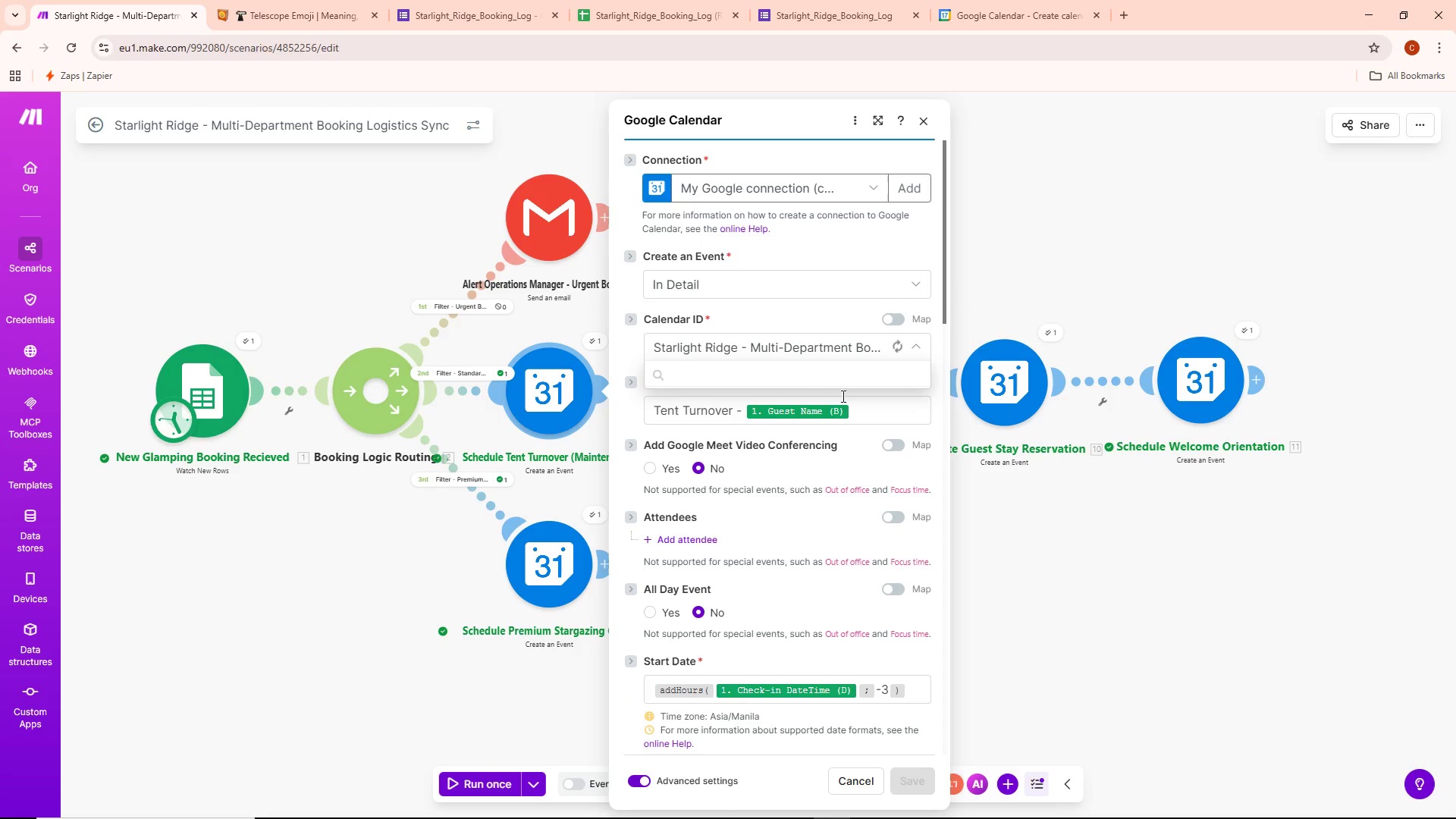 
mouse_move([798, 399])
 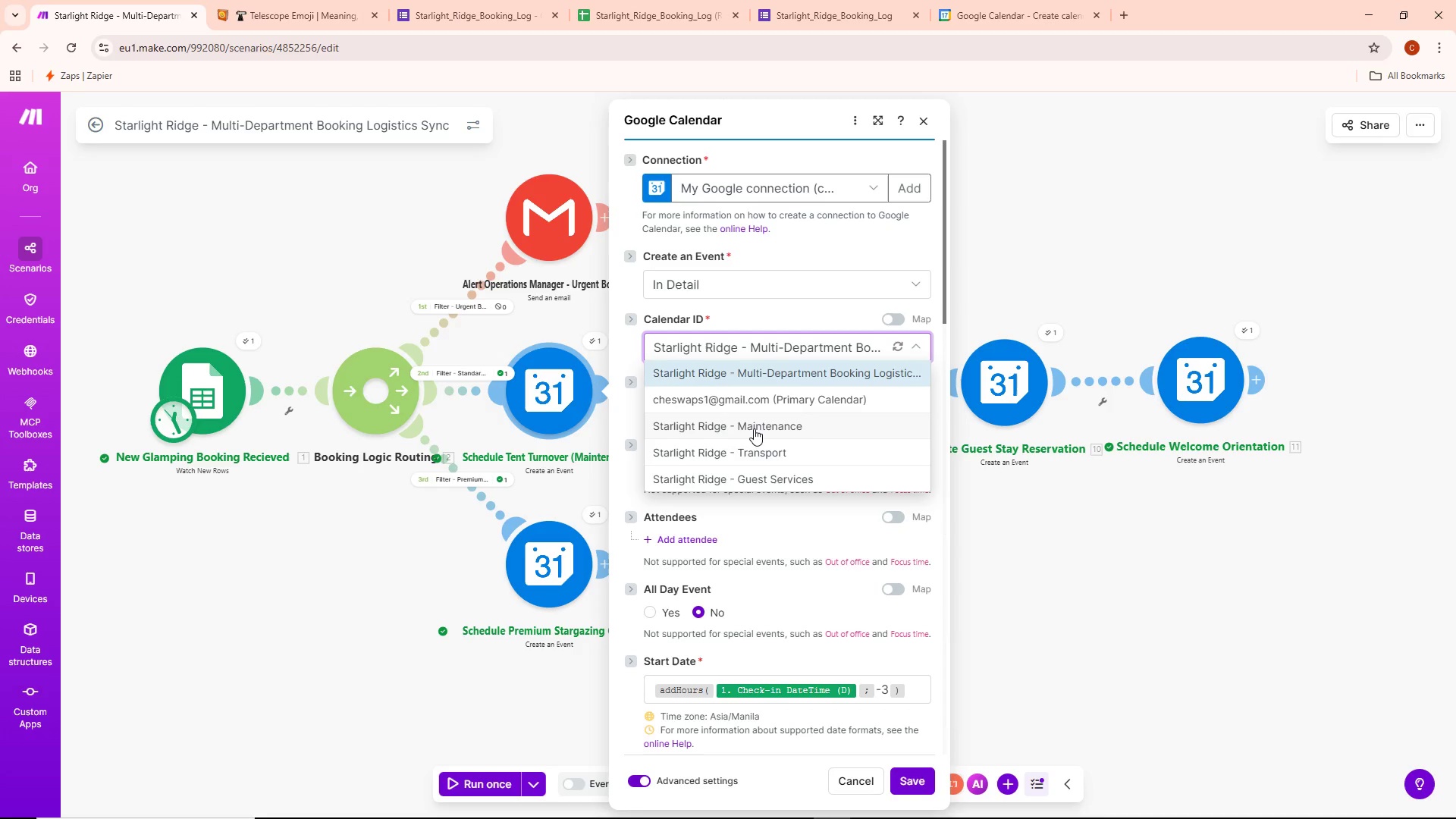 
wait(7.5)
 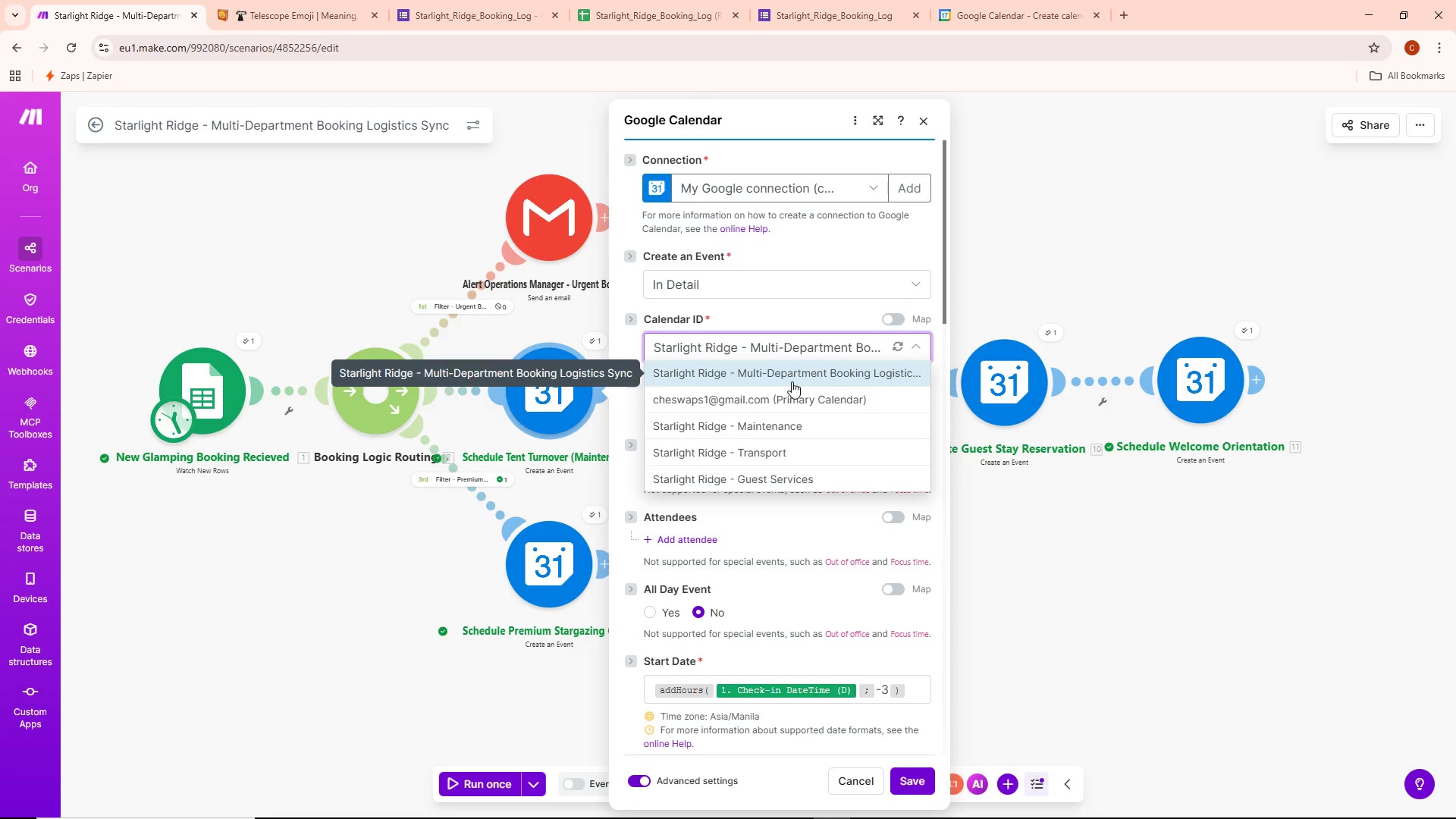 
left_click([760, 431])
 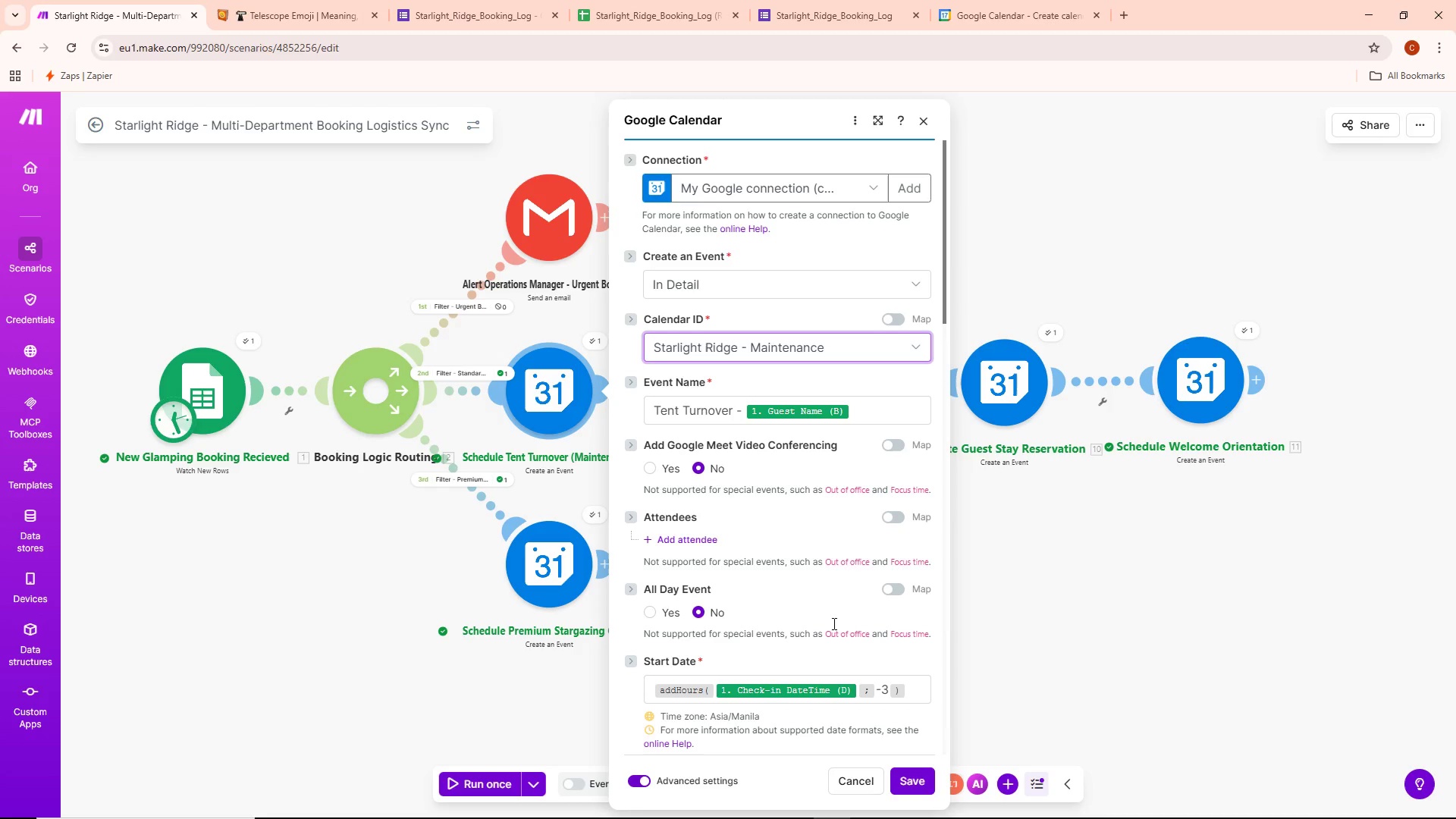 
wait(22.27)
 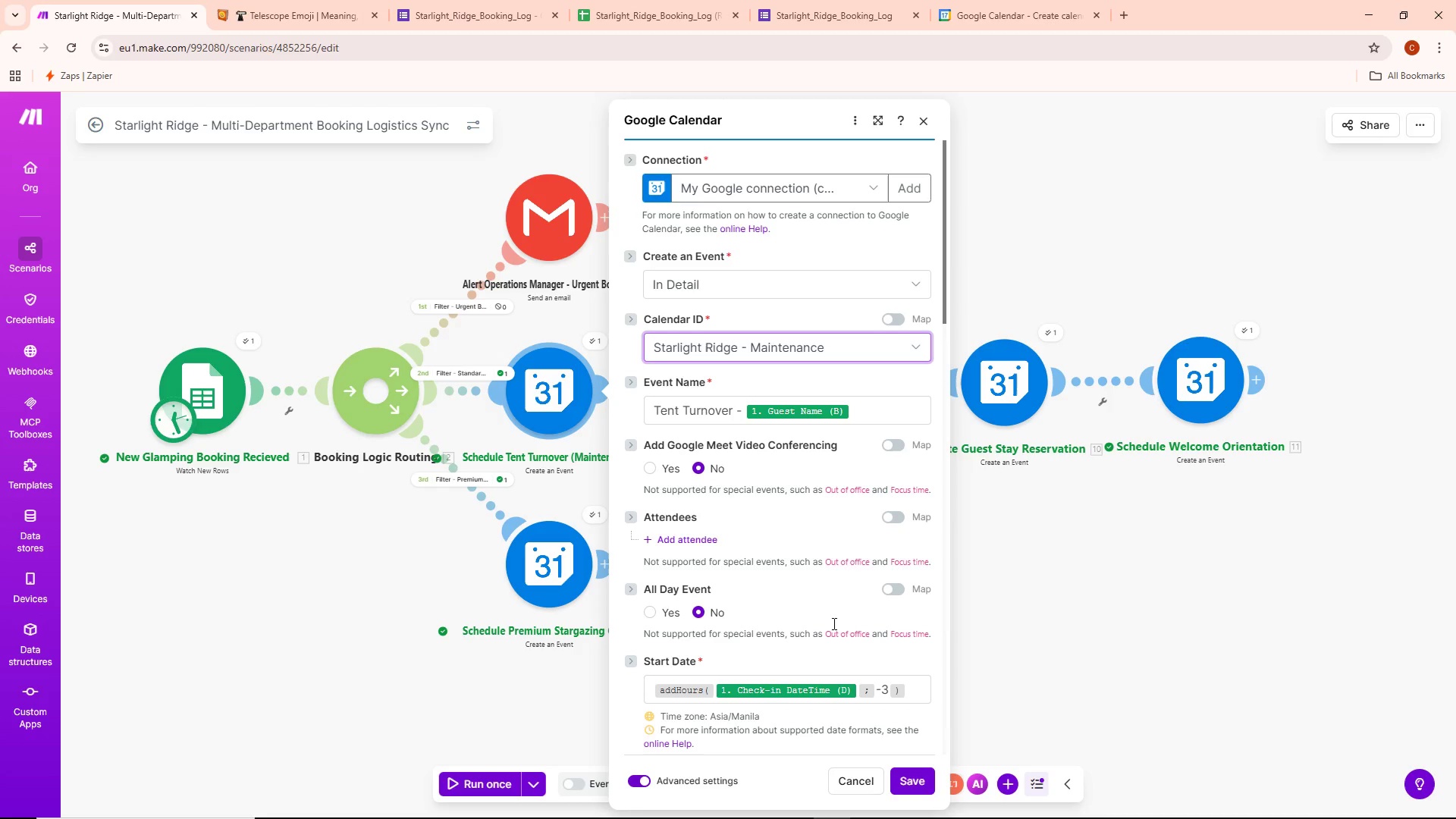 
left_click_drag(start_coordinate=[568, 409], to_coordinate=[594, 410])
 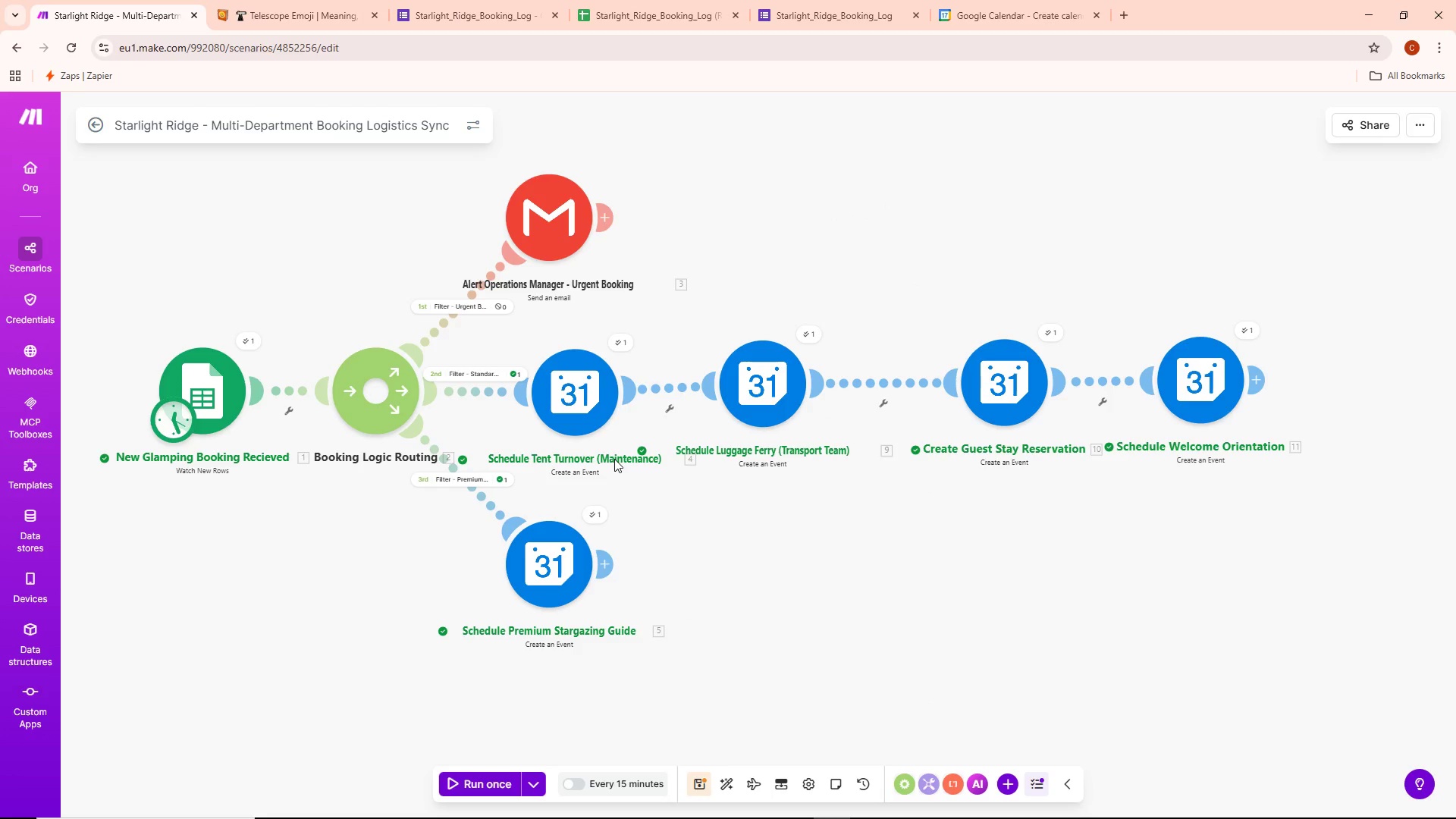 
left_click_drag(start_coordinate=[759, 403], to_coordinate=[819, 416])
 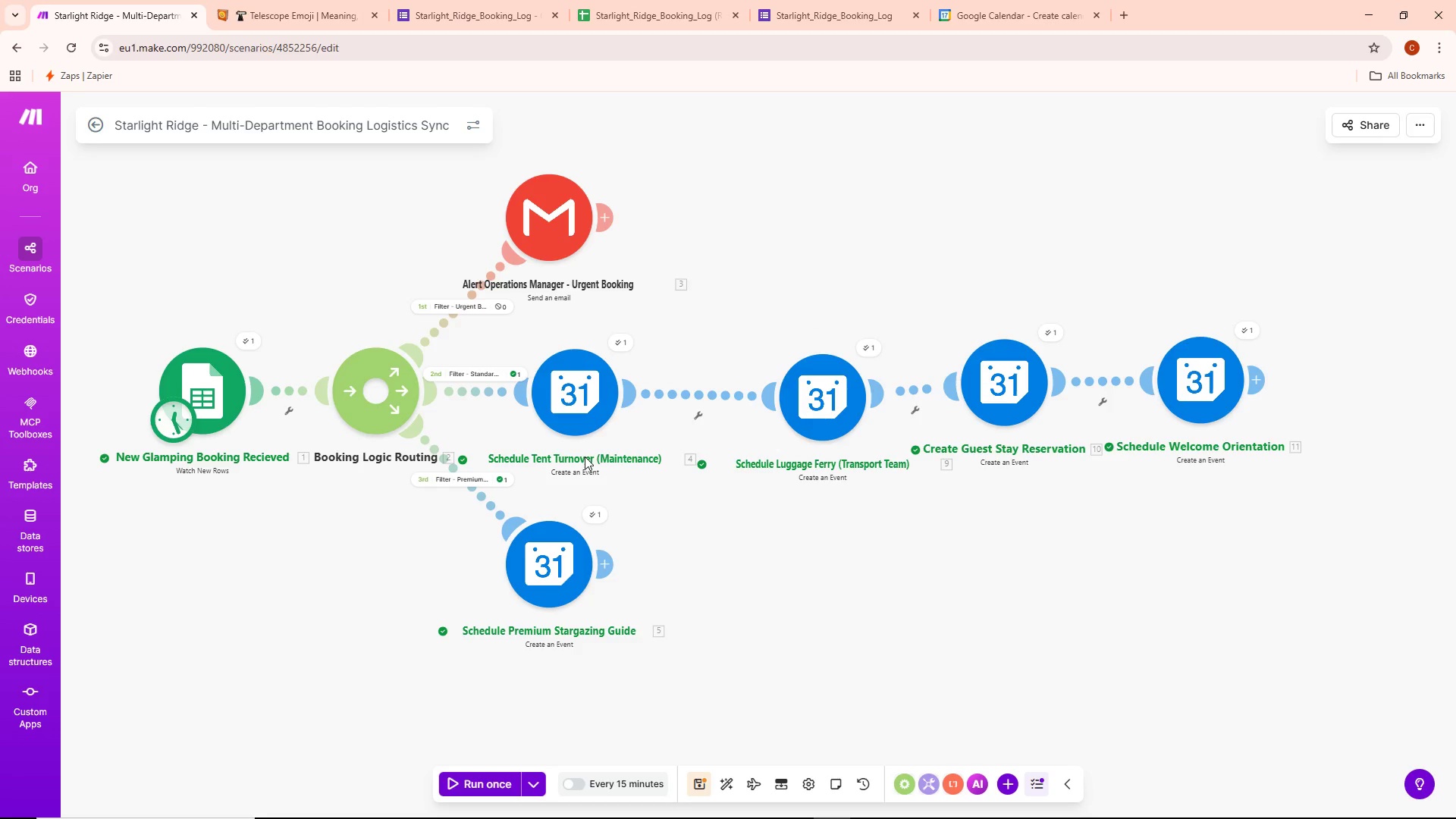 
left_click([589, 460])
 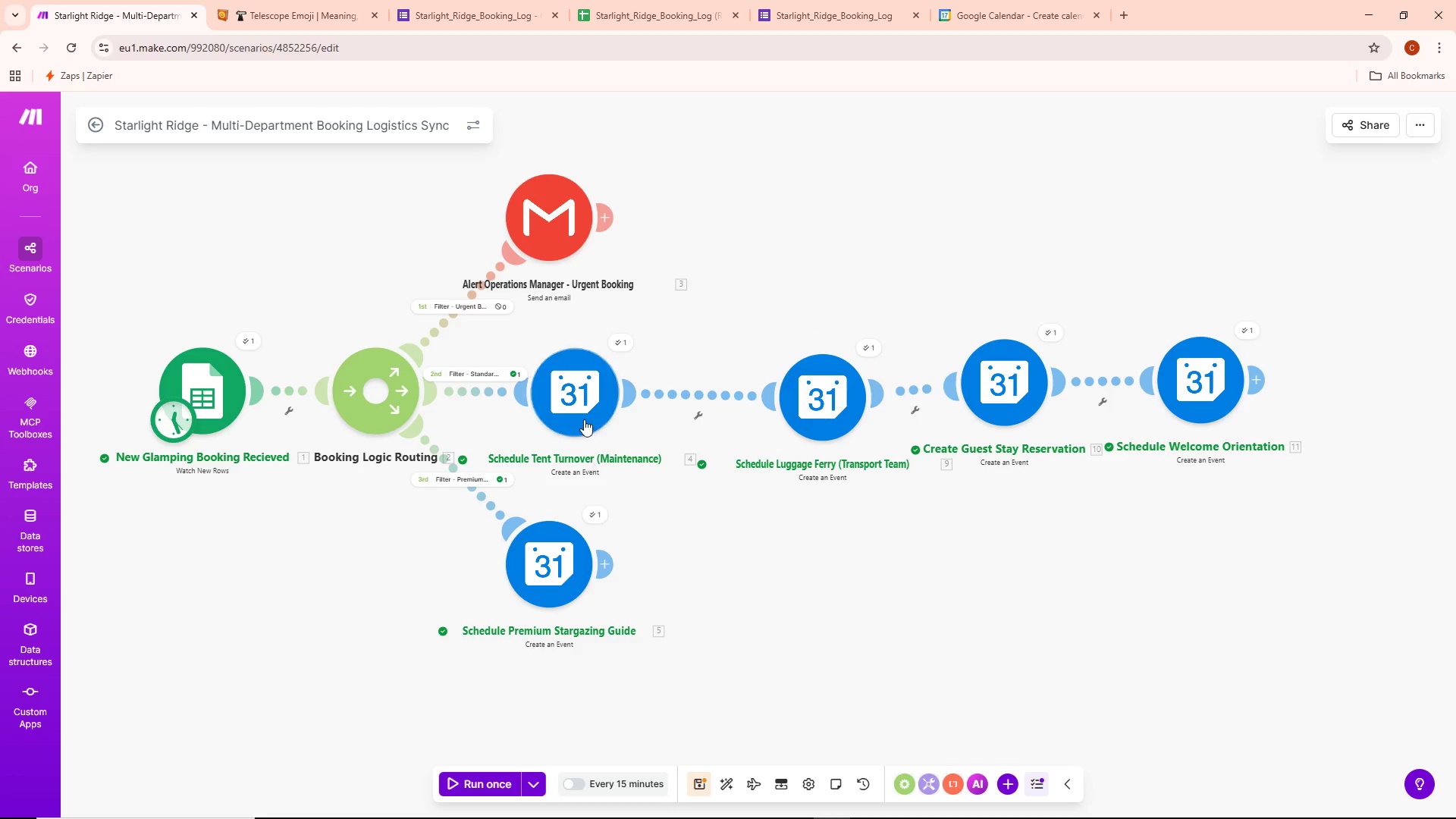 
right_click([584, 413])
 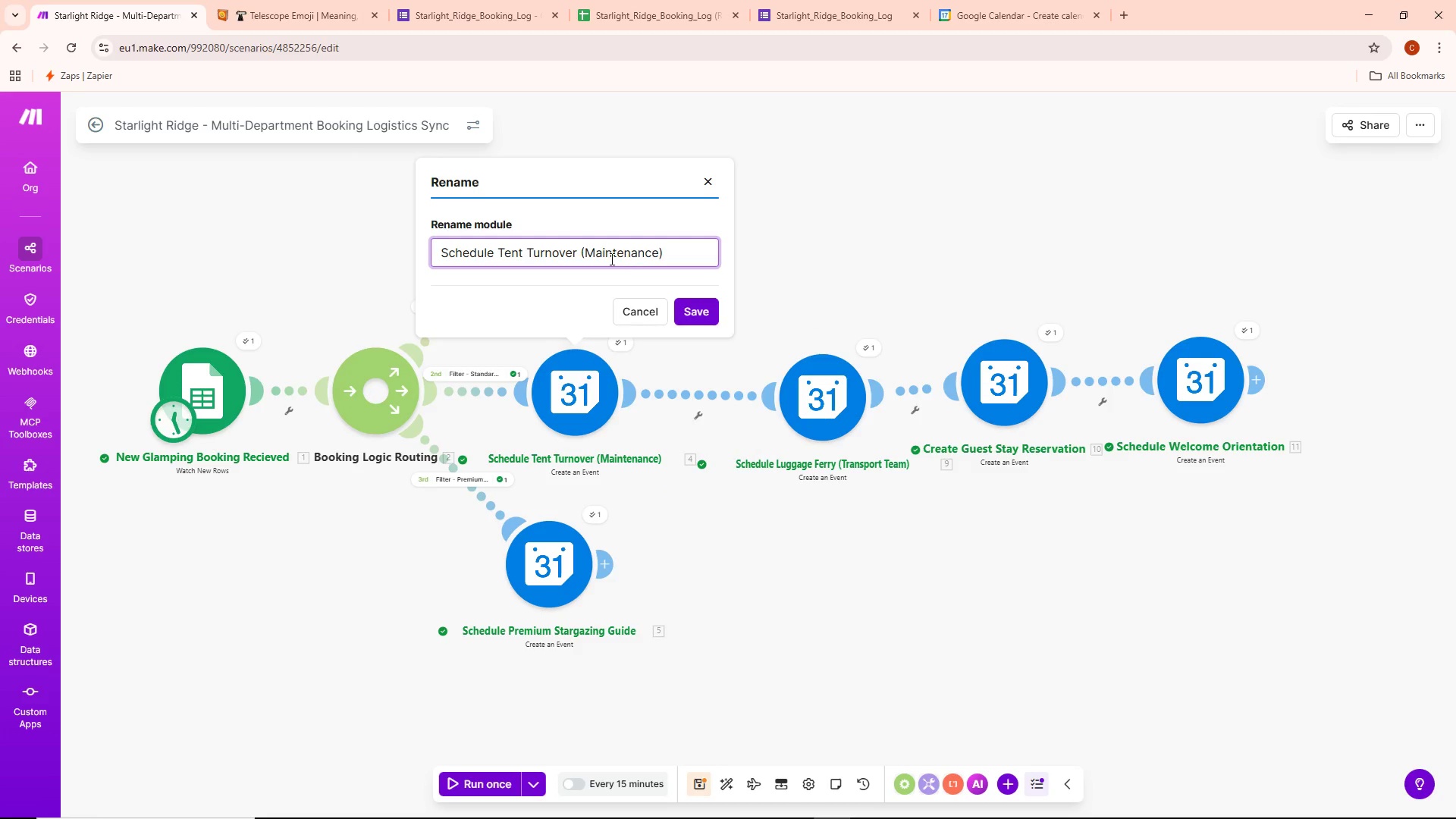 
left_click([587, 251])
 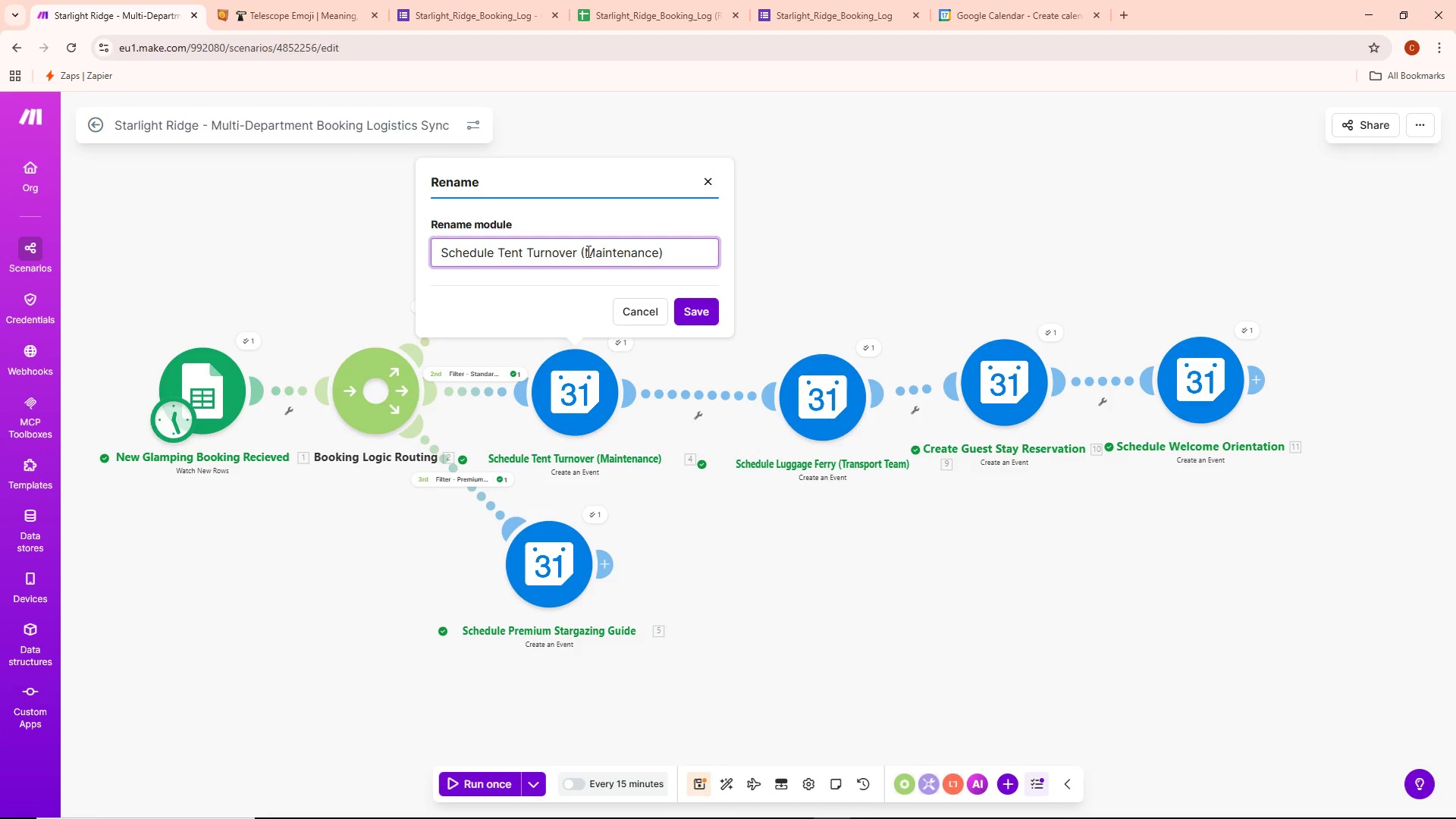 
key(Backspace)
 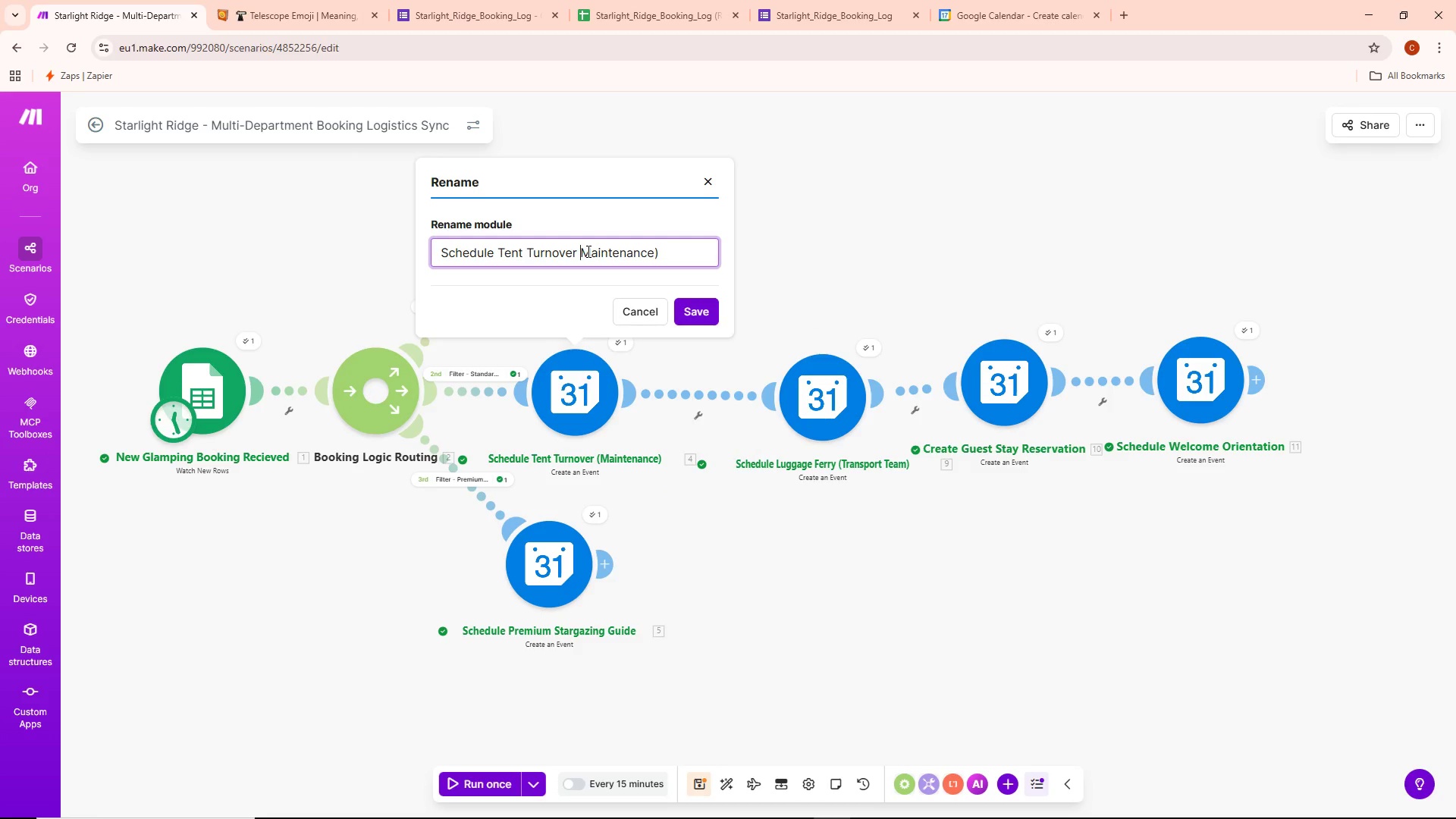 
key(Minus)
 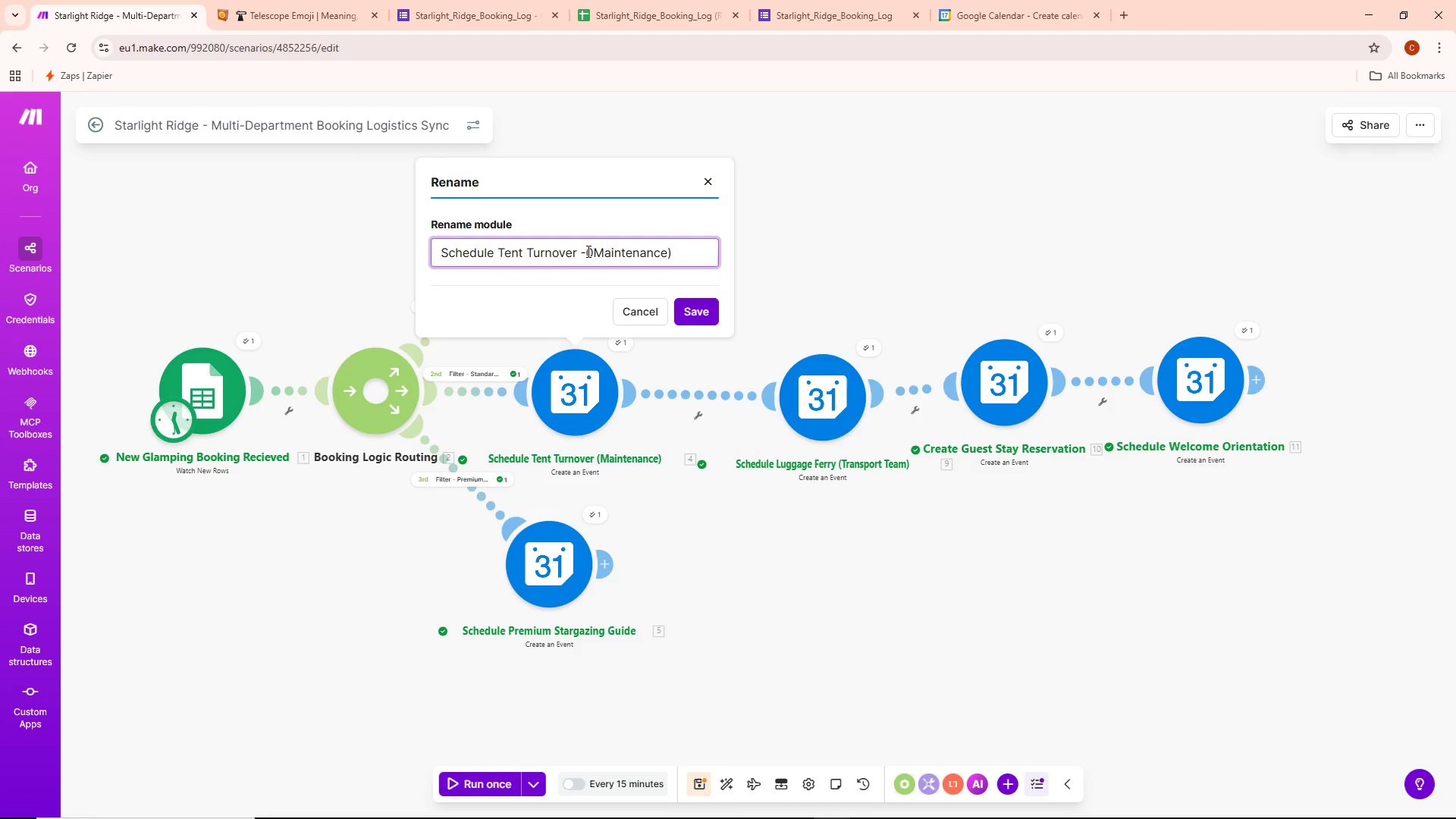 
key(0)
 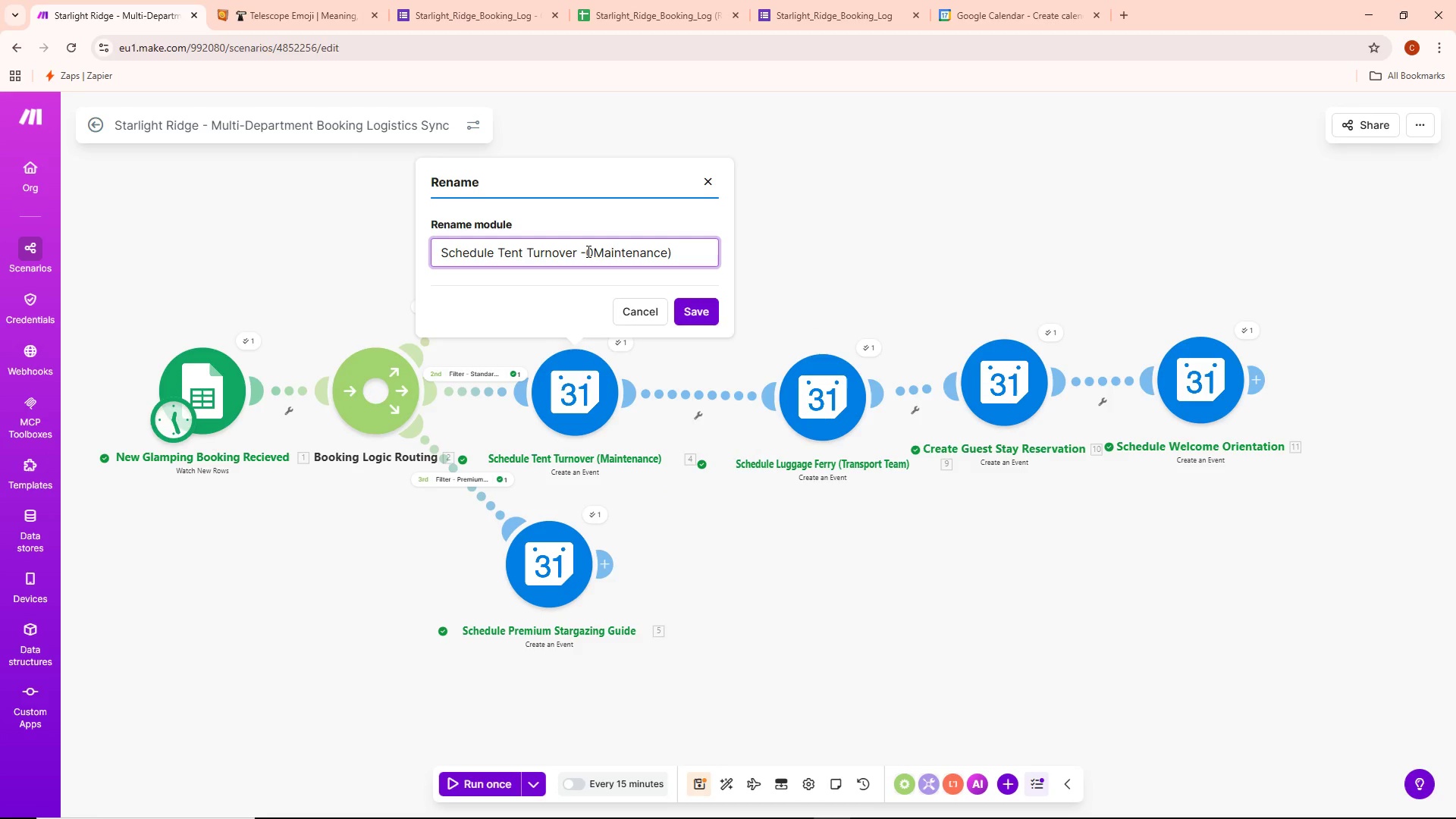 
key(Backspace)
 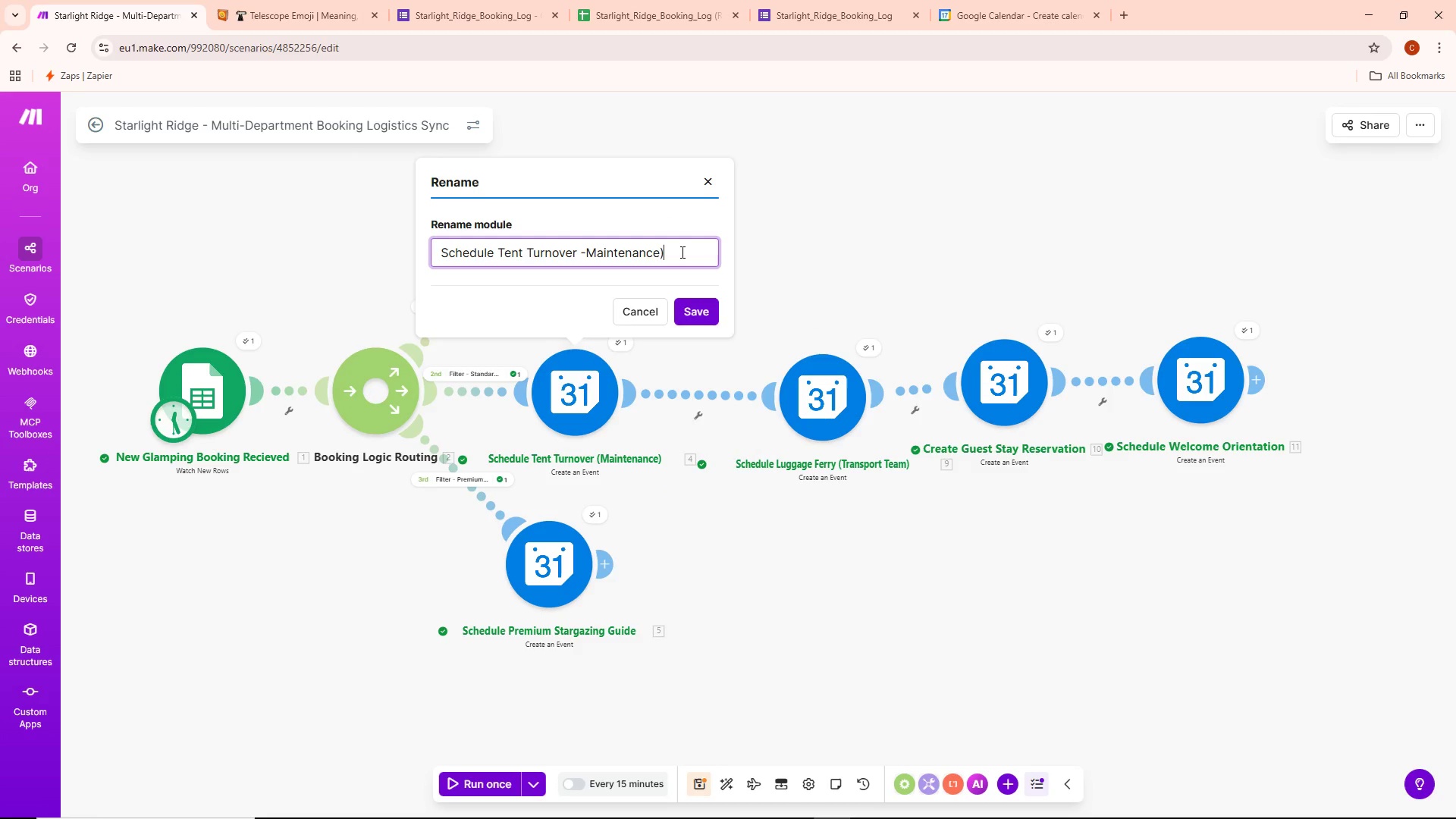 
key(Backspace)
type( Team)
 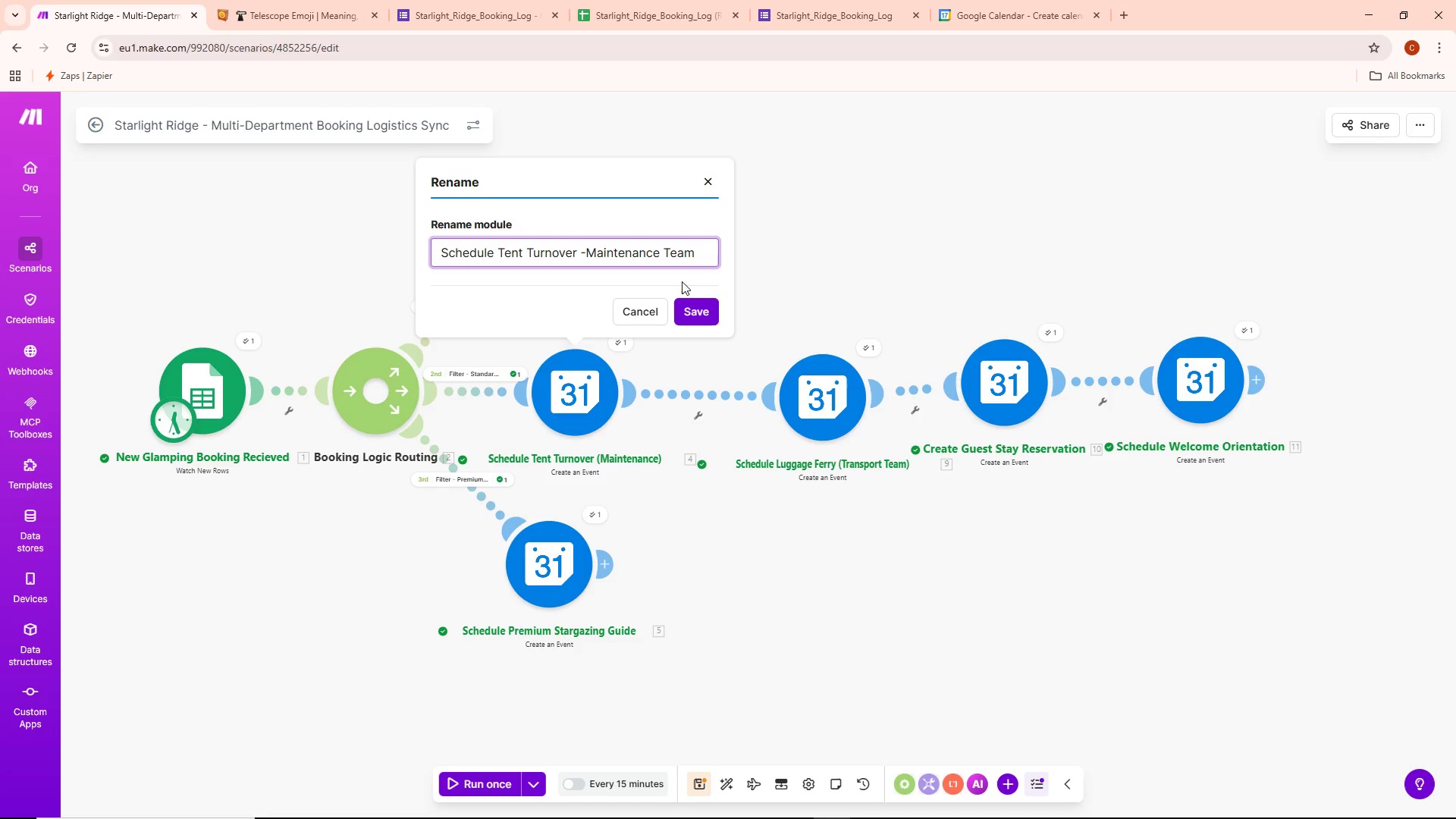 
left_click([704, 309])
 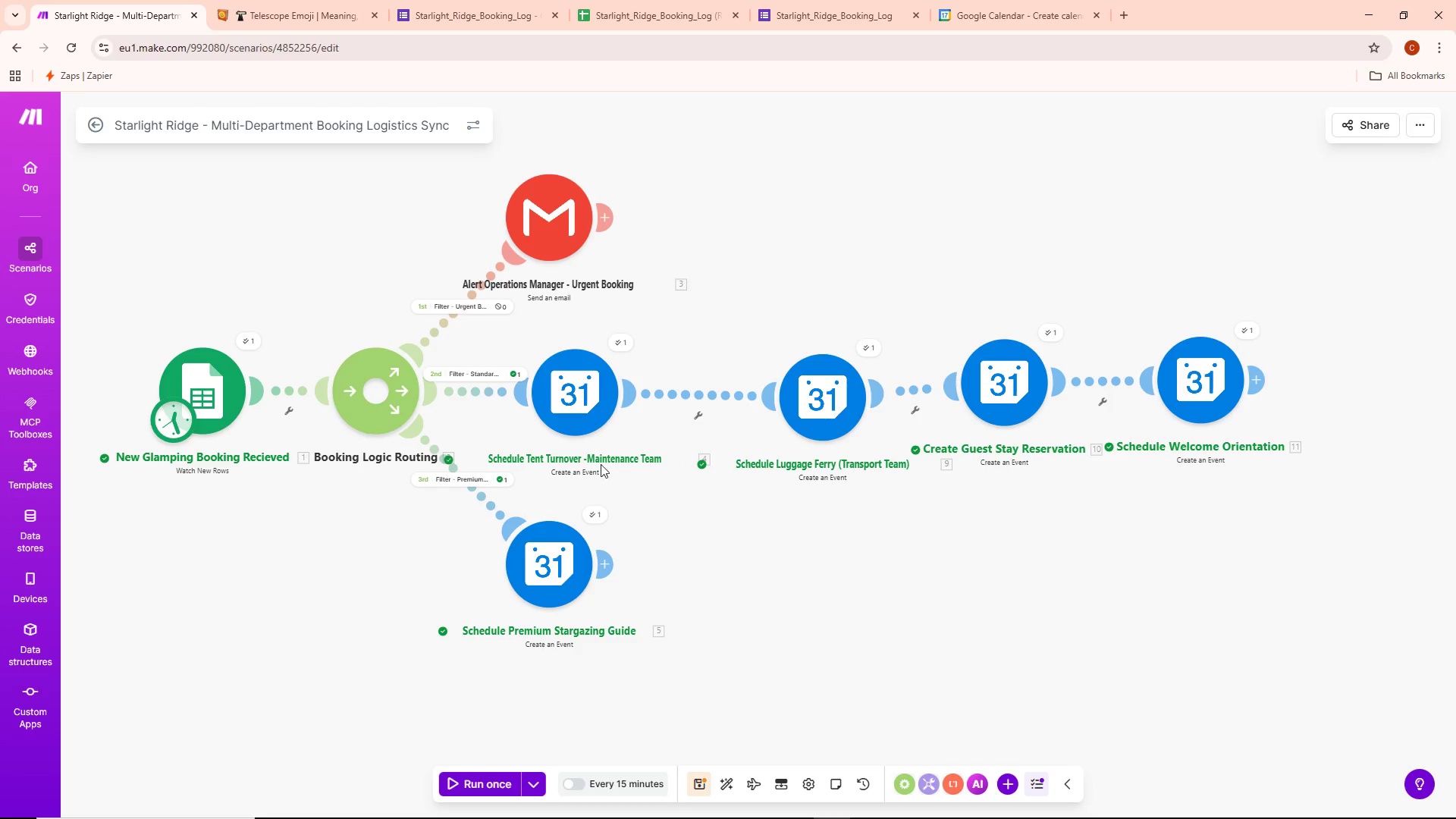 
wait(7.42)
 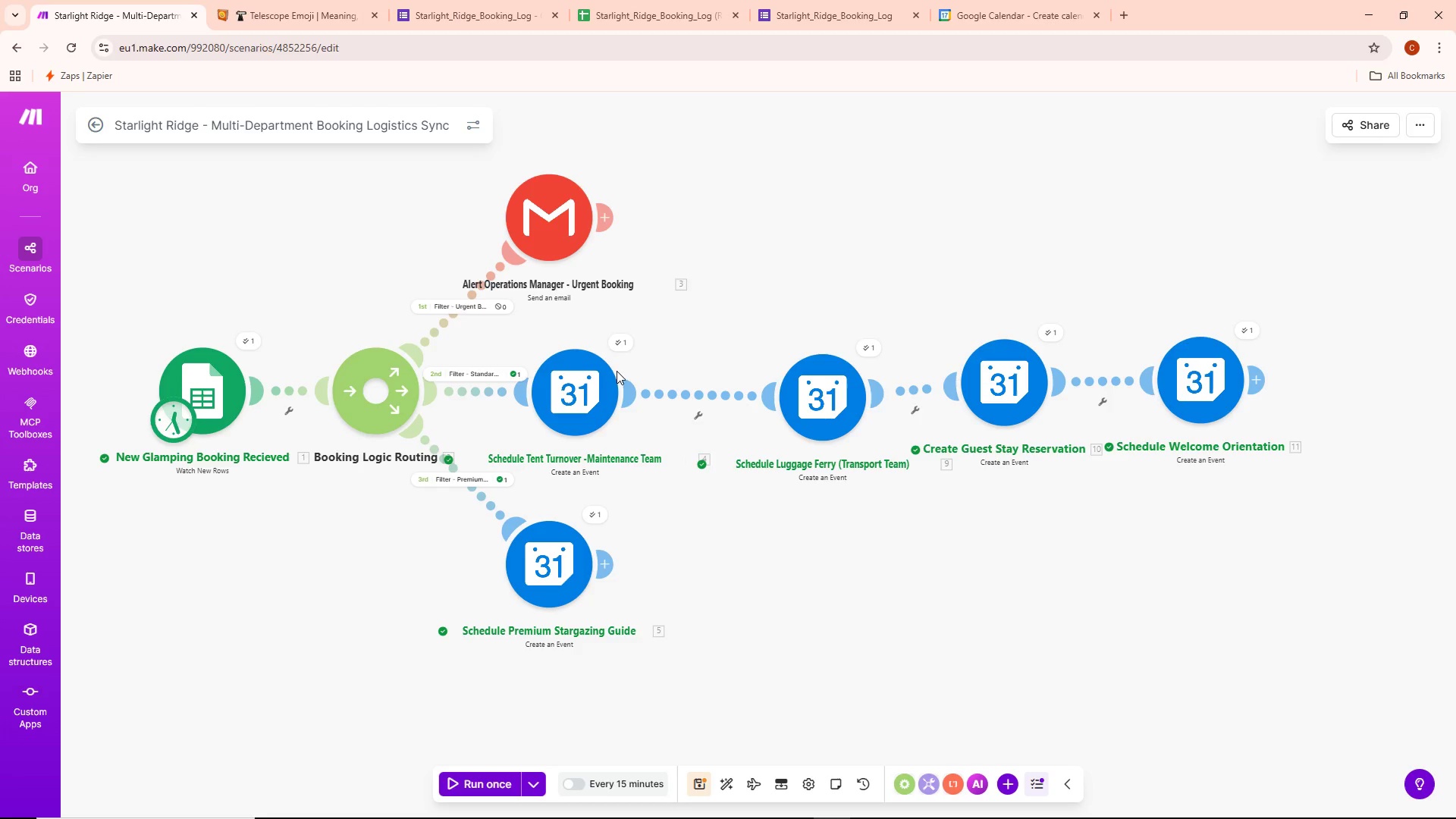 
left_click([643, 487])
 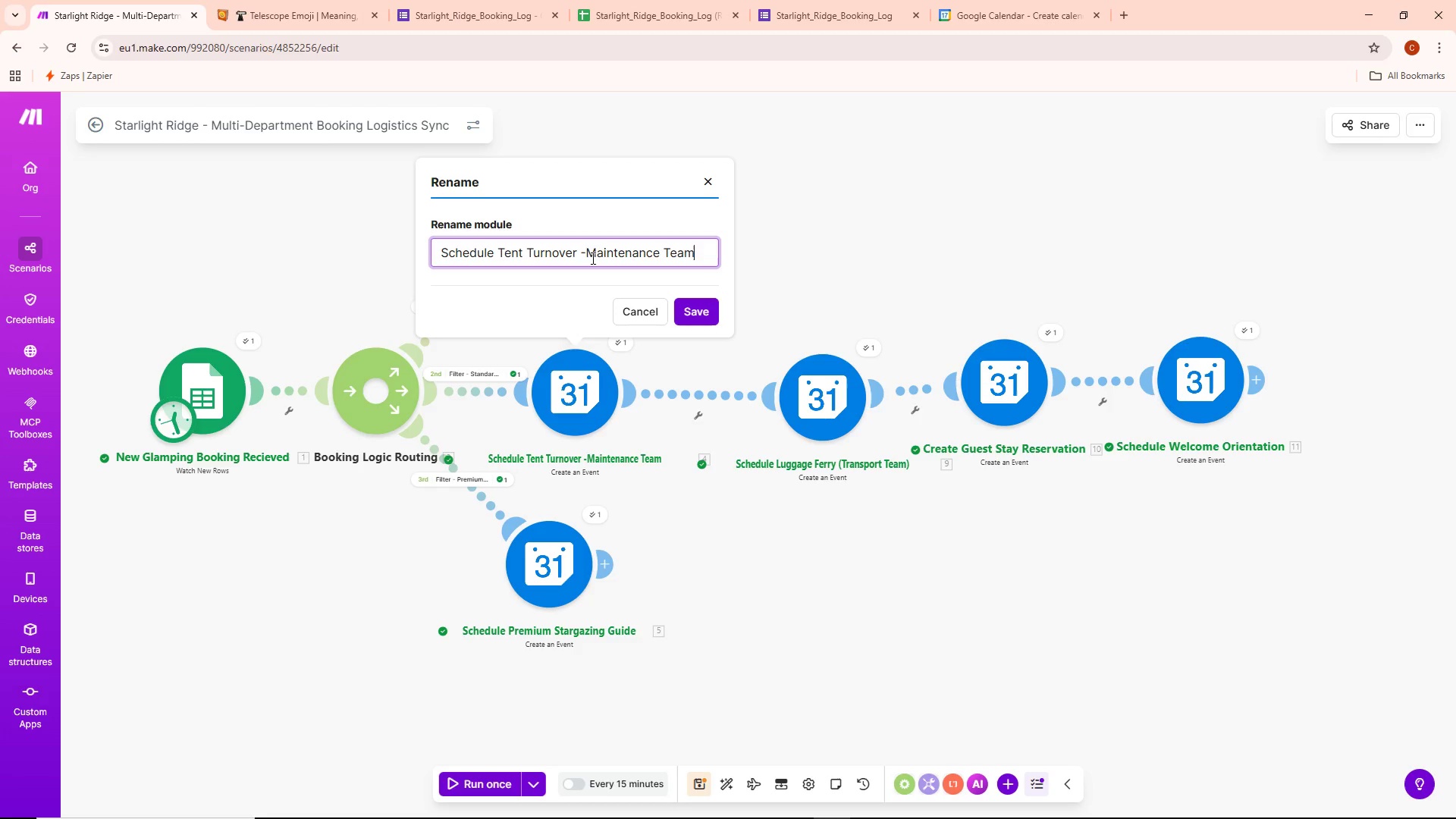 
left_click([588, 252])
 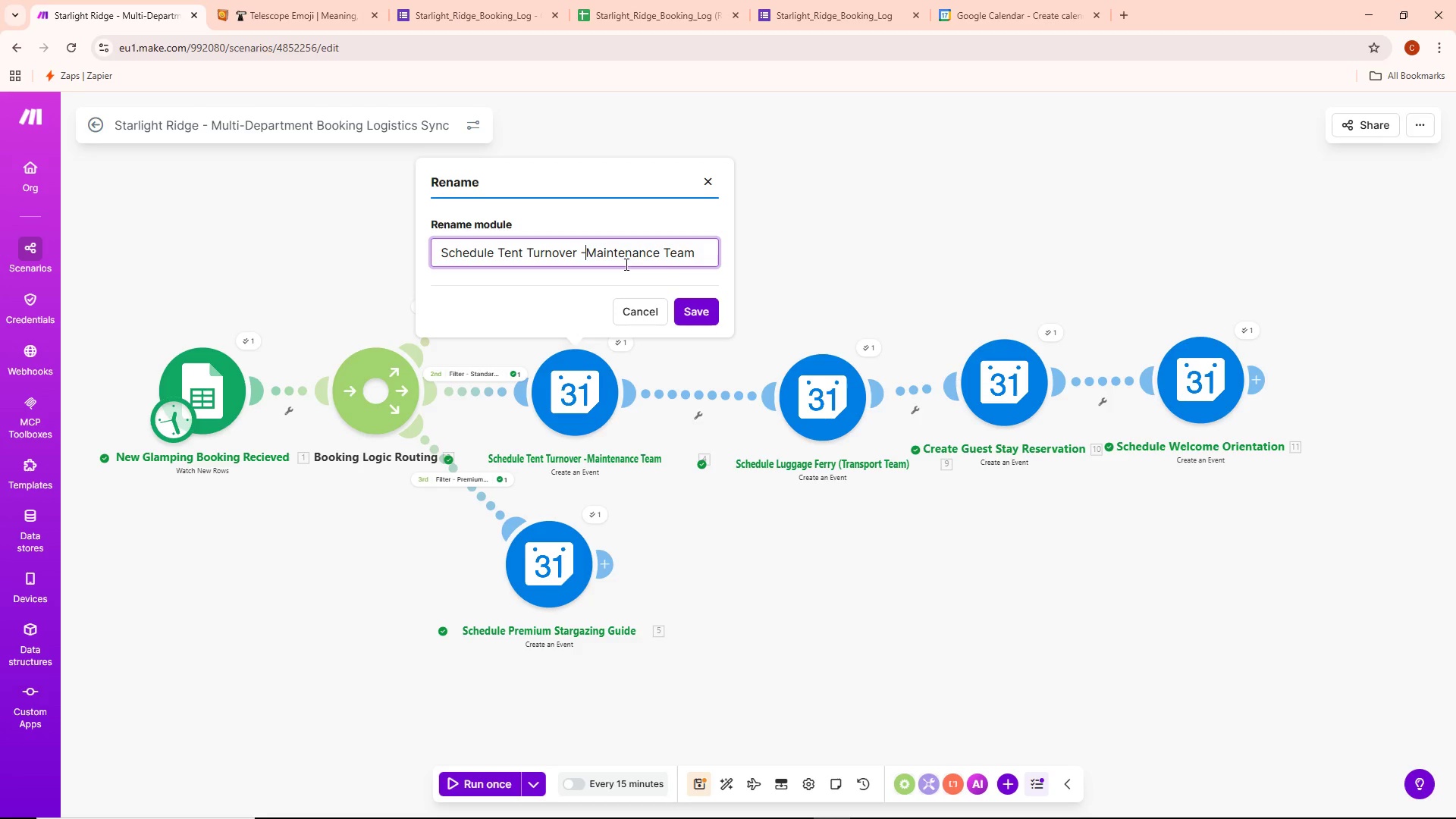 
key(Space)
 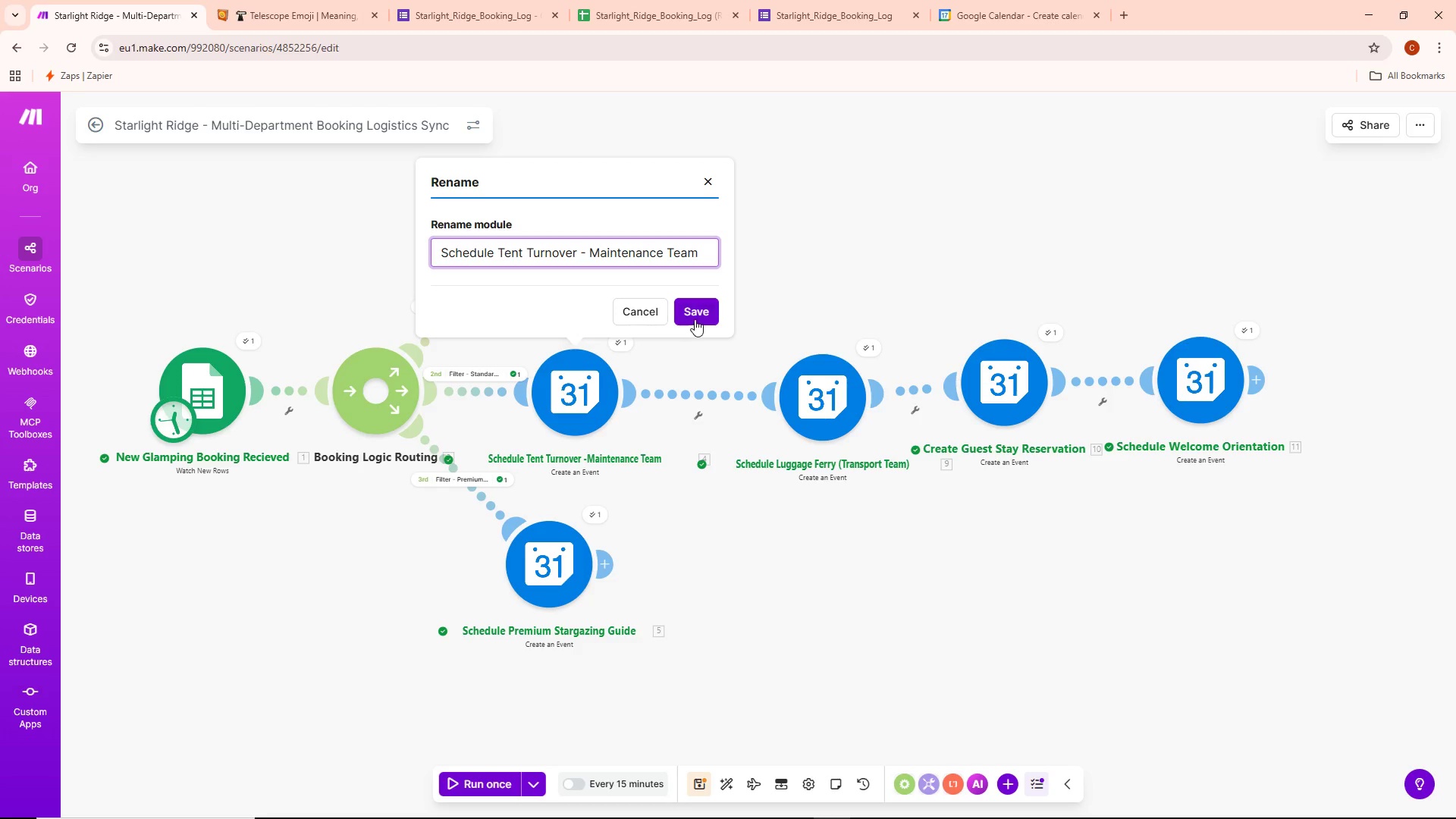 
left_click([697, 312])
 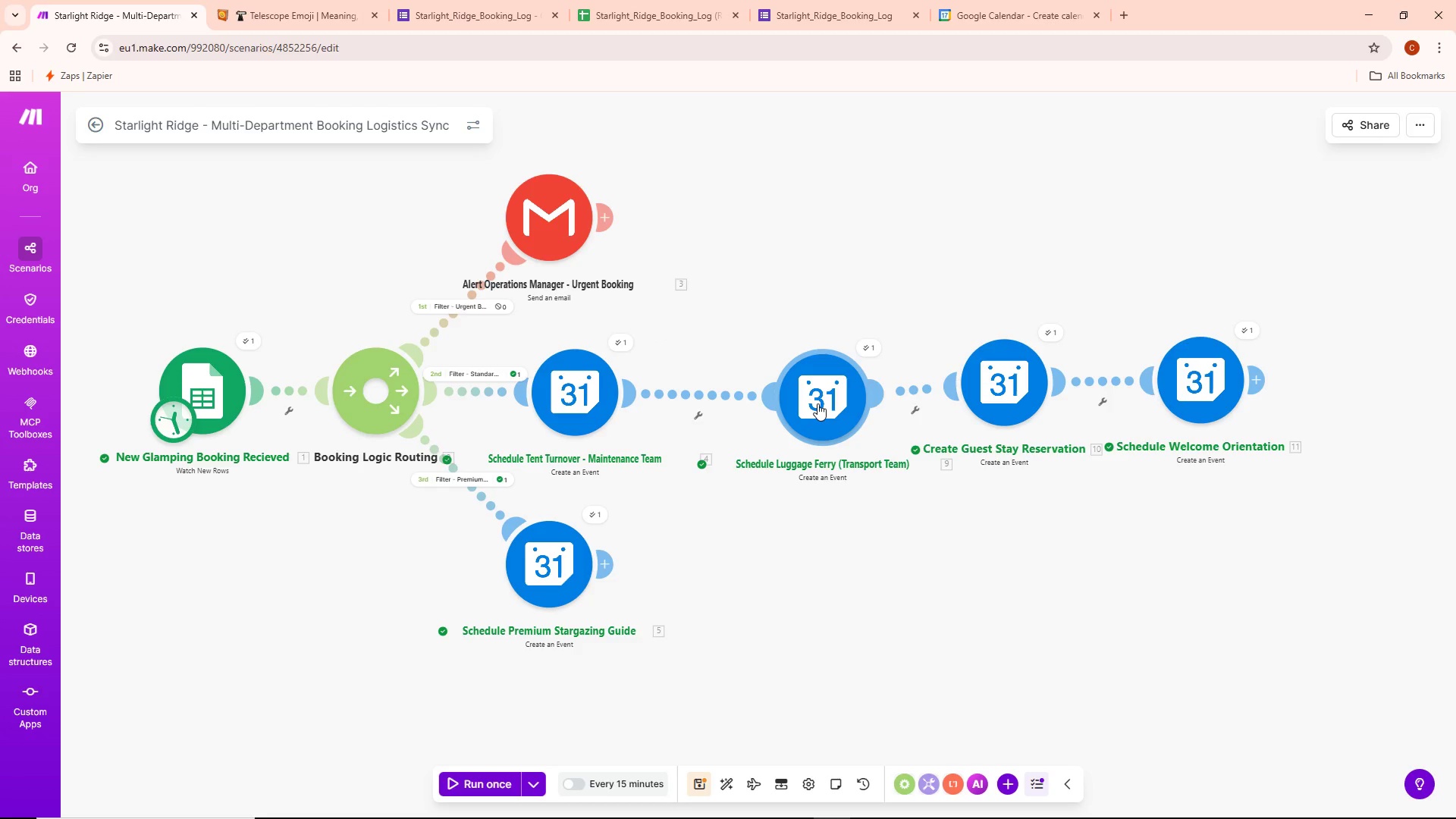 
left_click([817, 403])
 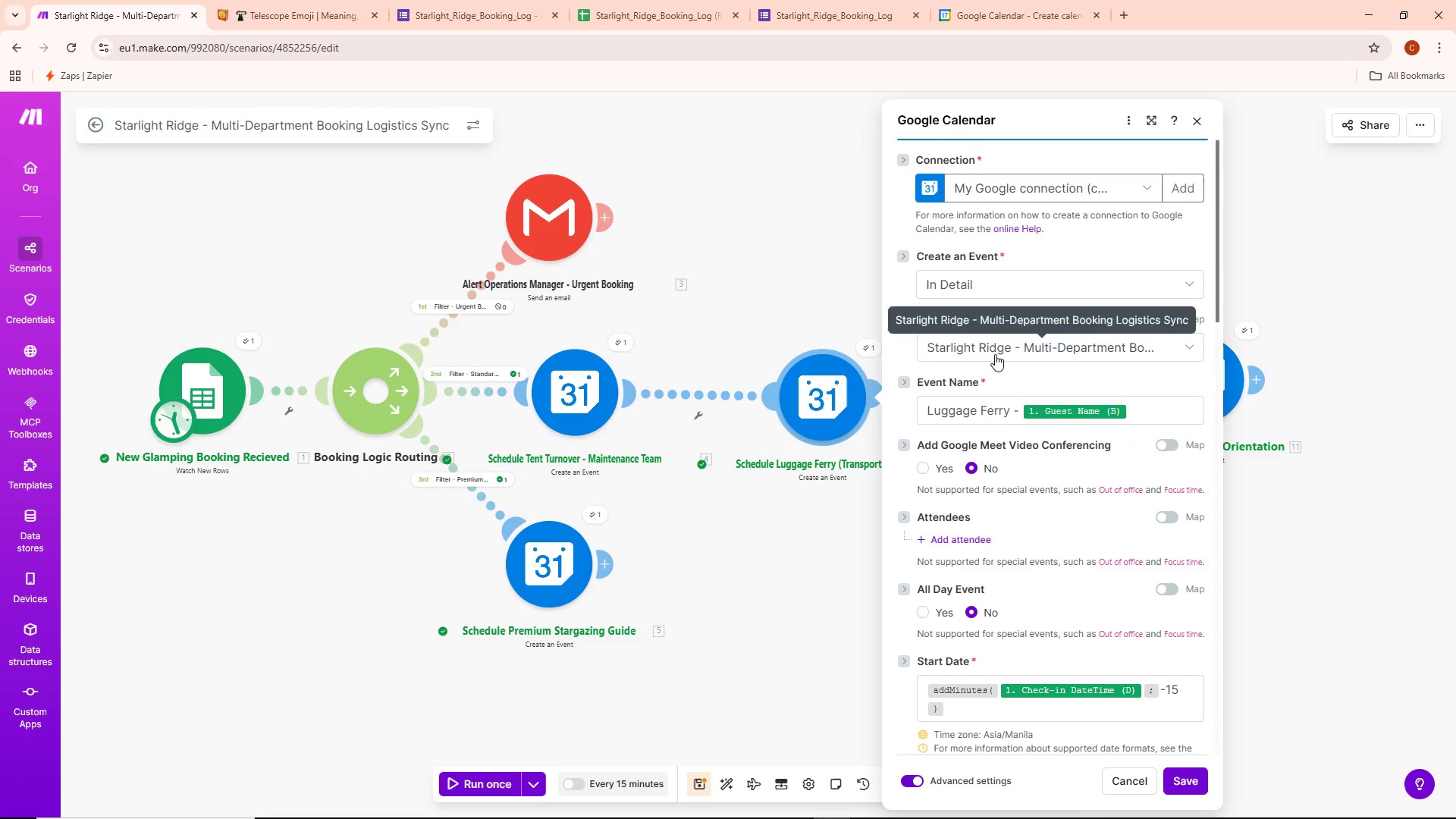 
left_click([997, 359])
 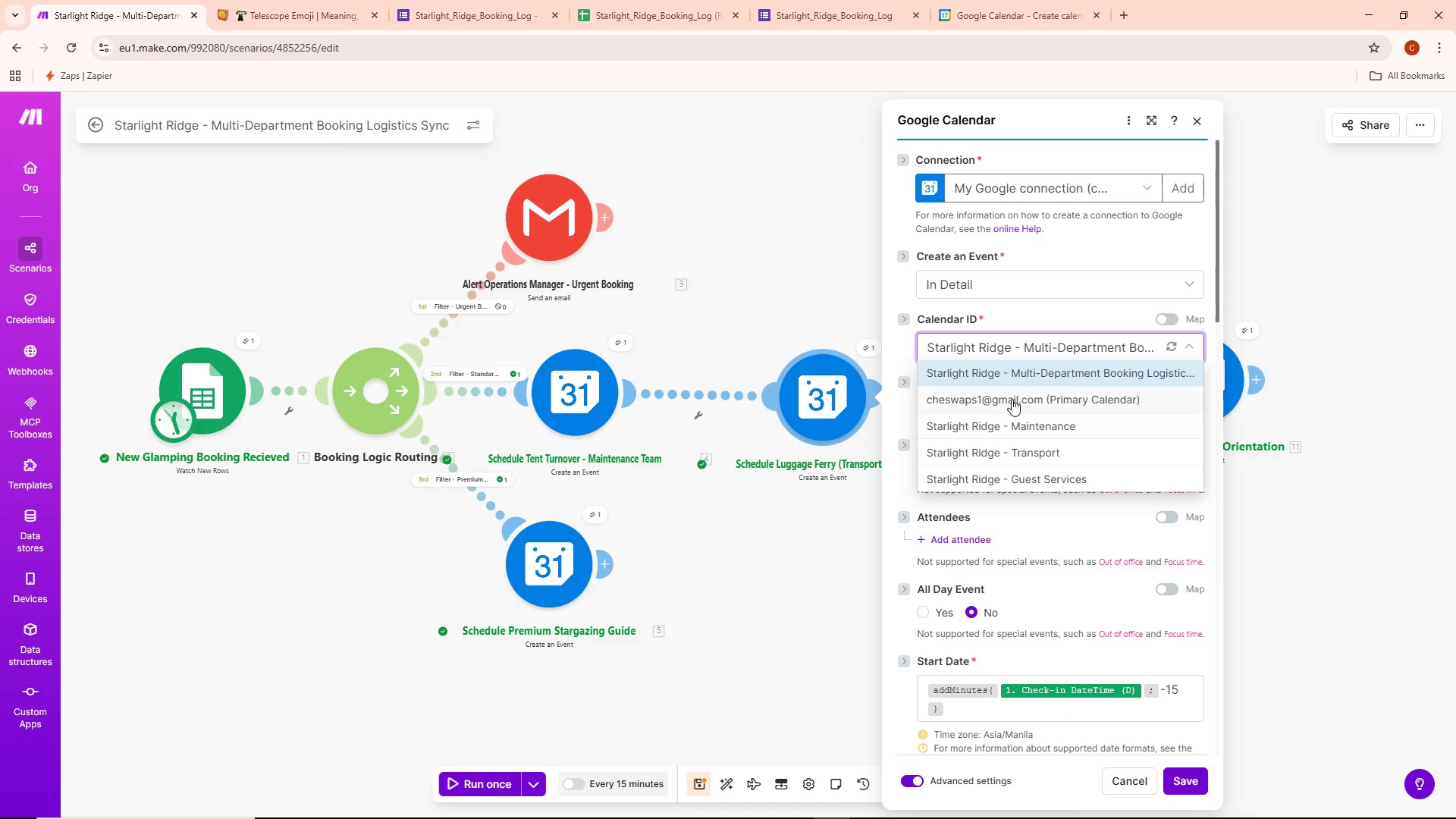 
scroll: coordinate [1050, 413], scroll_direction: down, amount: 1.0
 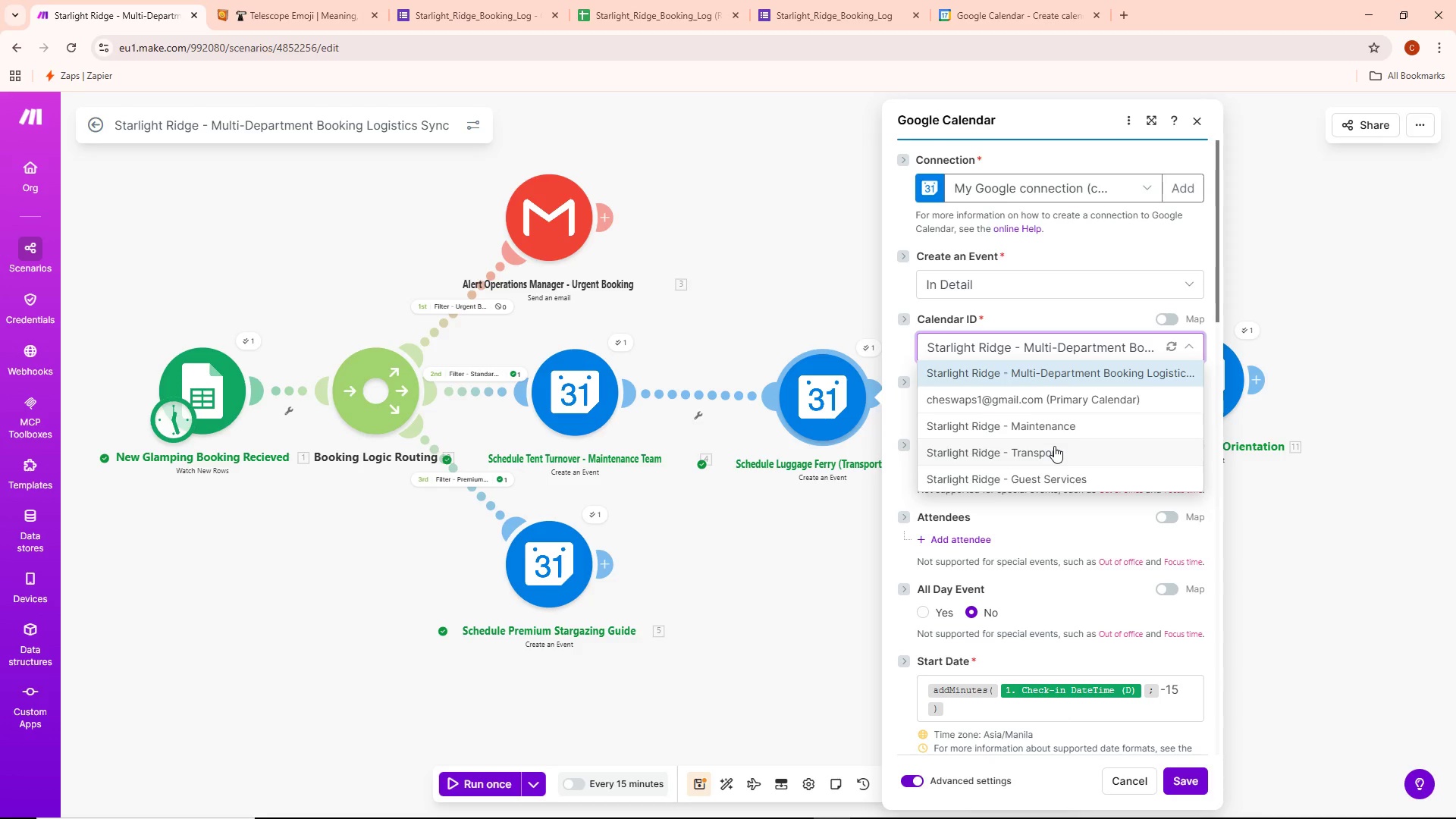 
wait(11.04)
 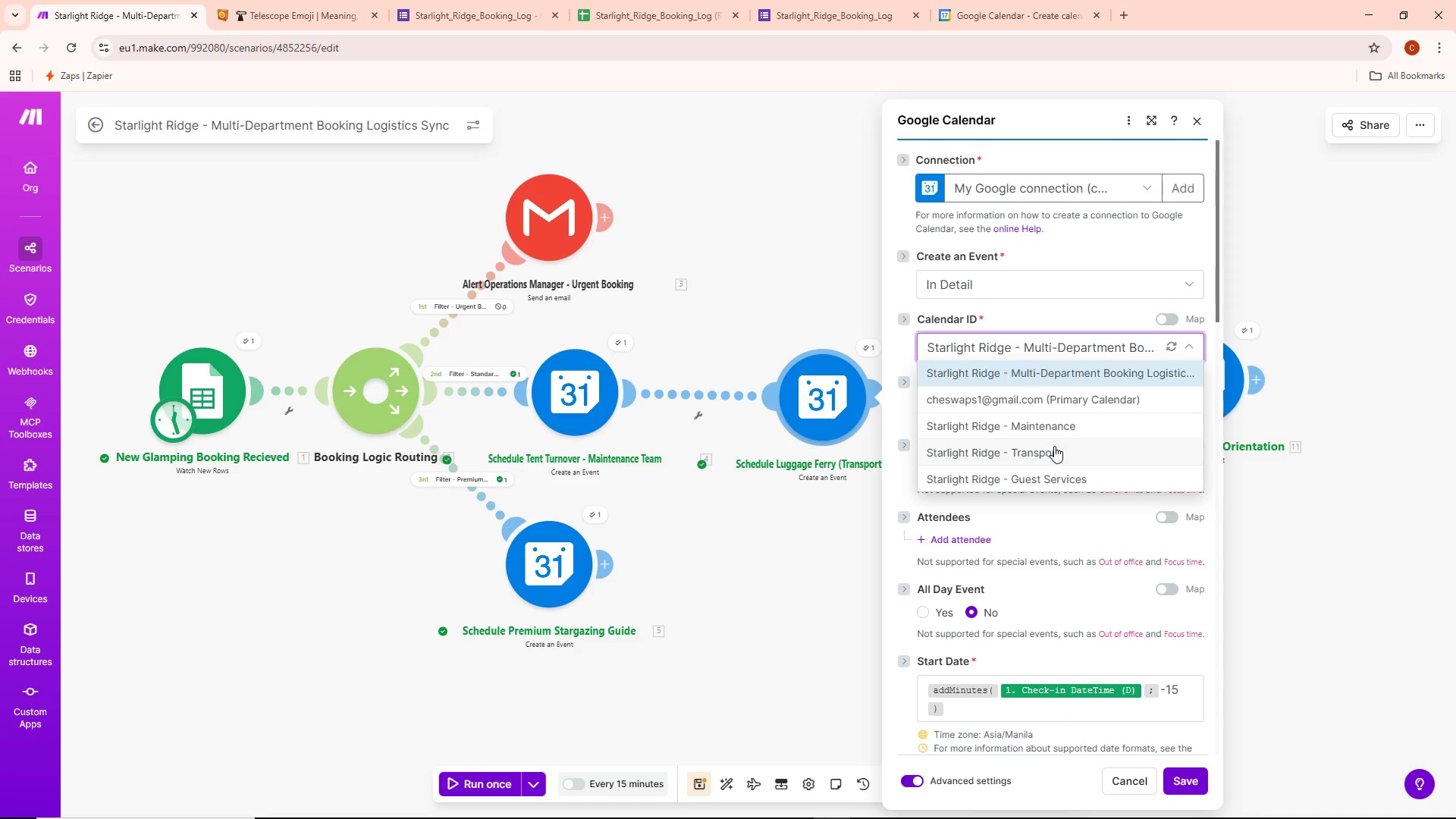 
left_click([1038, 451])
 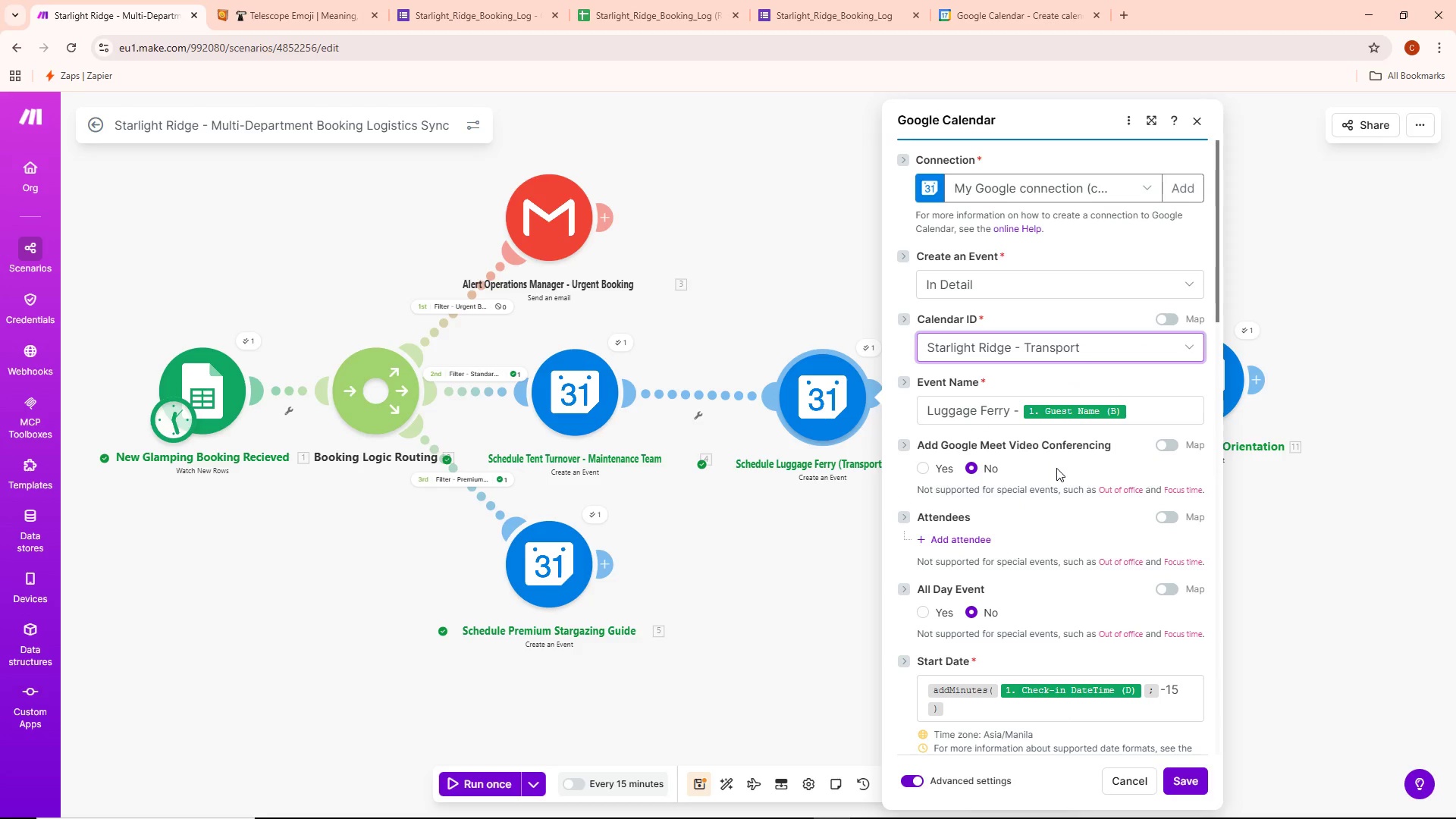 
scroll: coordinate [1056, 469], scroll_direction: down, amount: 2.0
 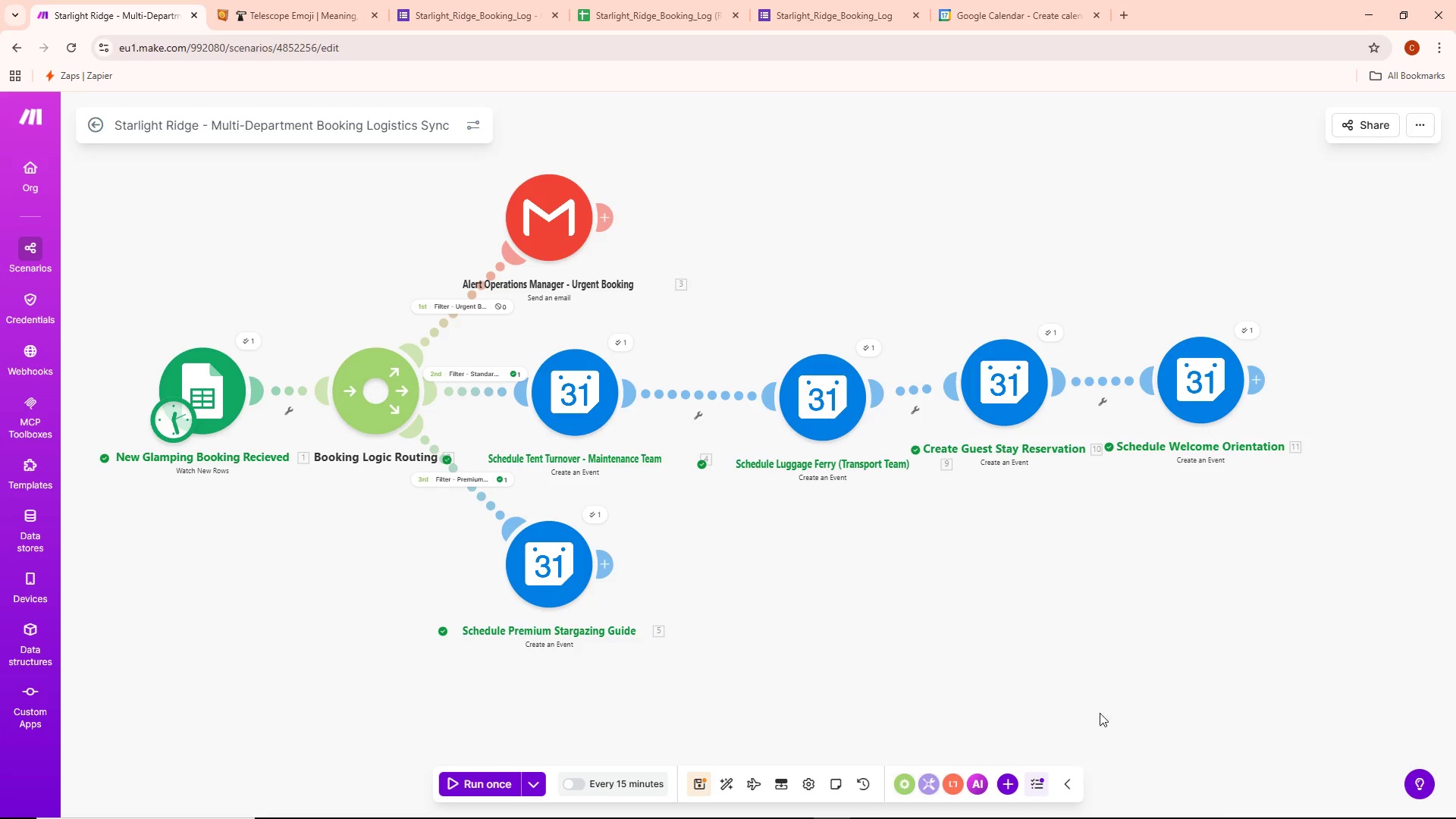 
left_click_drag(start_coordinate=[816, 398], to_coordinate=[793, 397])
 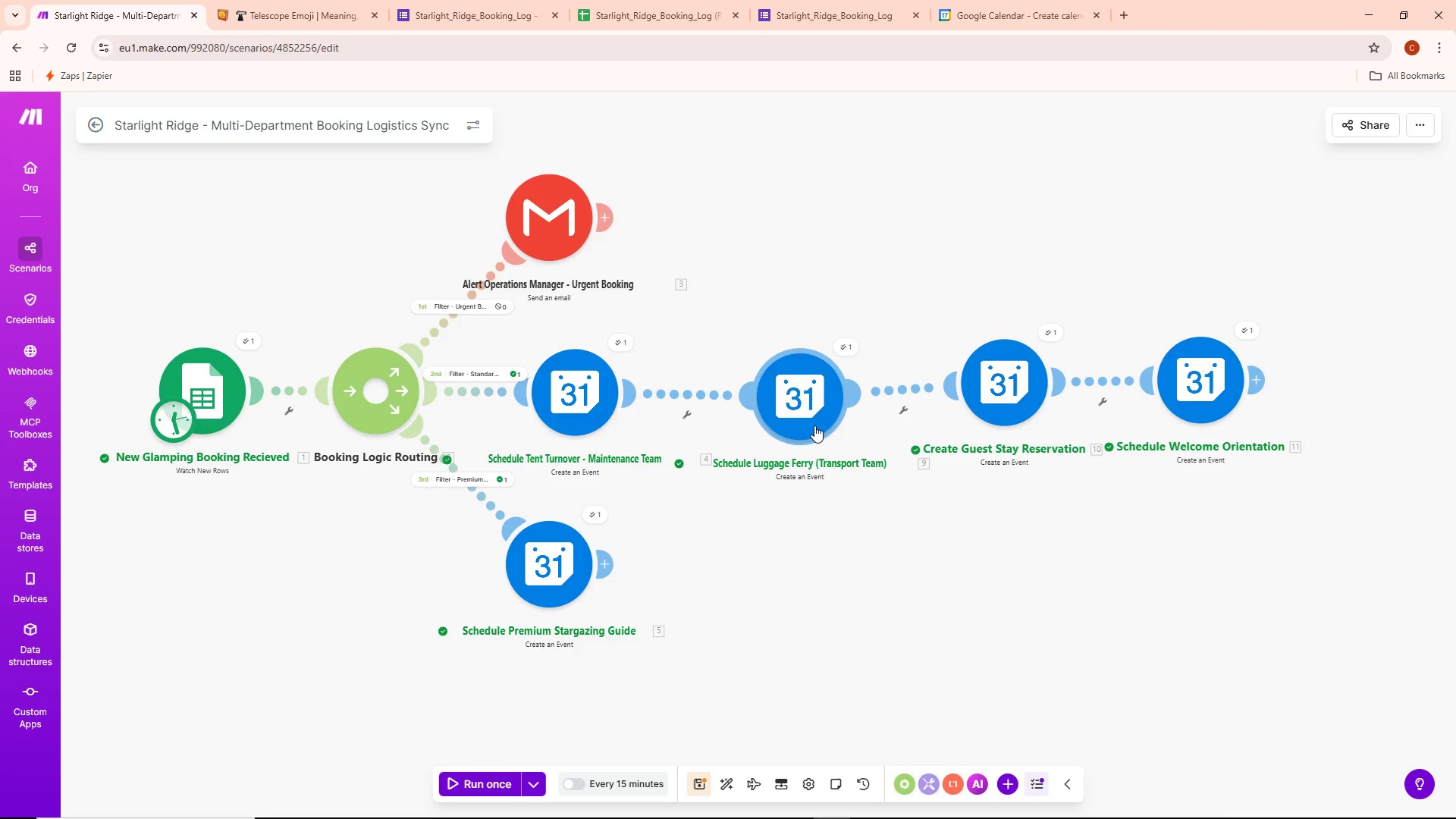 
right_click([816, 423])
 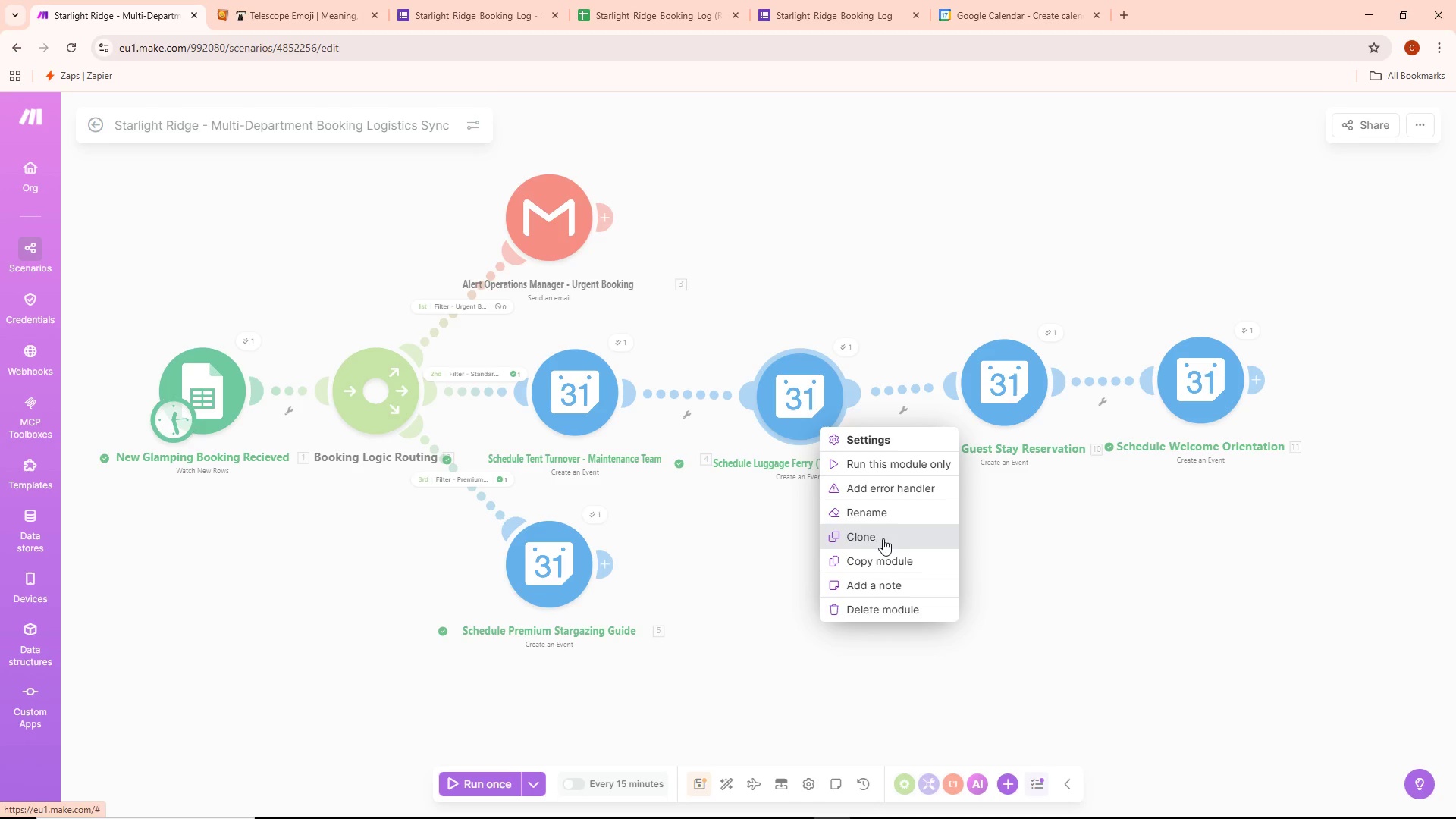 
left_click([878, 512])
 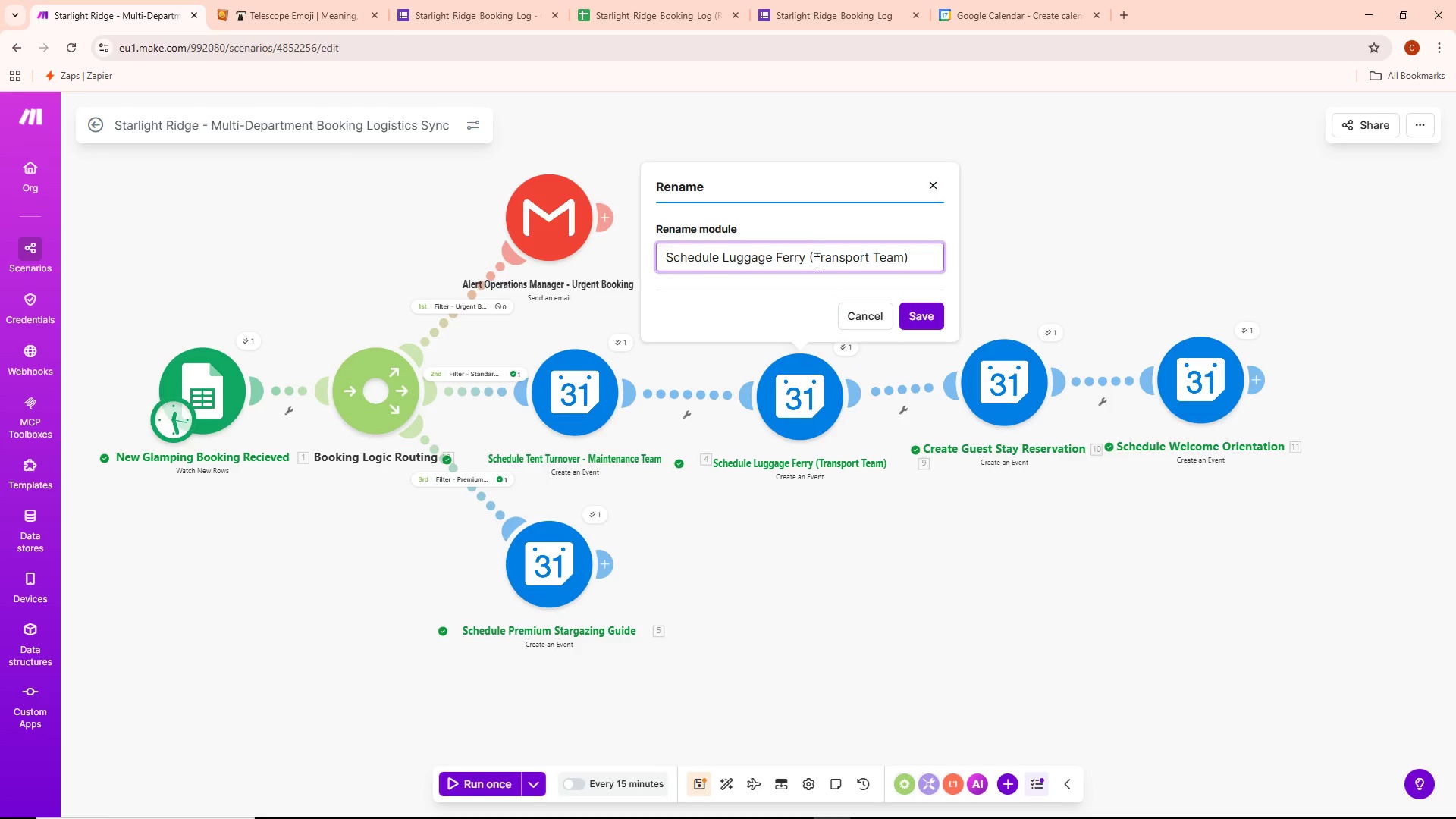 
key(Backspace)
 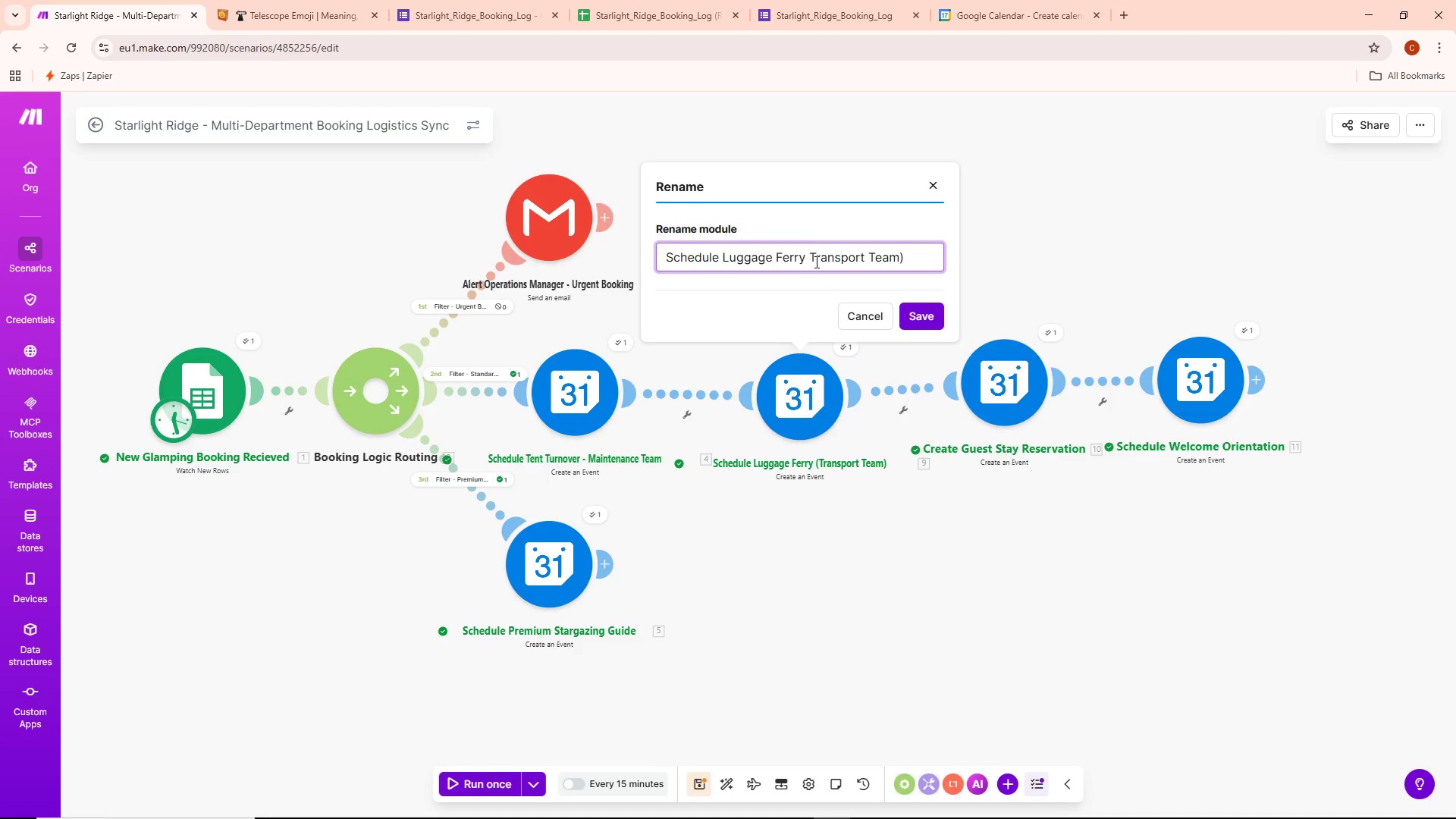 
key(Minus)
 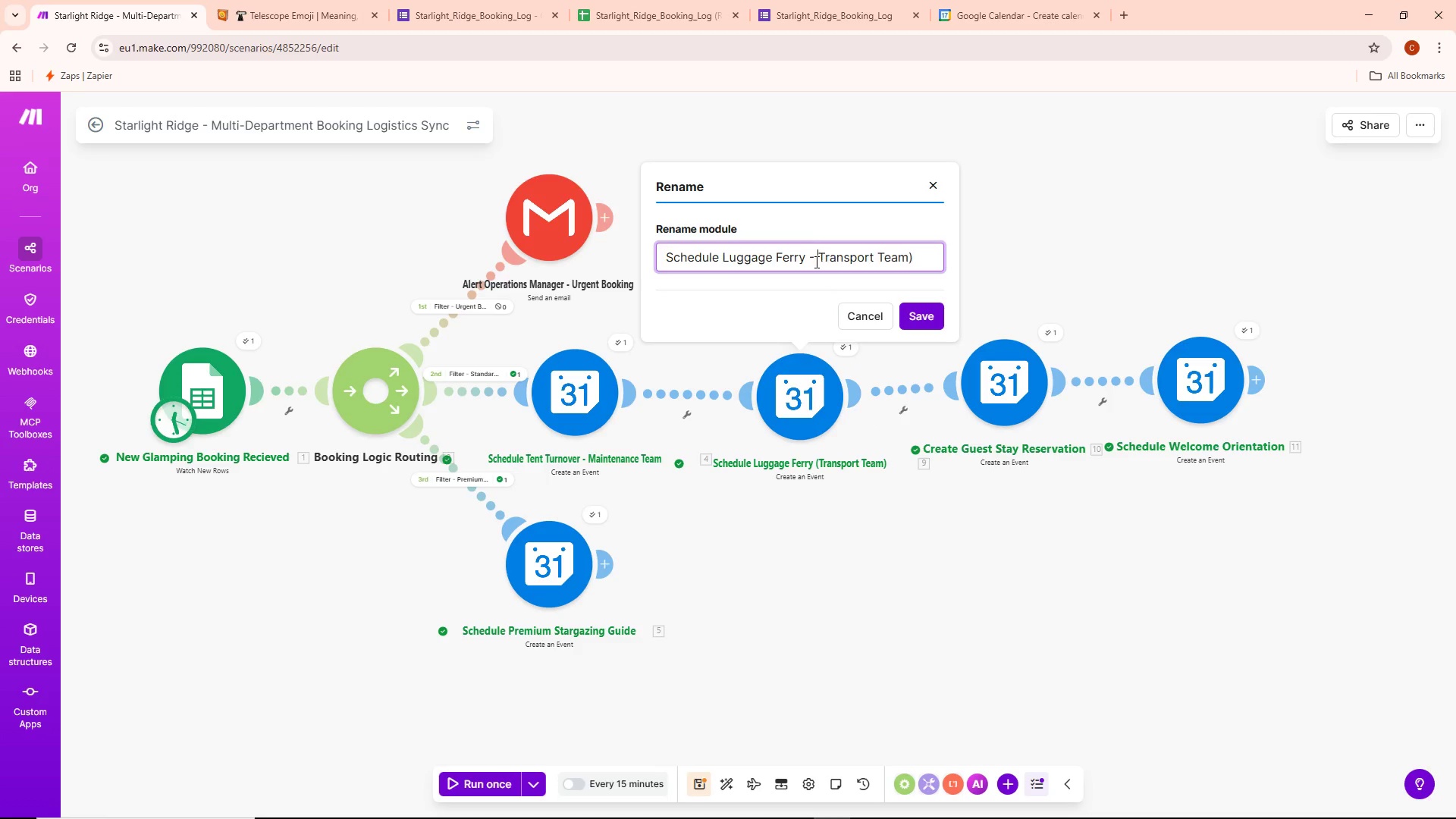 
key(Space)
 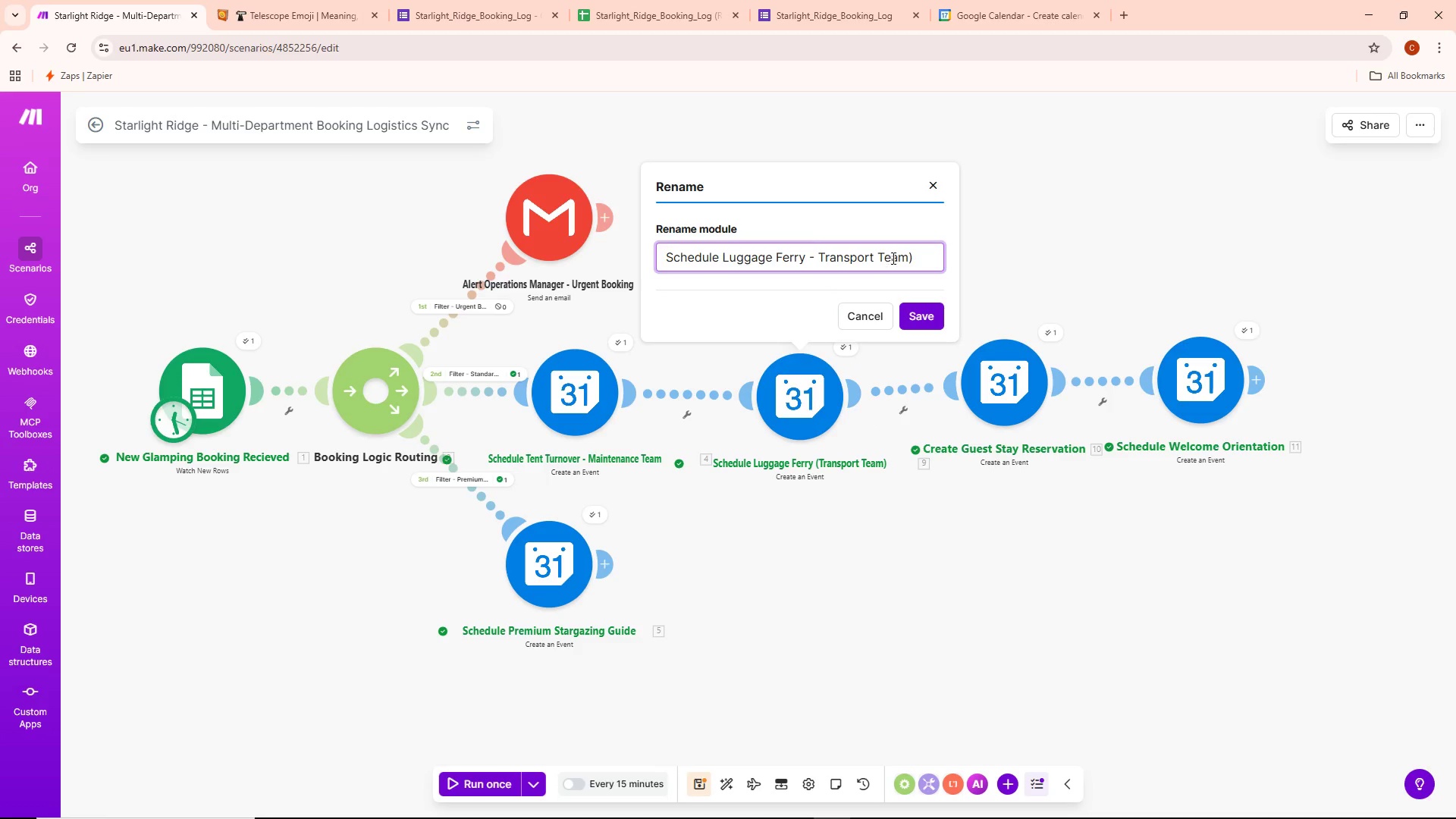 
left_click([927, 257])
 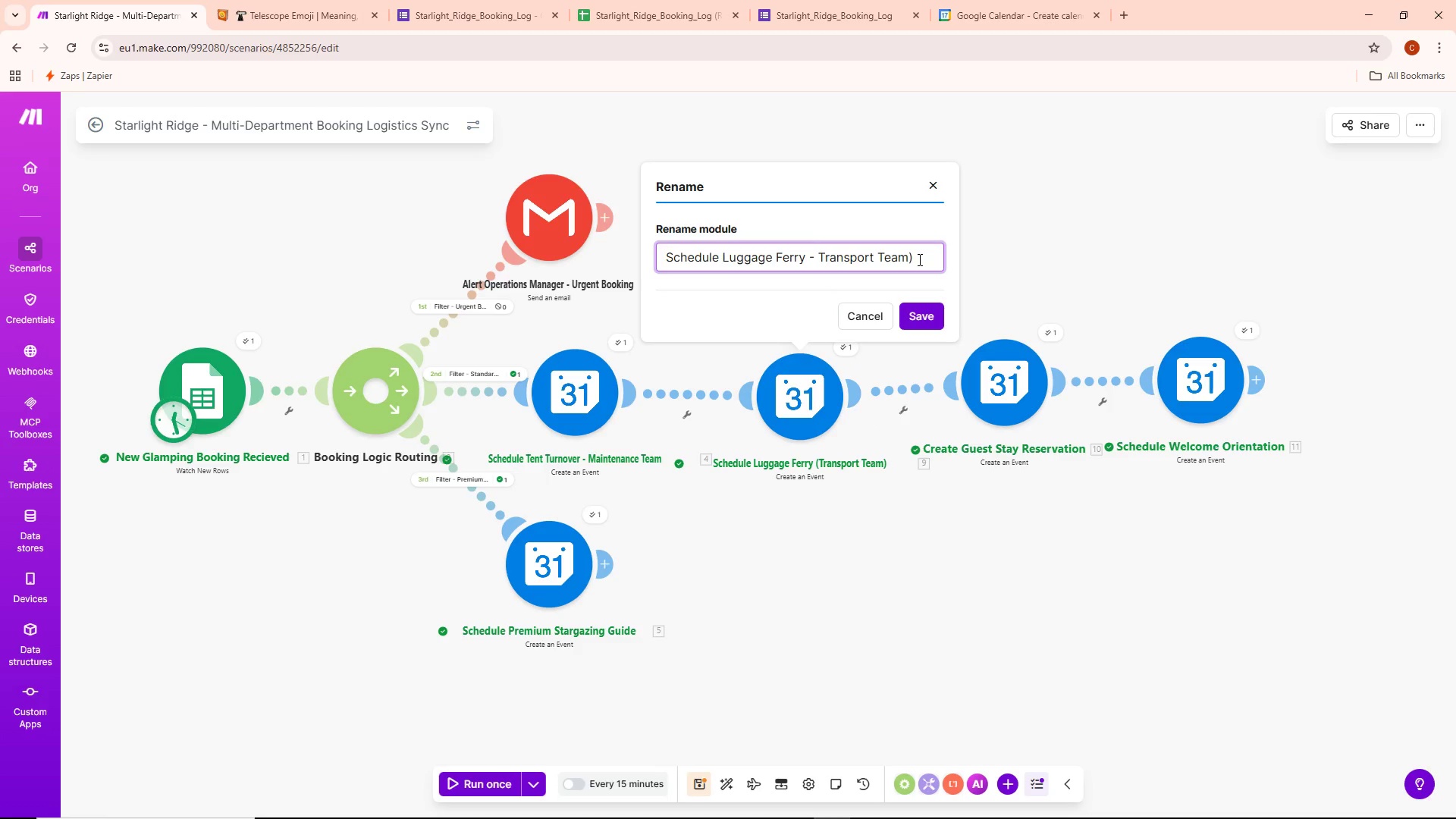 
key(Backspace)
 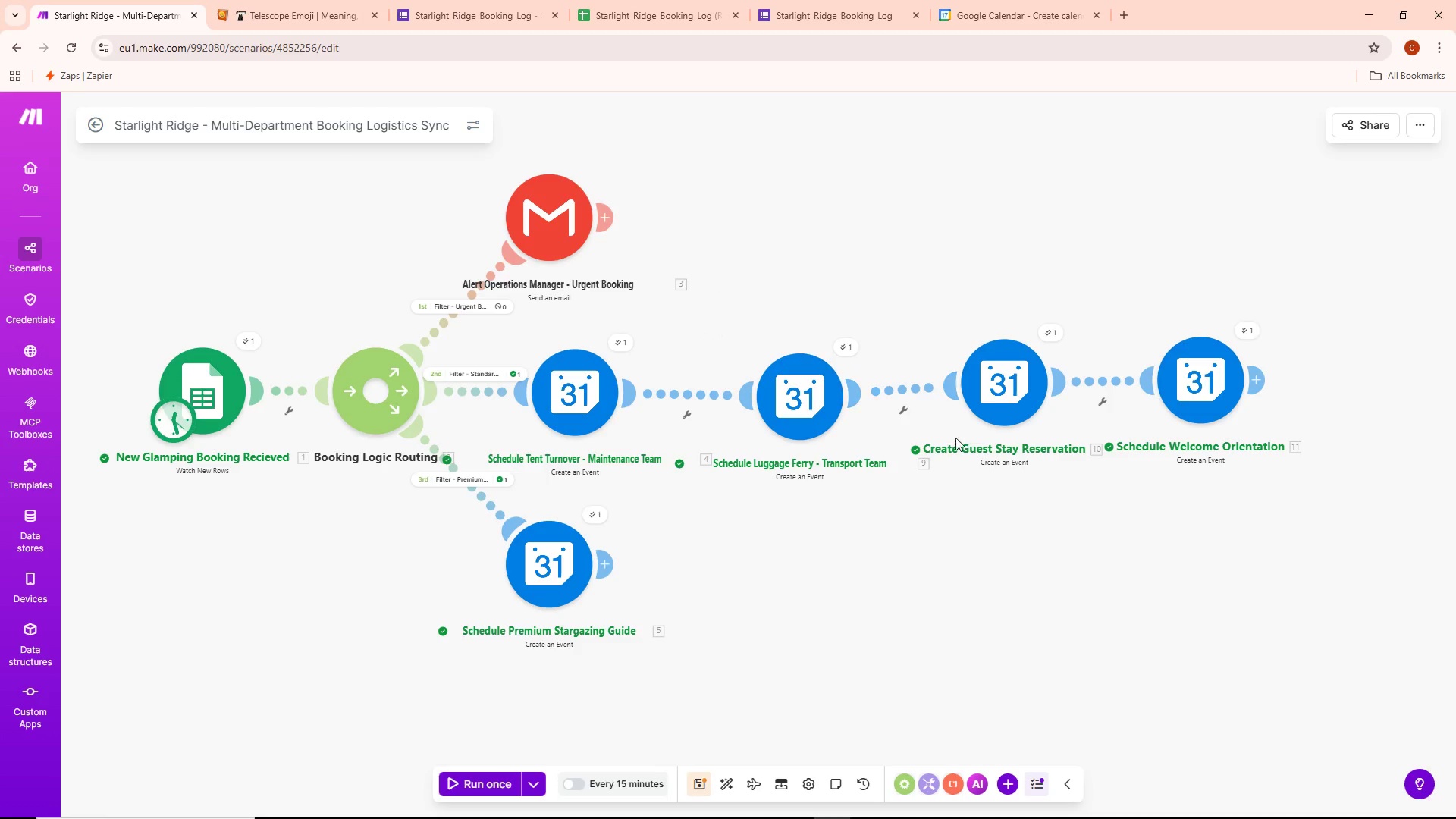 
left_click_drag(start_coordinate=[985, 407], to_coordinate=[1001, 422])
 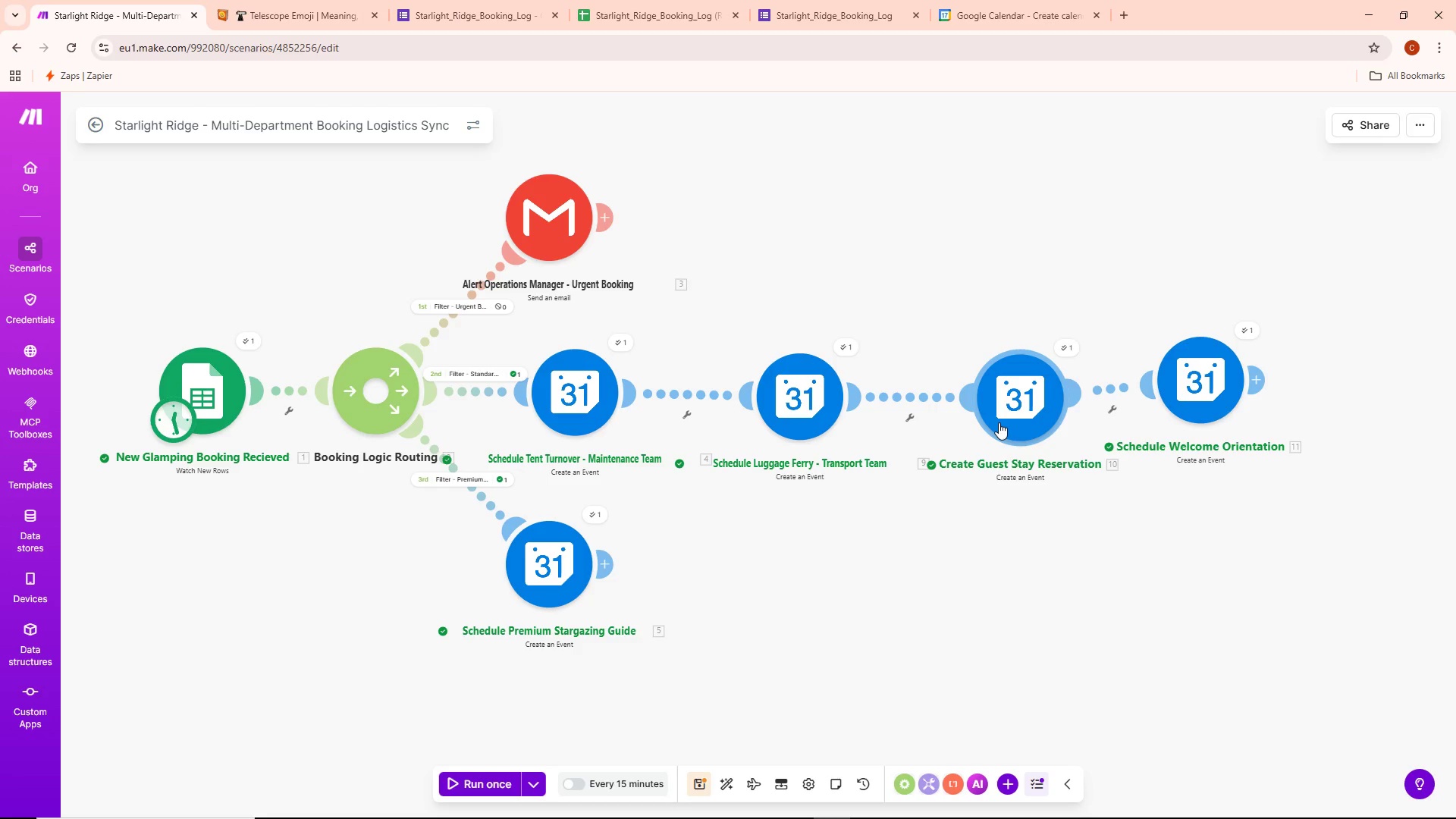 
wait(6.62)
 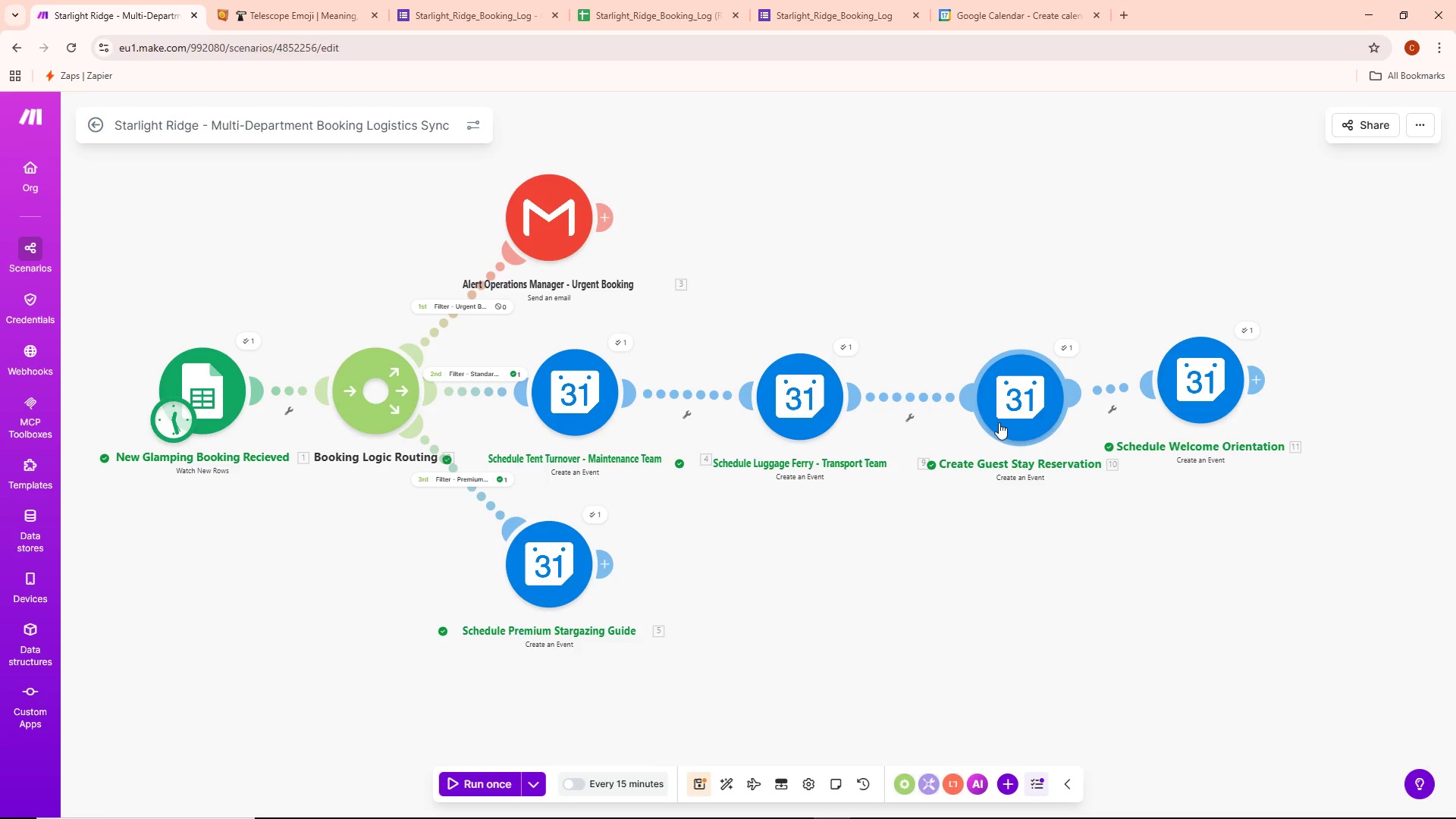 
left_click([1015, 406])
 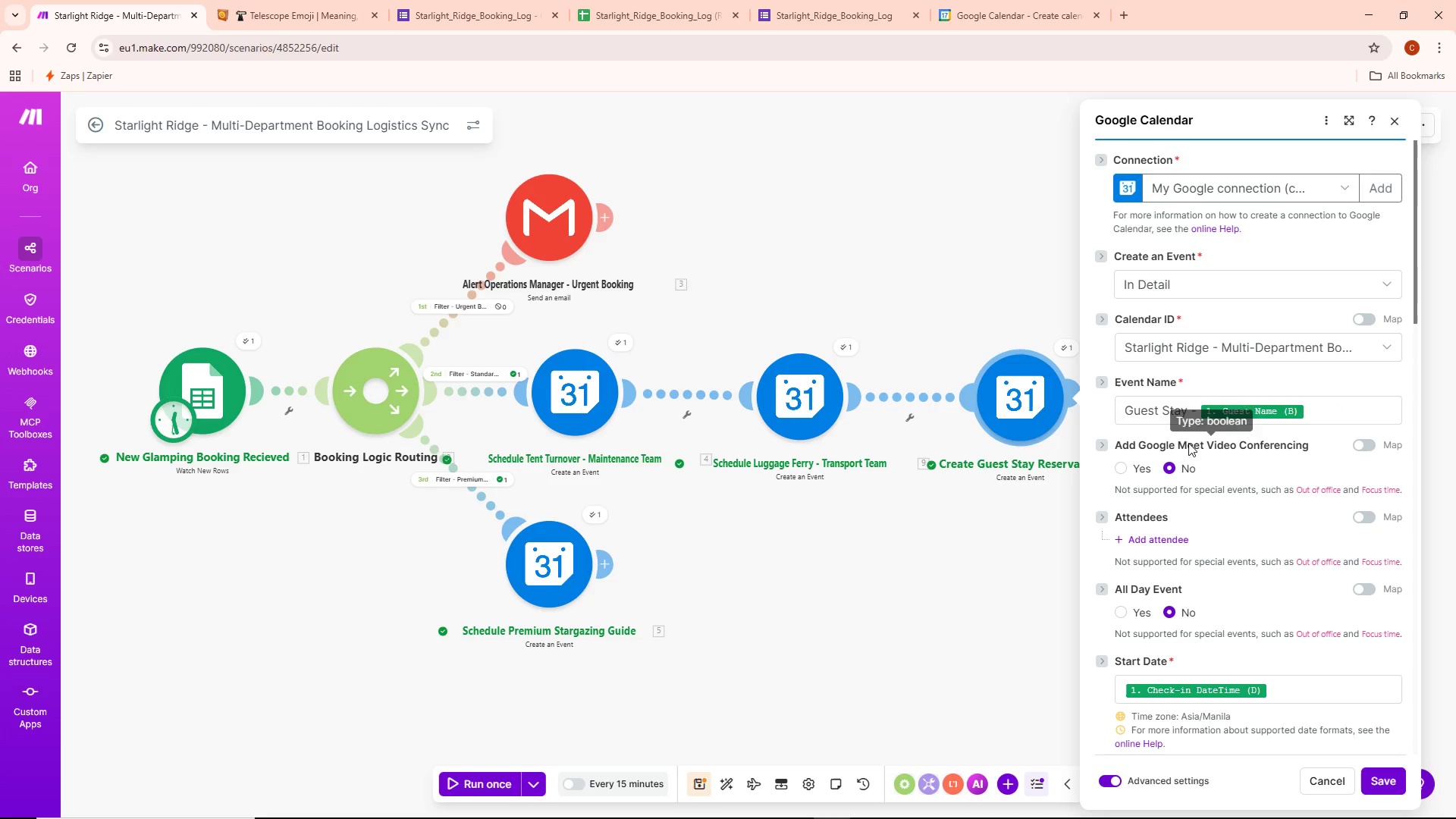 
left_click([1196, 354])
 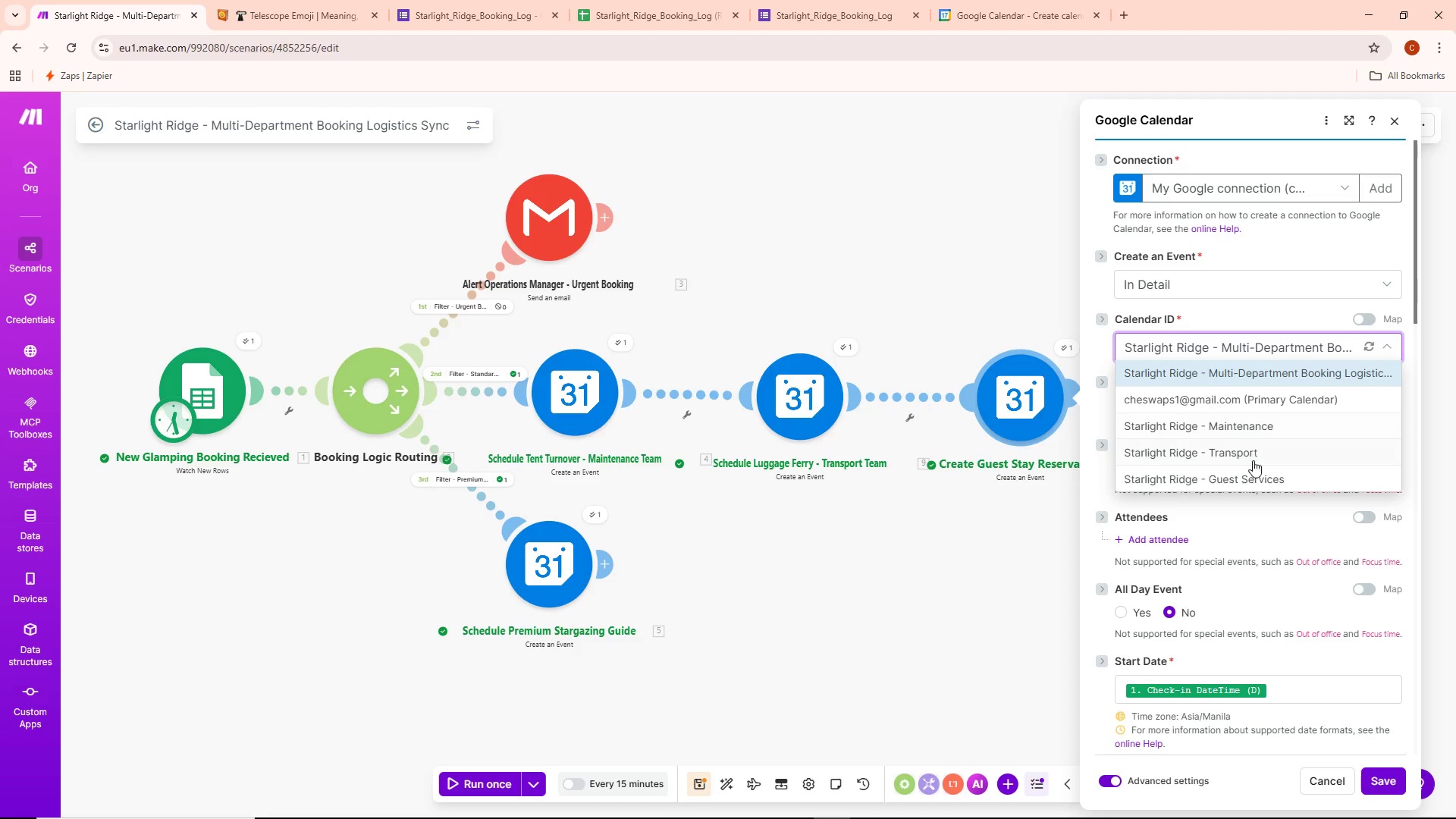 
wait(5.62)
 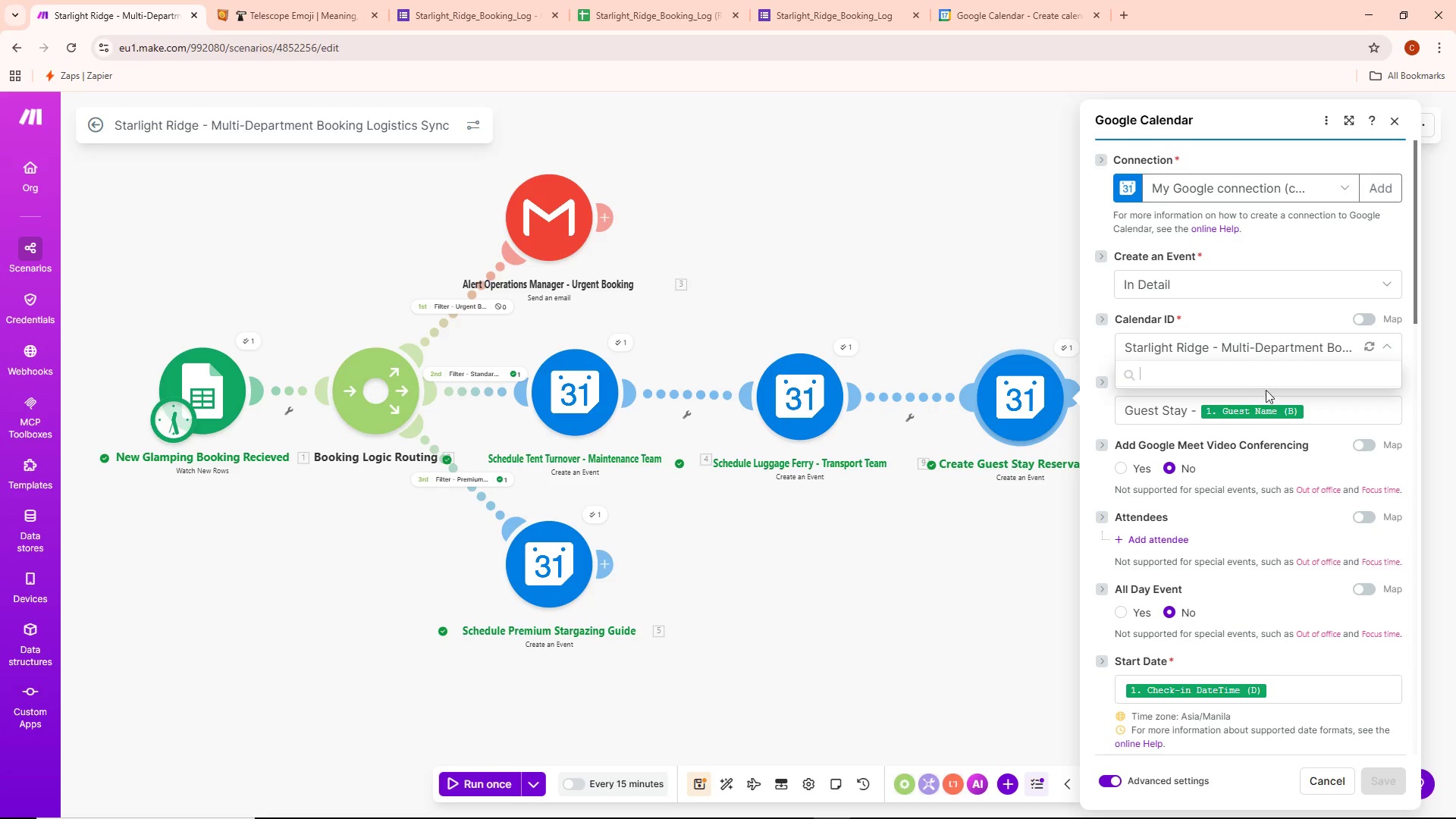 
left_click([1242, 474])
 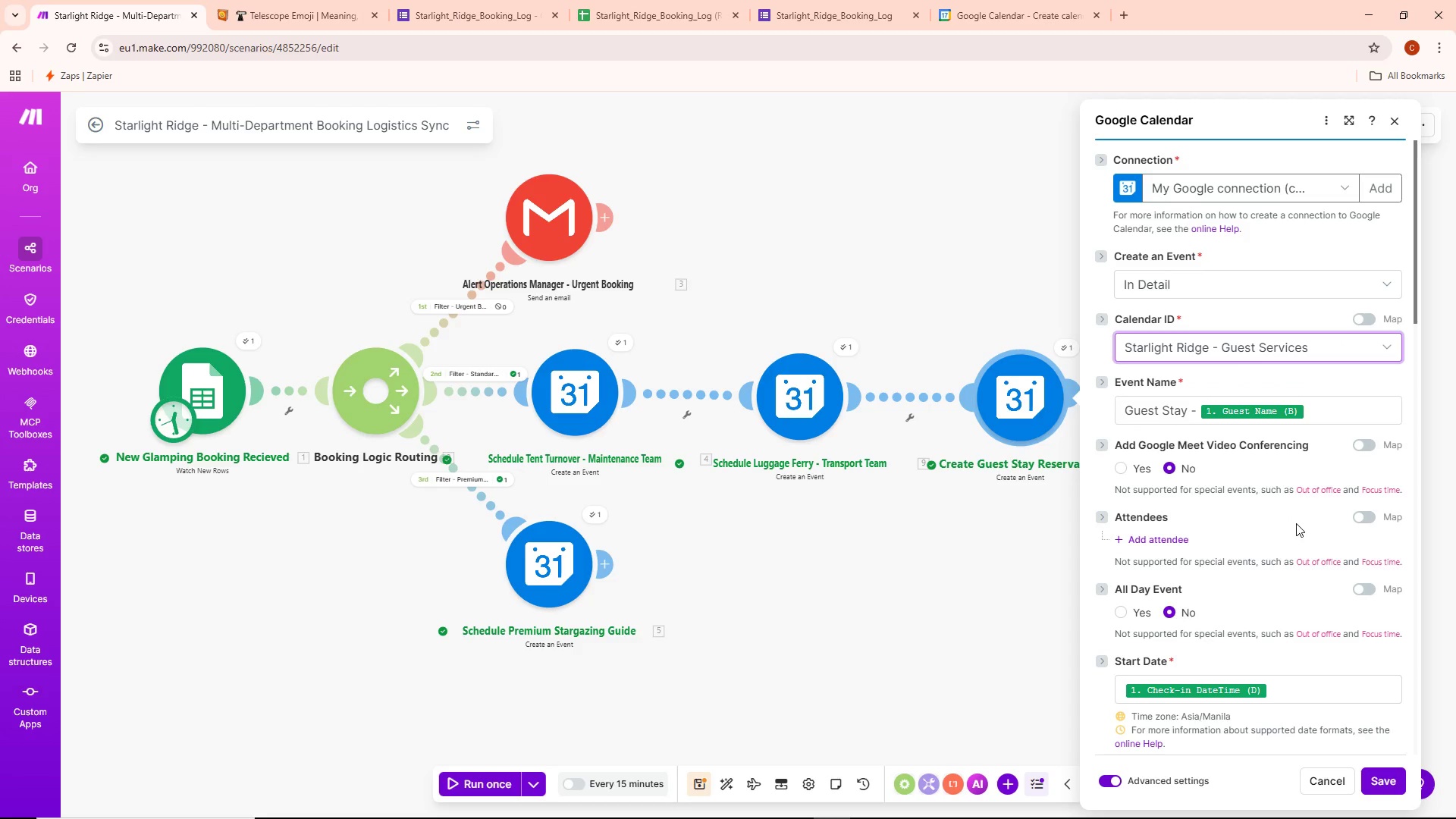 
scroll: coordinate [1278, 552], scroll_direction: down, amount: 1.0
 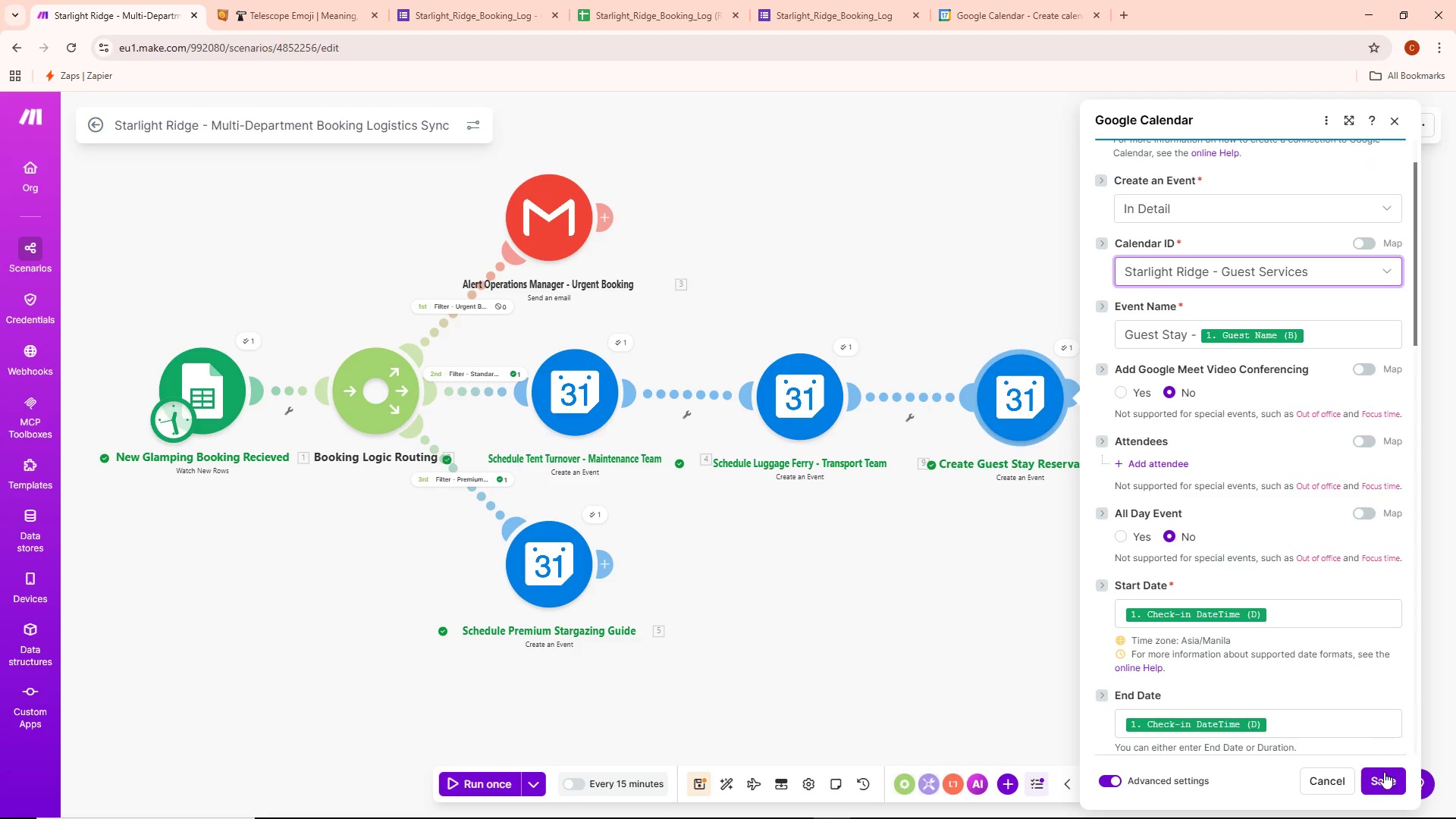 
left_click([1384, 772])
 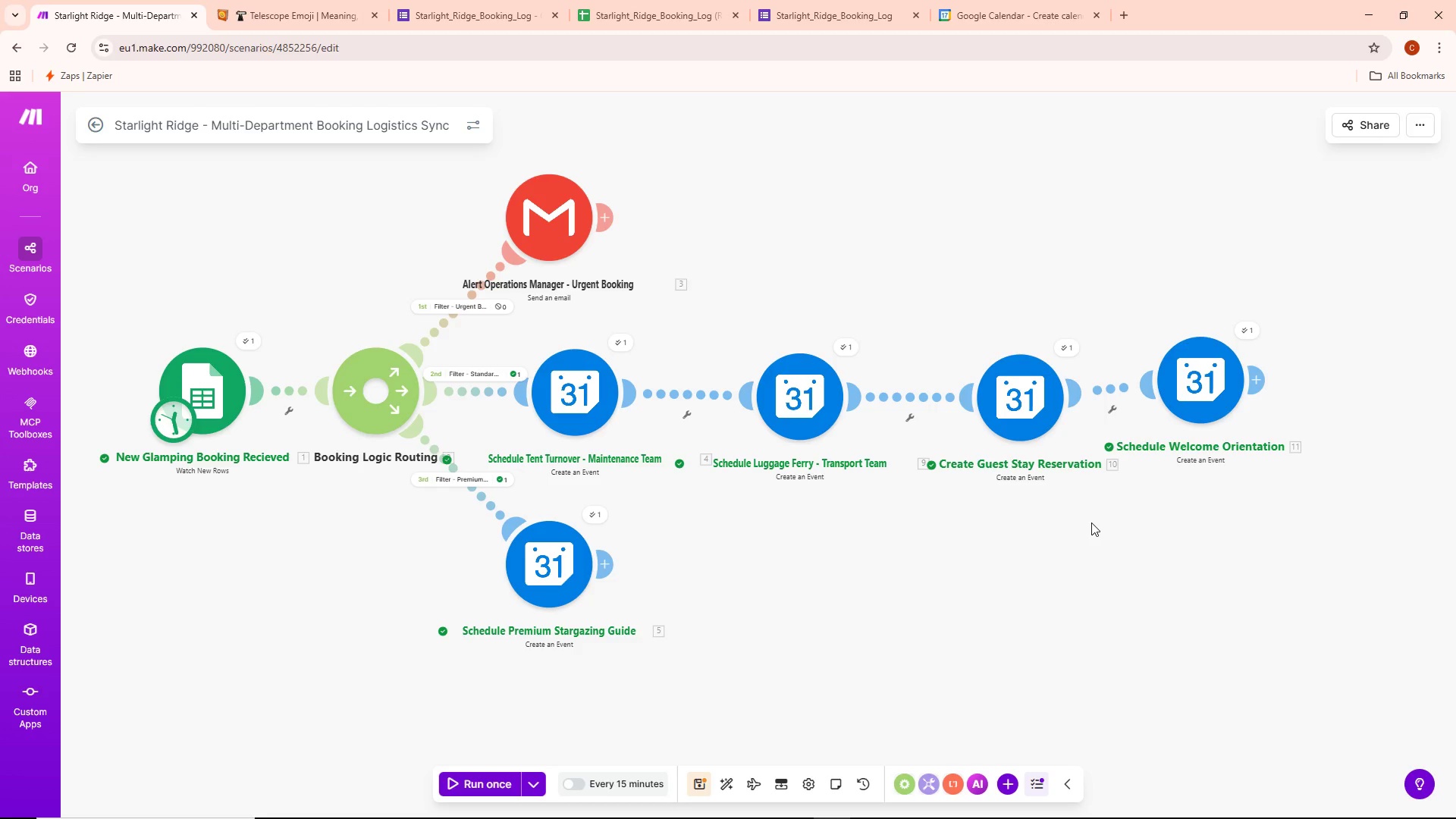 
wait(7.67)
 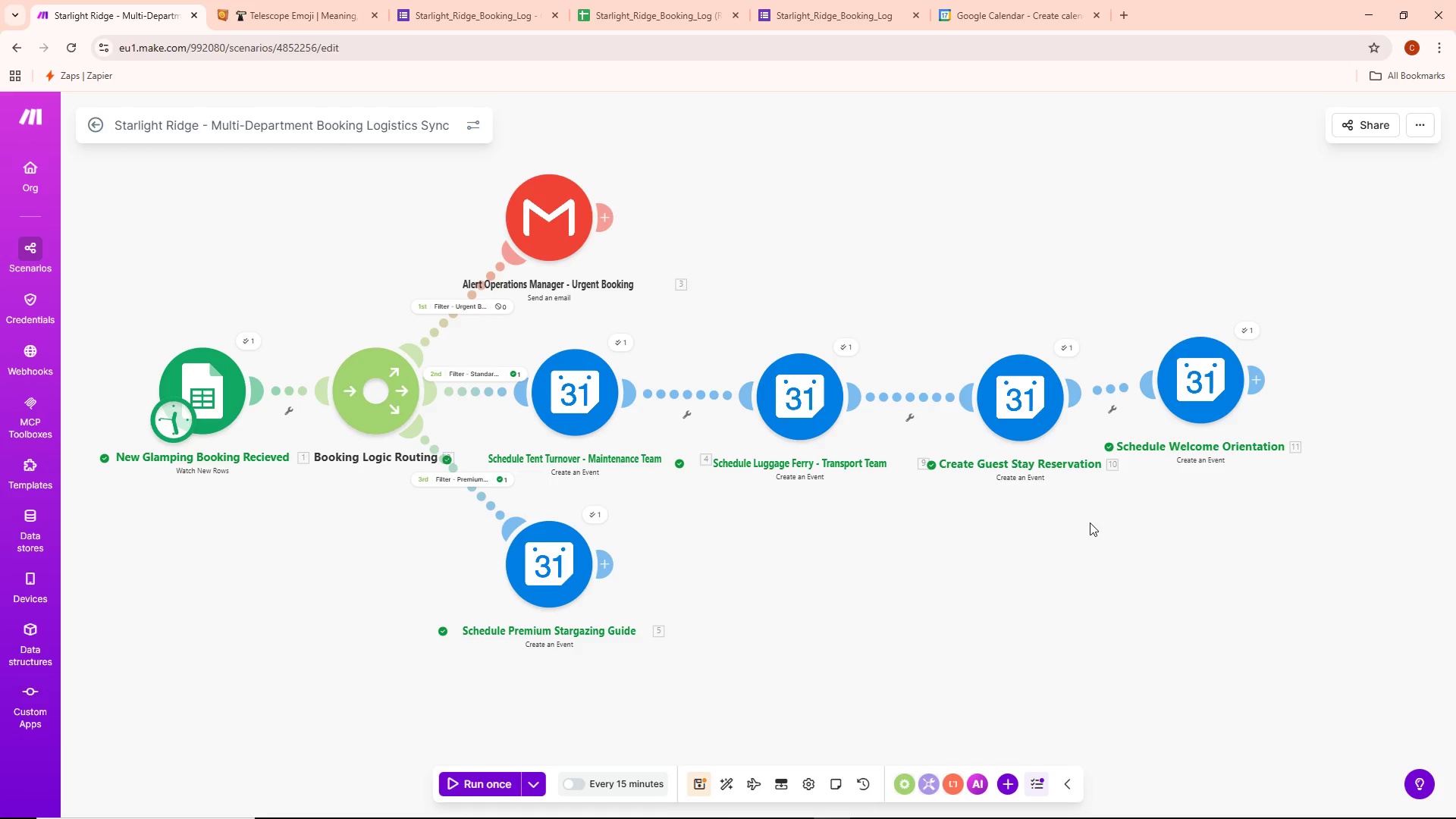 
left_click_drag(start_coordinate=[1194, 402], to_coordinate=[1272, 421])
 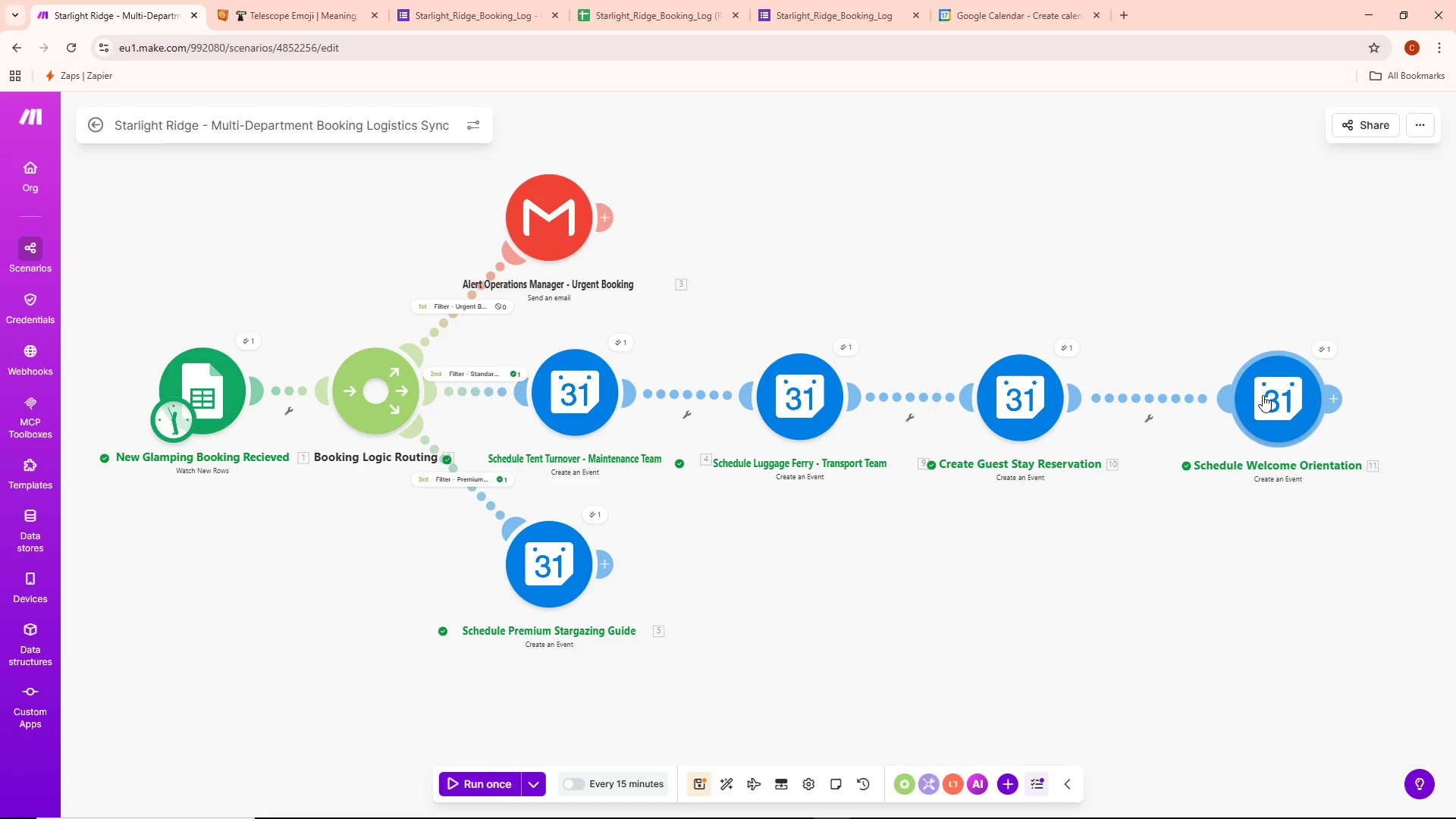 
wait(5.92)
 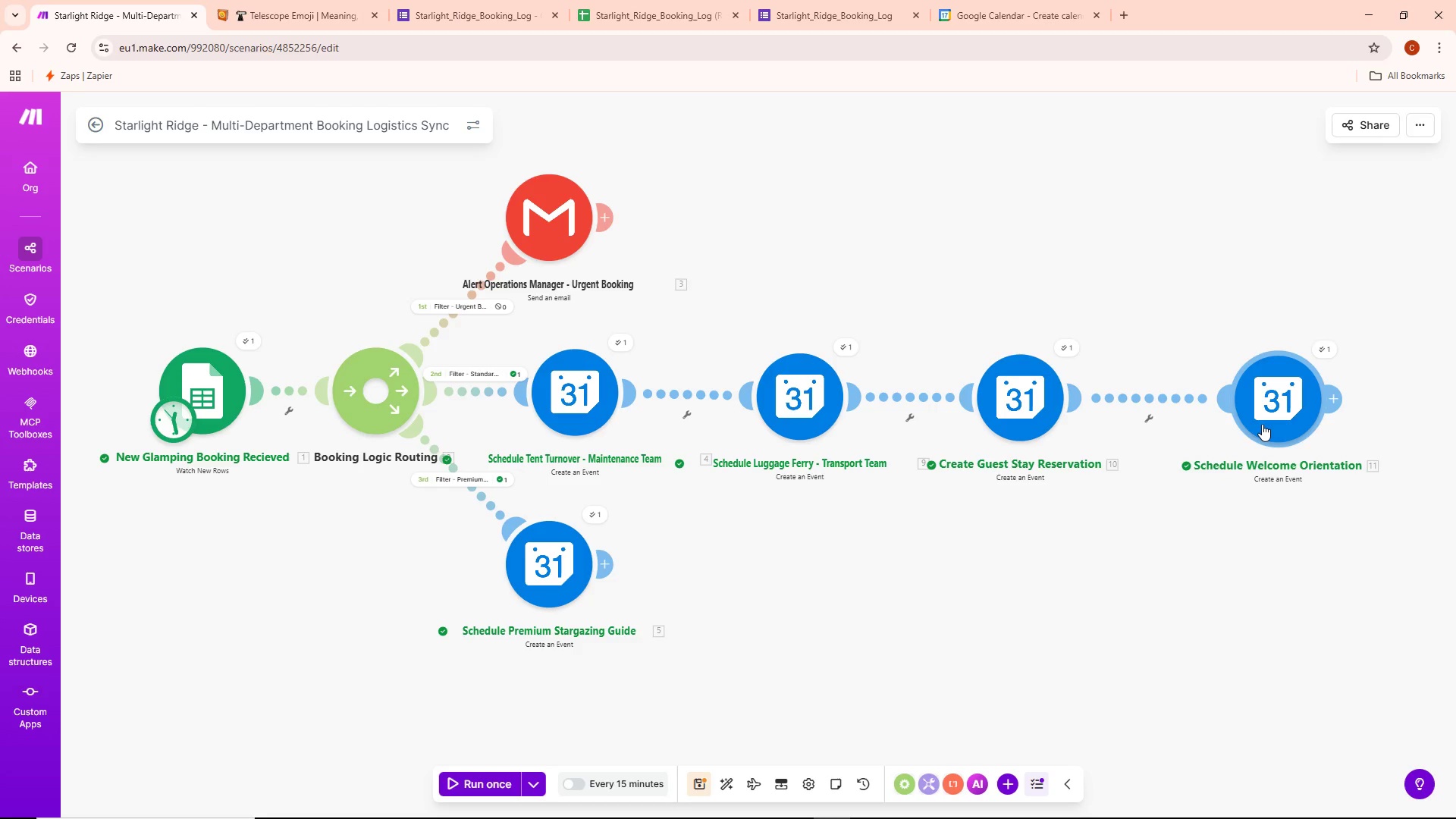 
scroll: coordinate [1087, 519], scroll_direction: down, amount: 1.0
 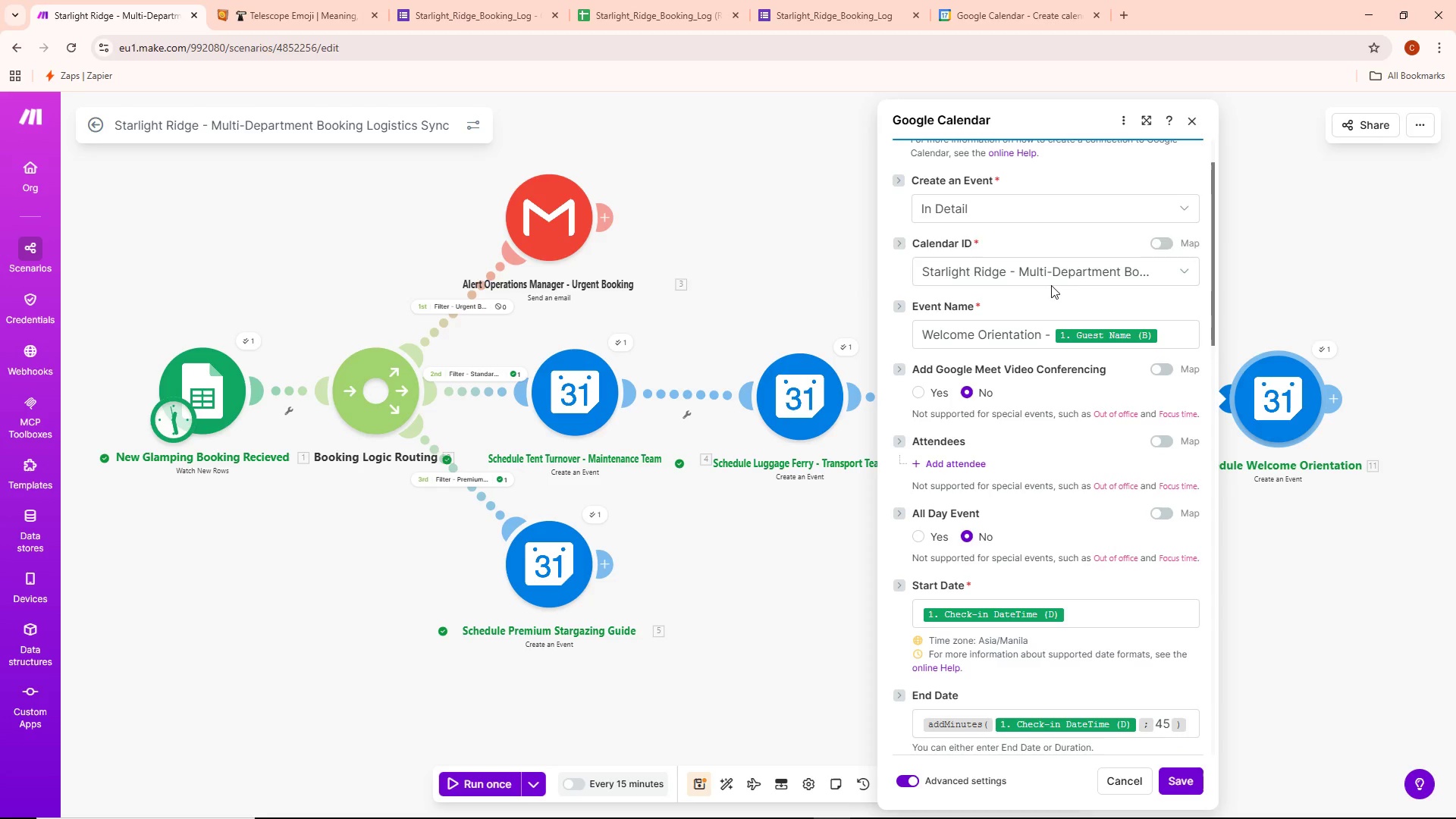 
left_click([1051, 262])
 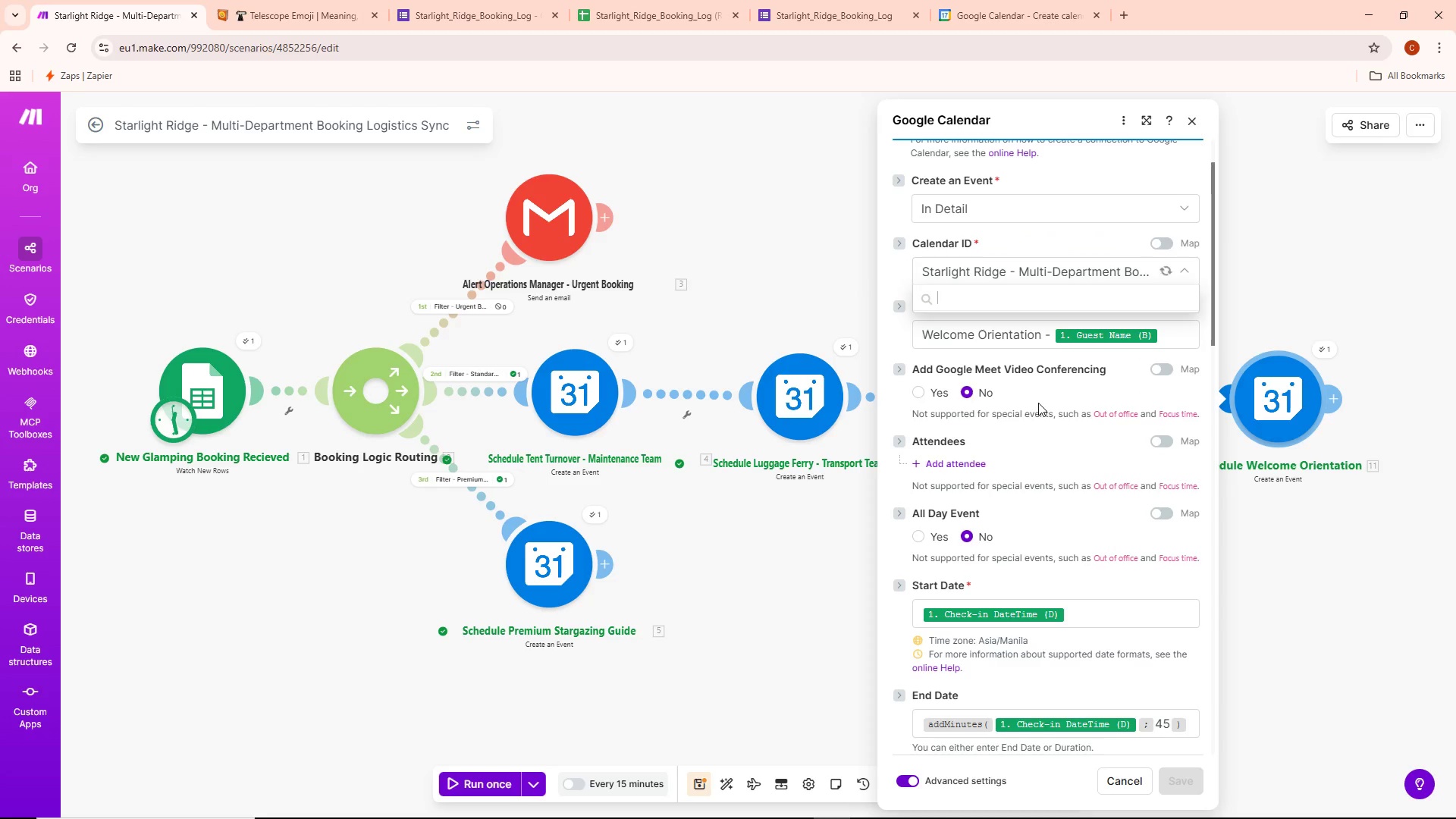 
mouse_move([1061, 343])
 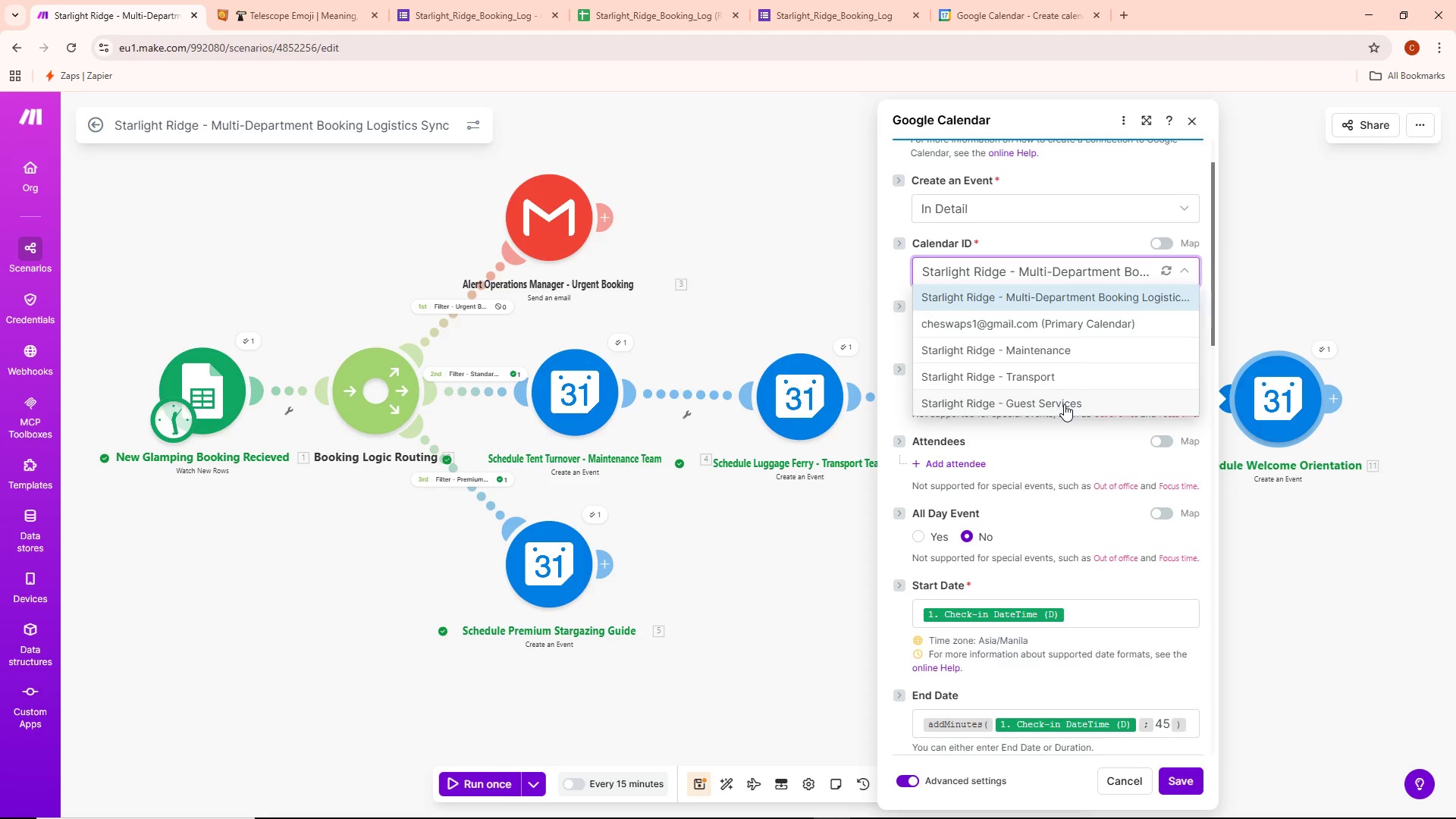 
wait(7.37)
 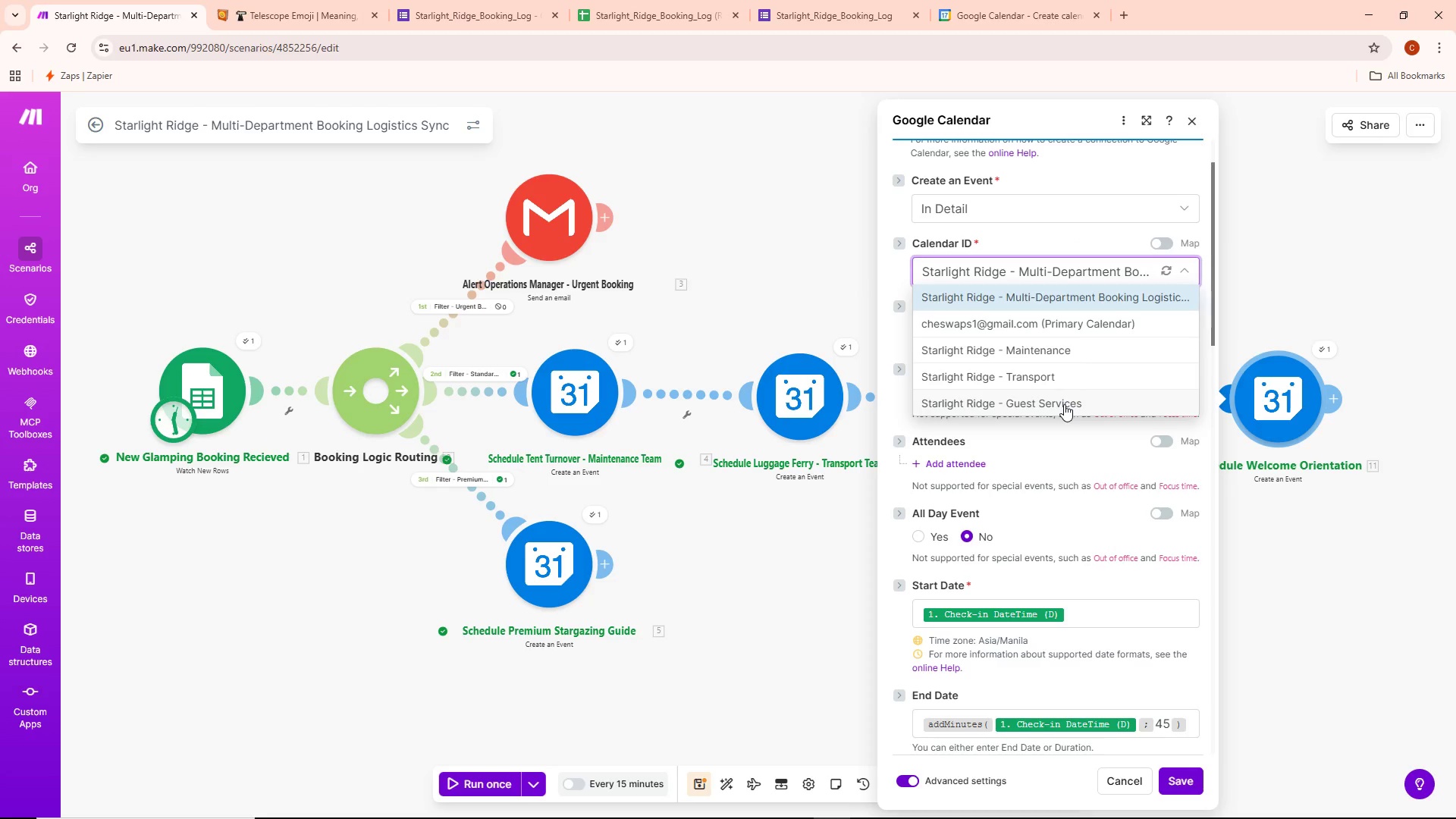 
left_click([1064, 404])
 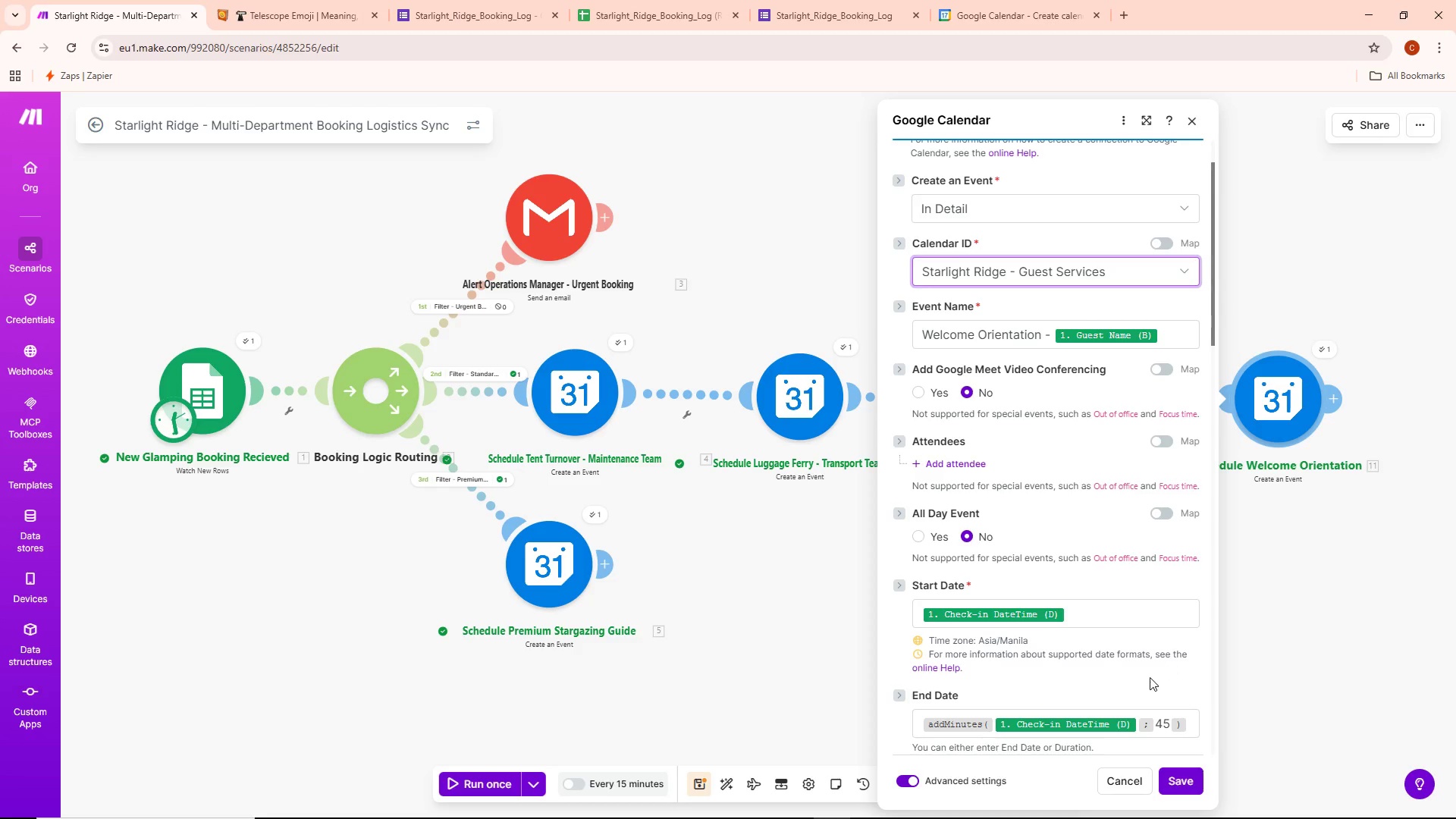 
left_click([1180, 783])
 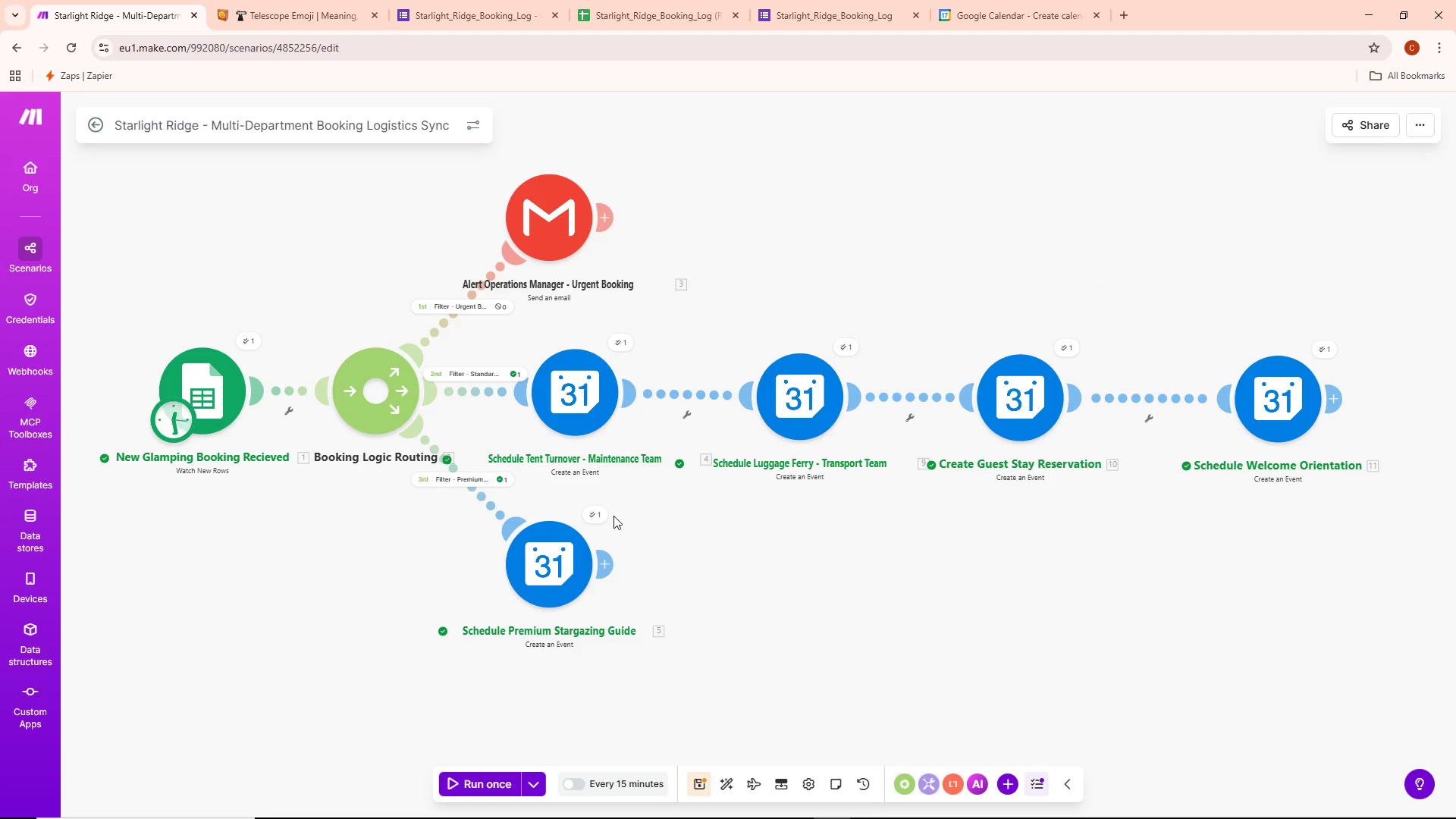 
wait(5.72)
 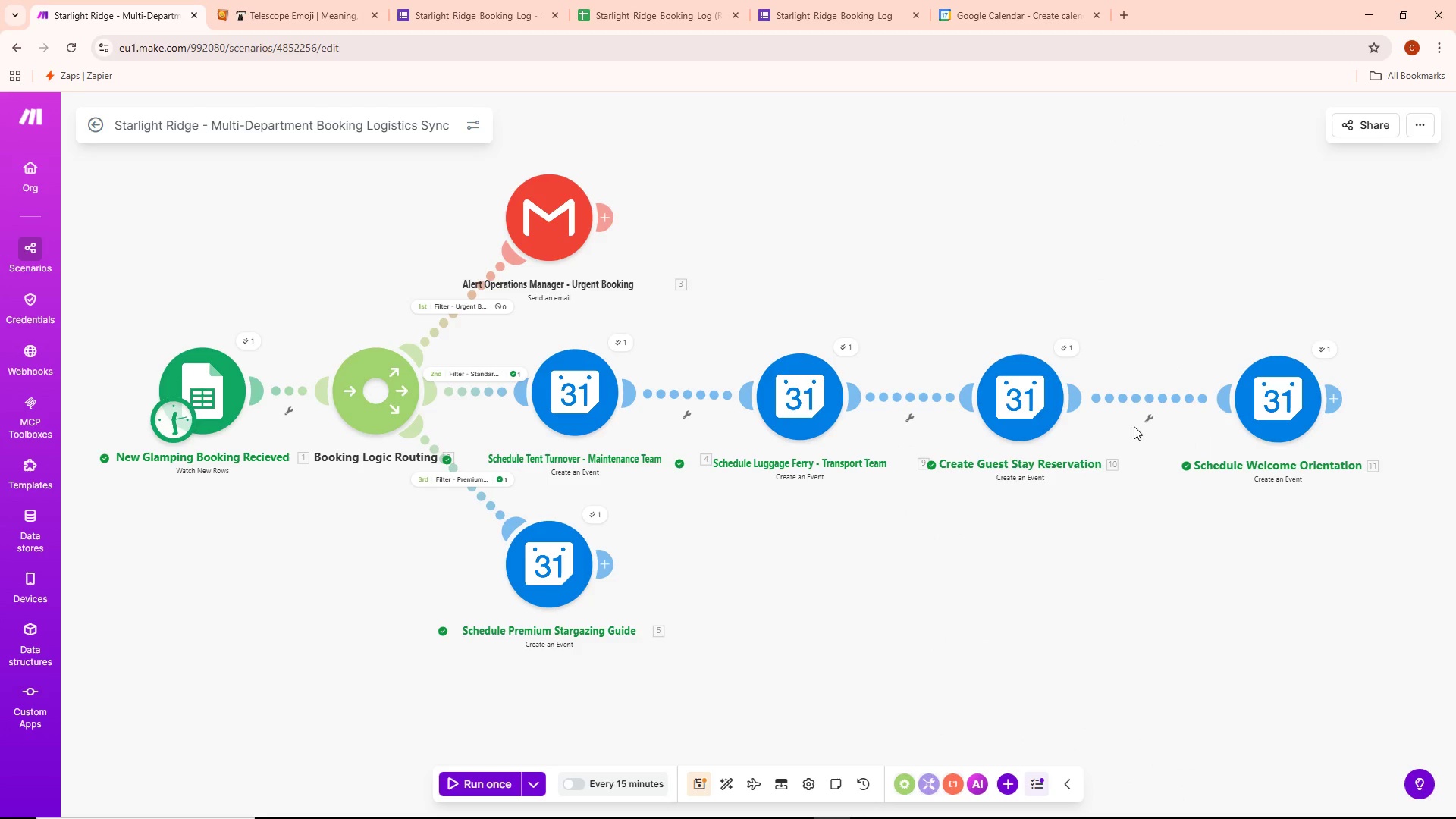 
left_click_drag(start_coordinate=[748, 524], to_coordinate=[918, 510])
 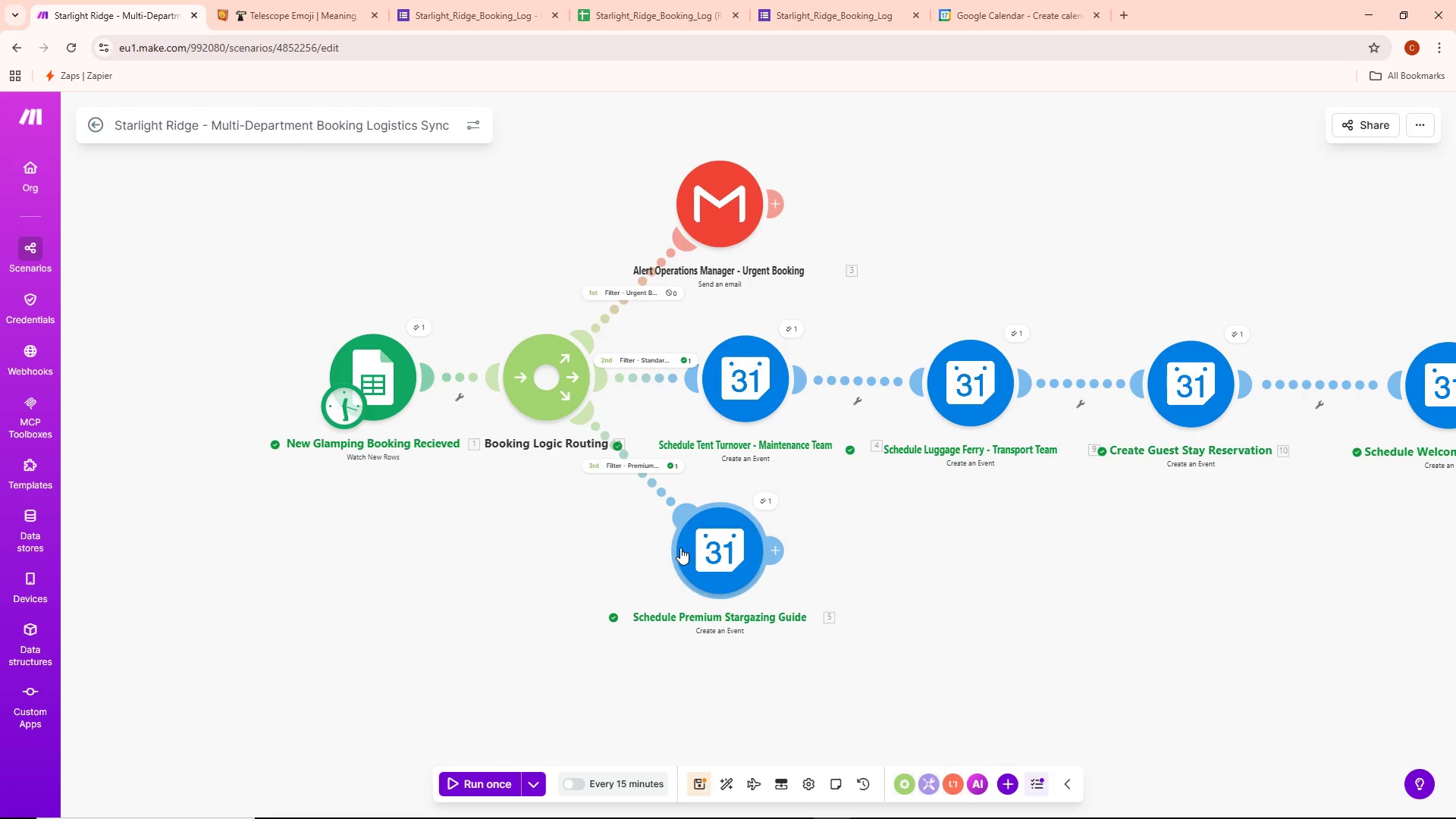 
double_click([680, 548])
 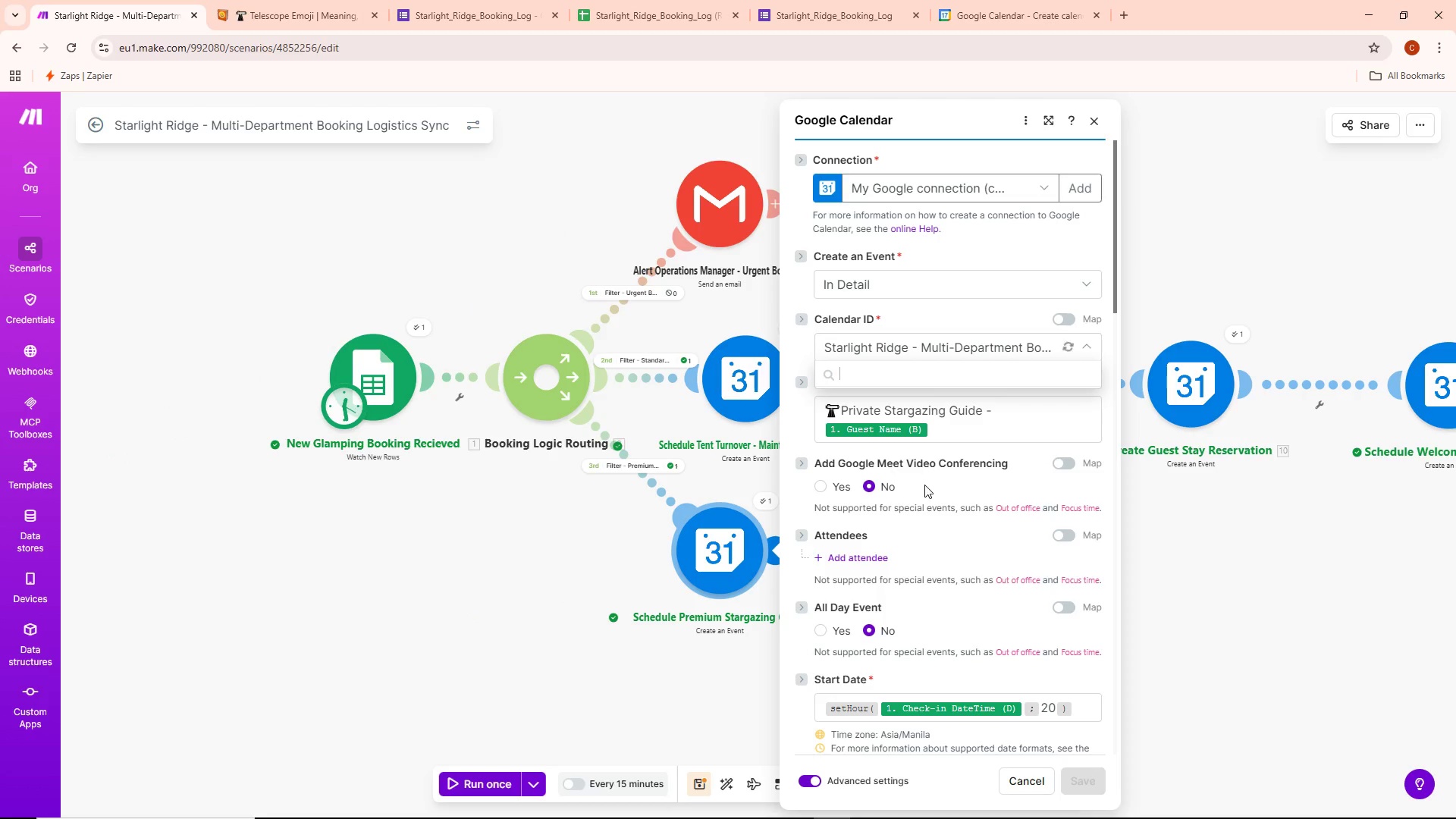 
mouse_move([937, 441])
 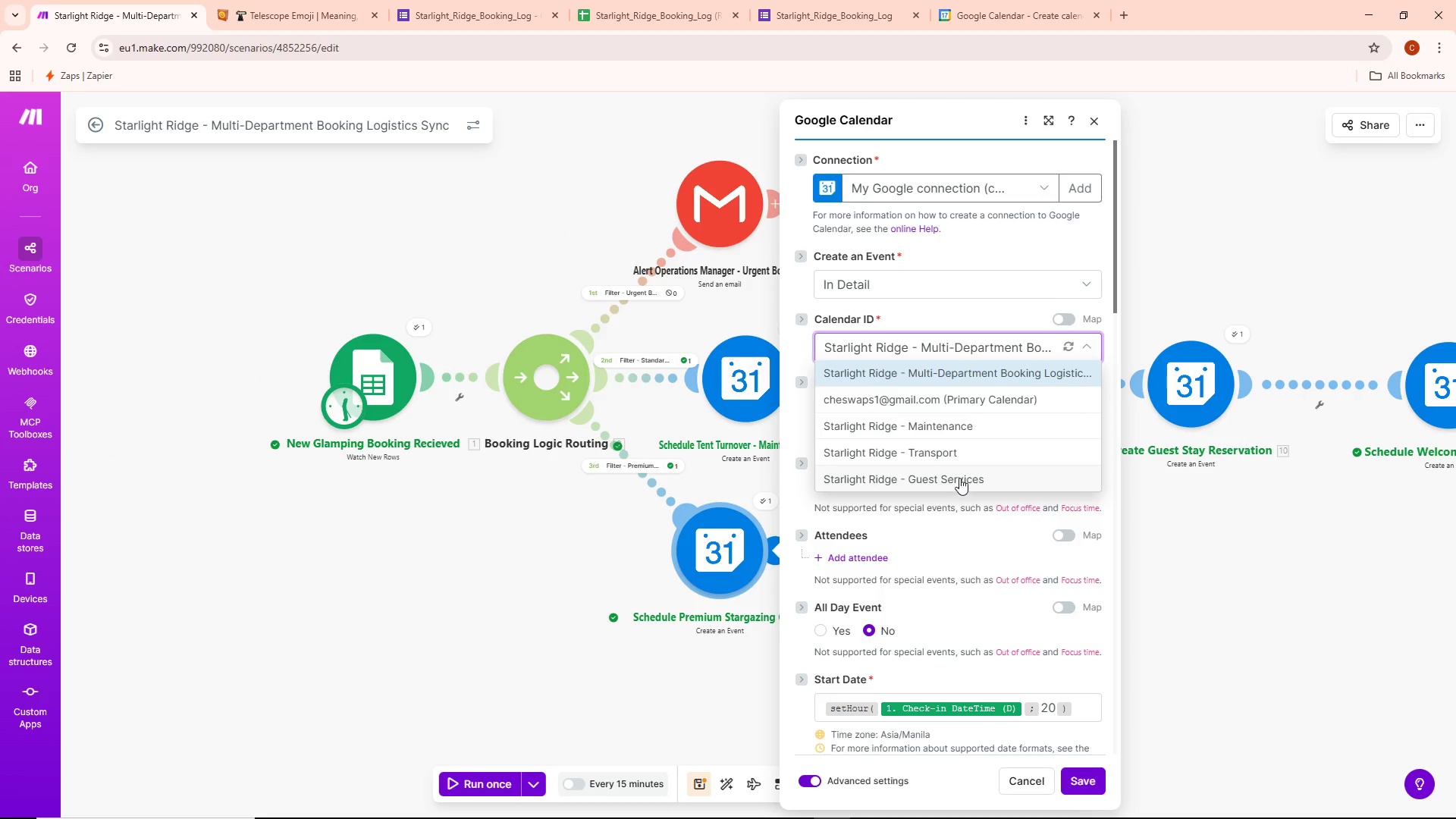 
left_click([959, 478])
 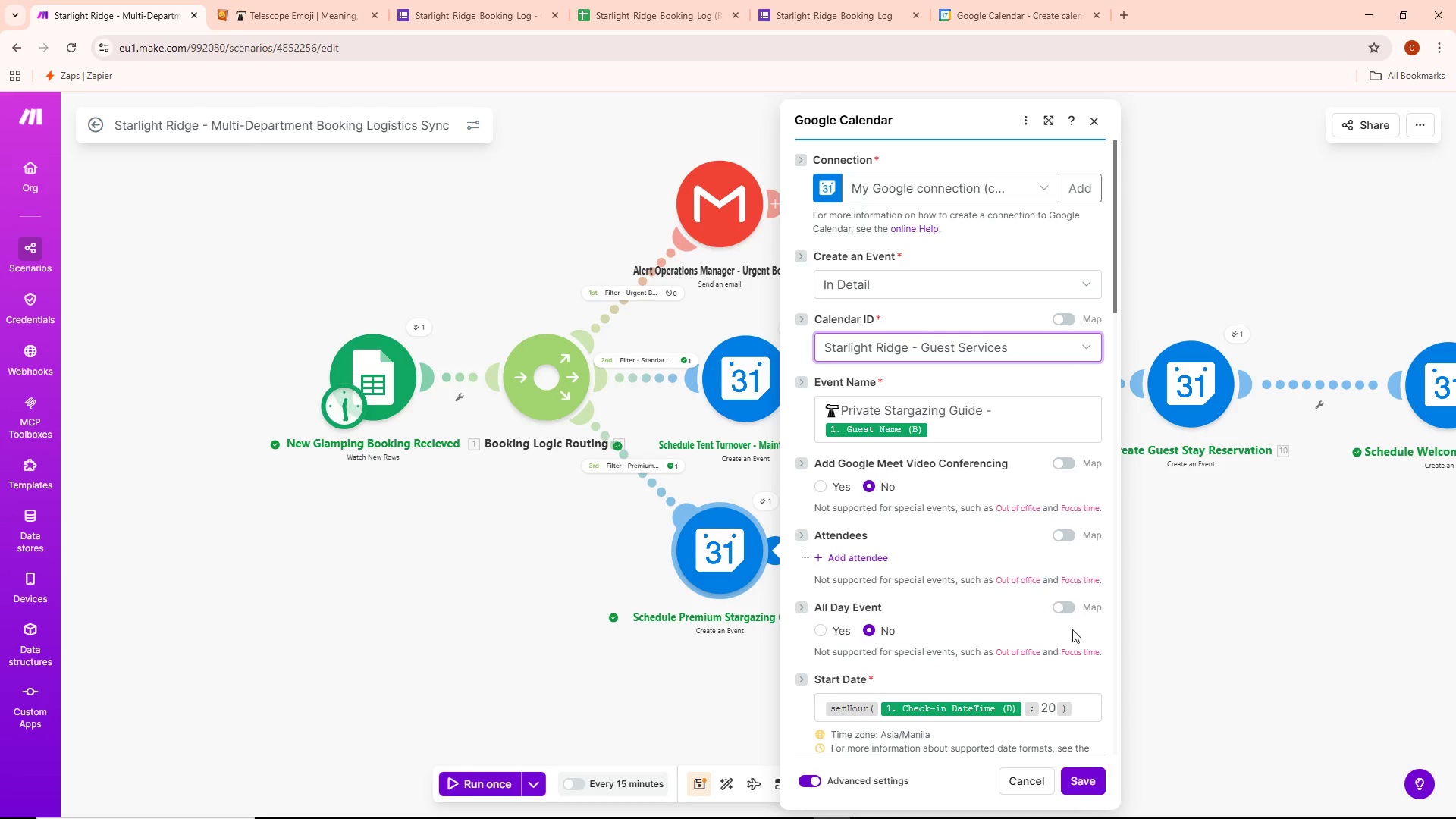 
left_click([1084, 775])
 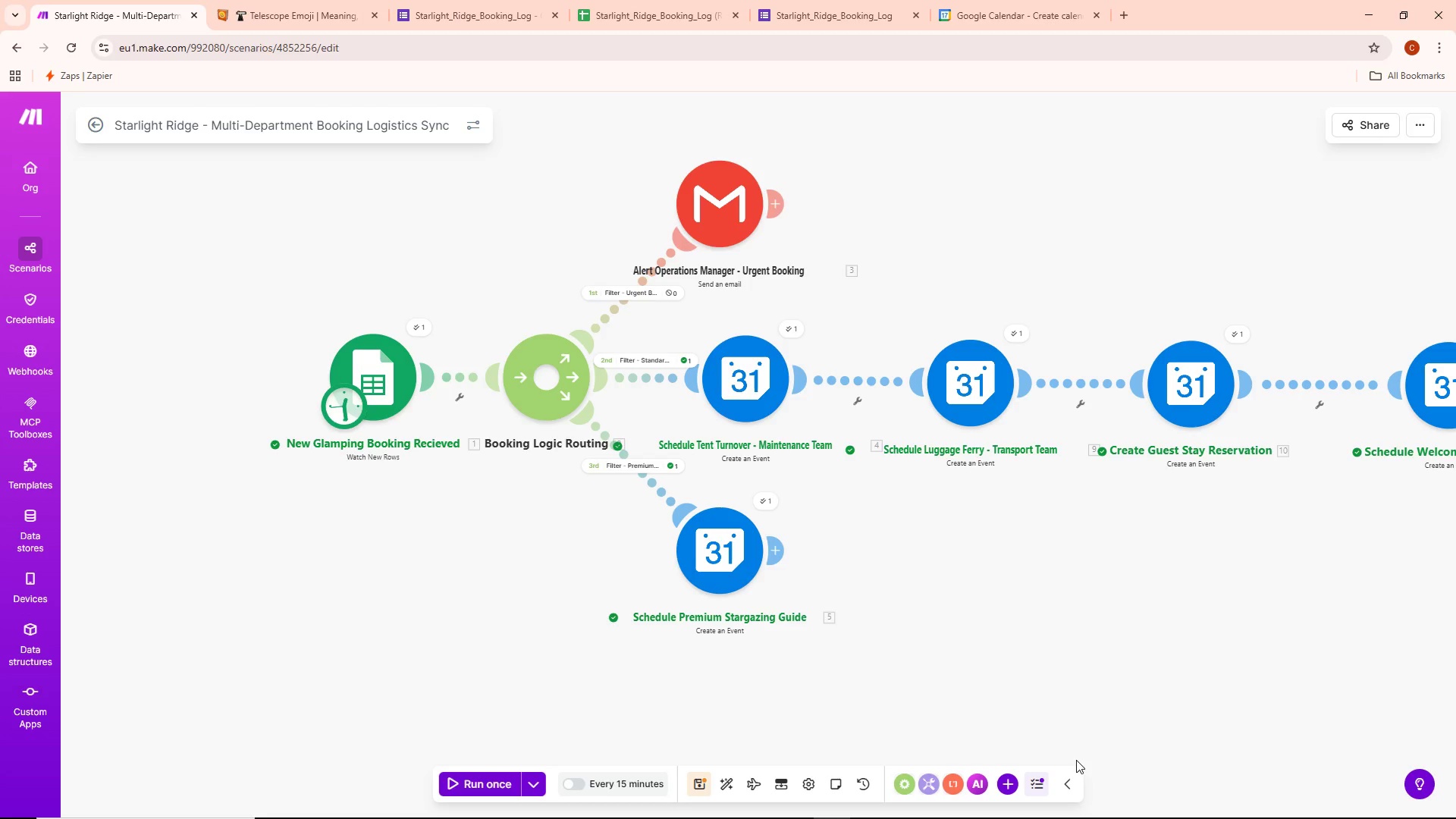 
wait(19.69)
 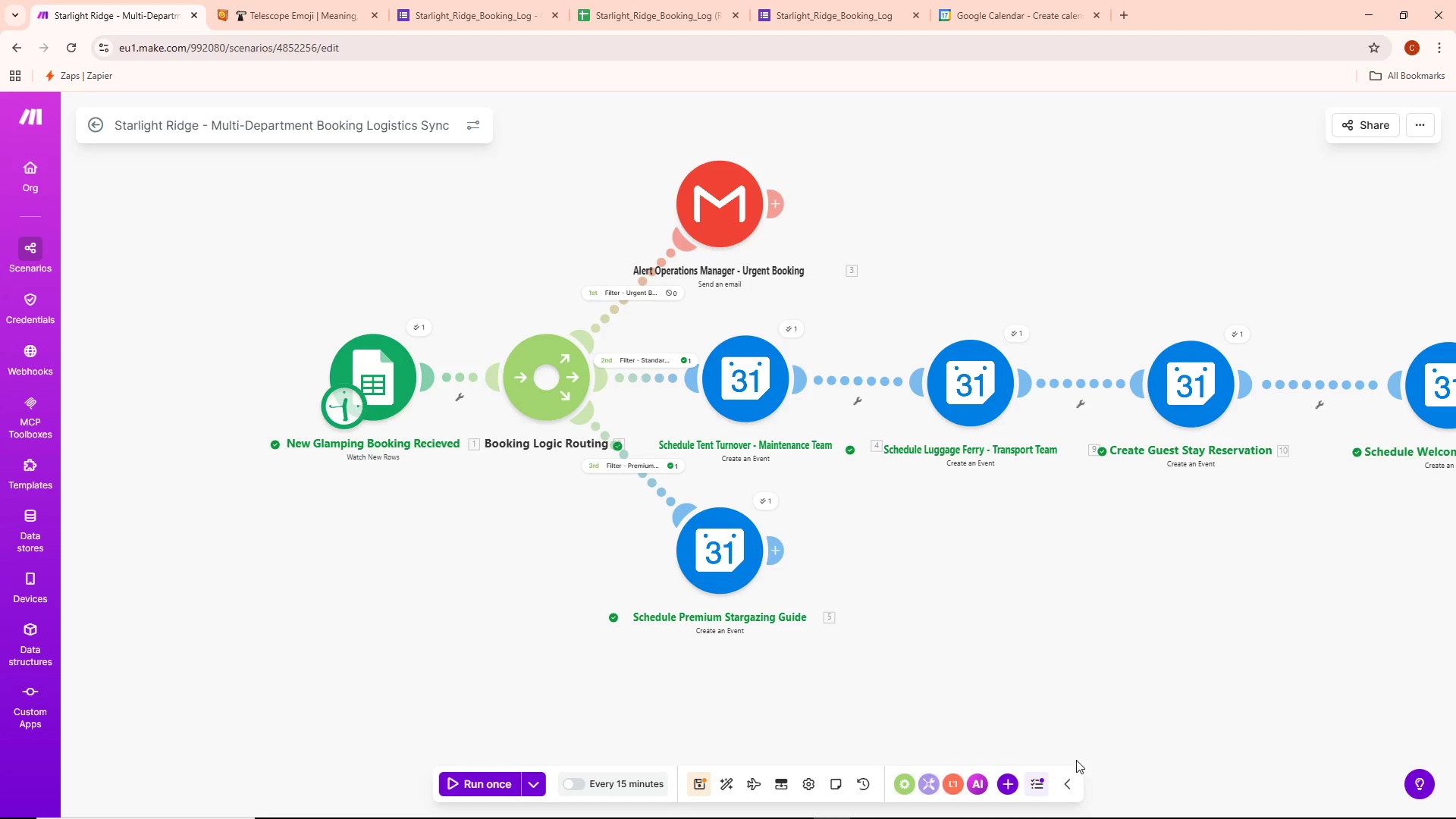 
scroll: coordinate [961, 668], scroll_direction: down, amount: 3.0
 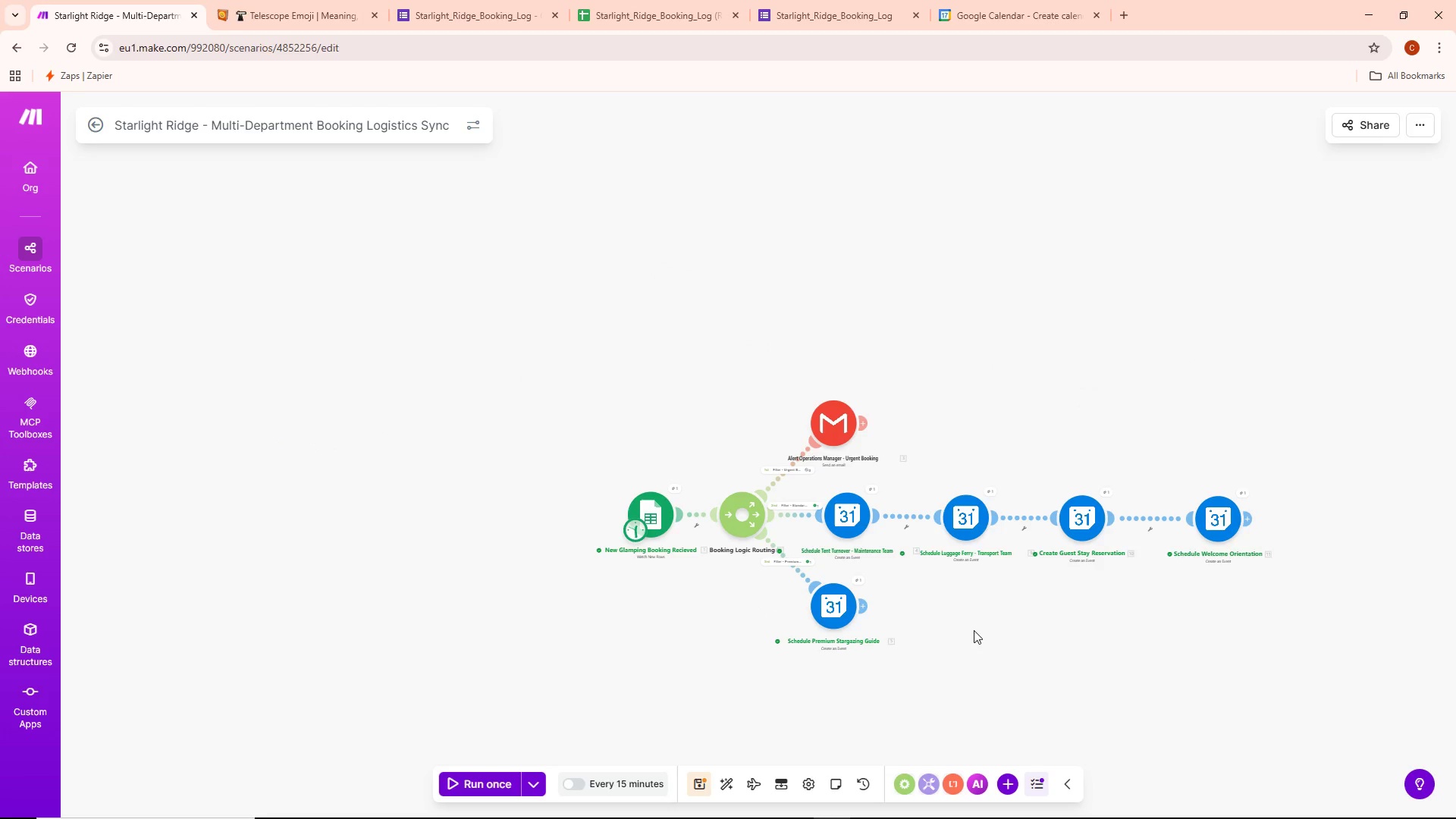 
left_click_drag(start_coordinate=[974, 626], to_coordinate=[684, 564])
 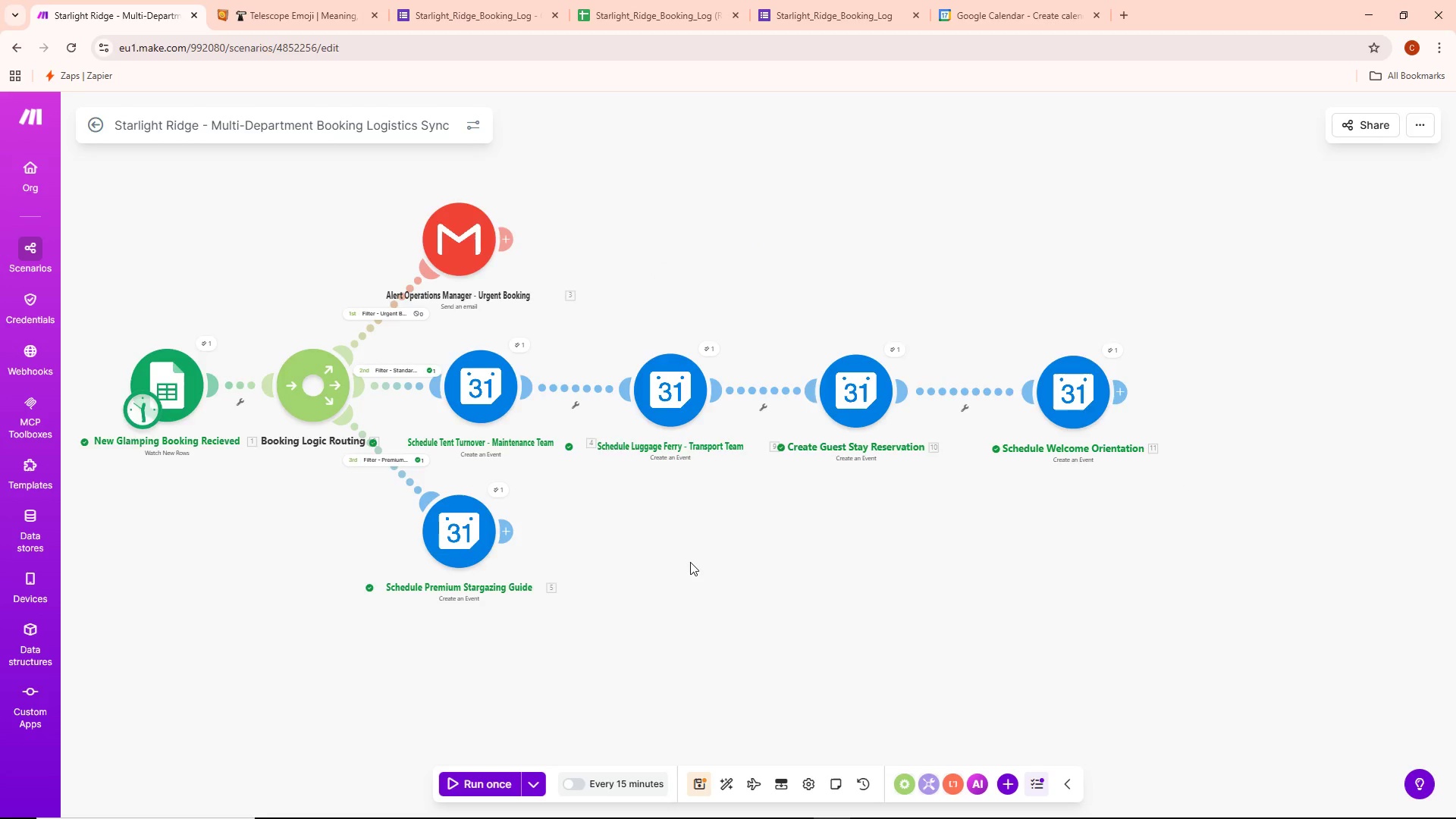 
scroll: coordinate [974, 627], scroll_direction: up, amount: 2.0
 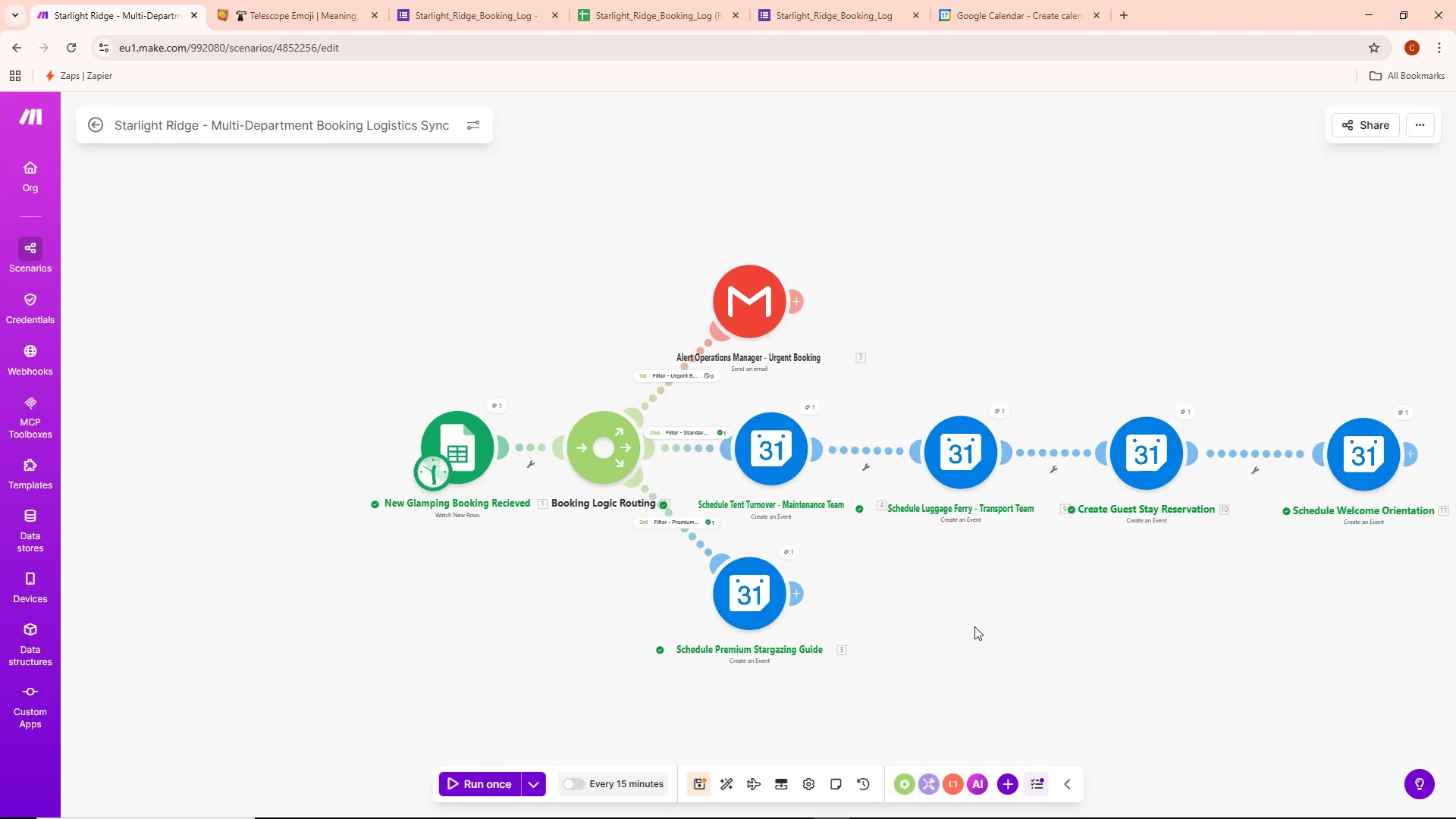 
left_click_drag(start_coordinate=[693, 560], to_coordinate=[809, 530])
 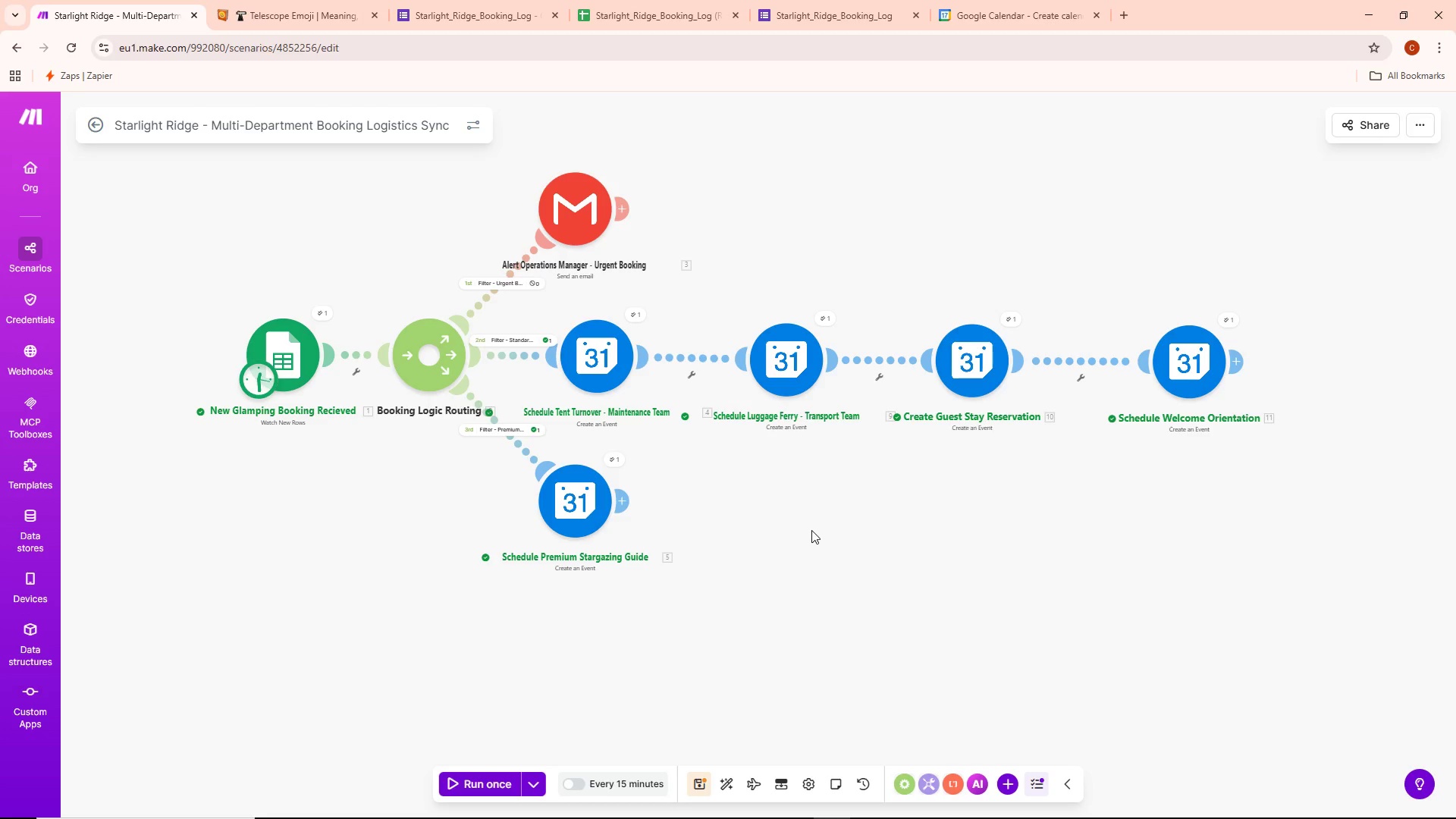 
wait(30.36)
 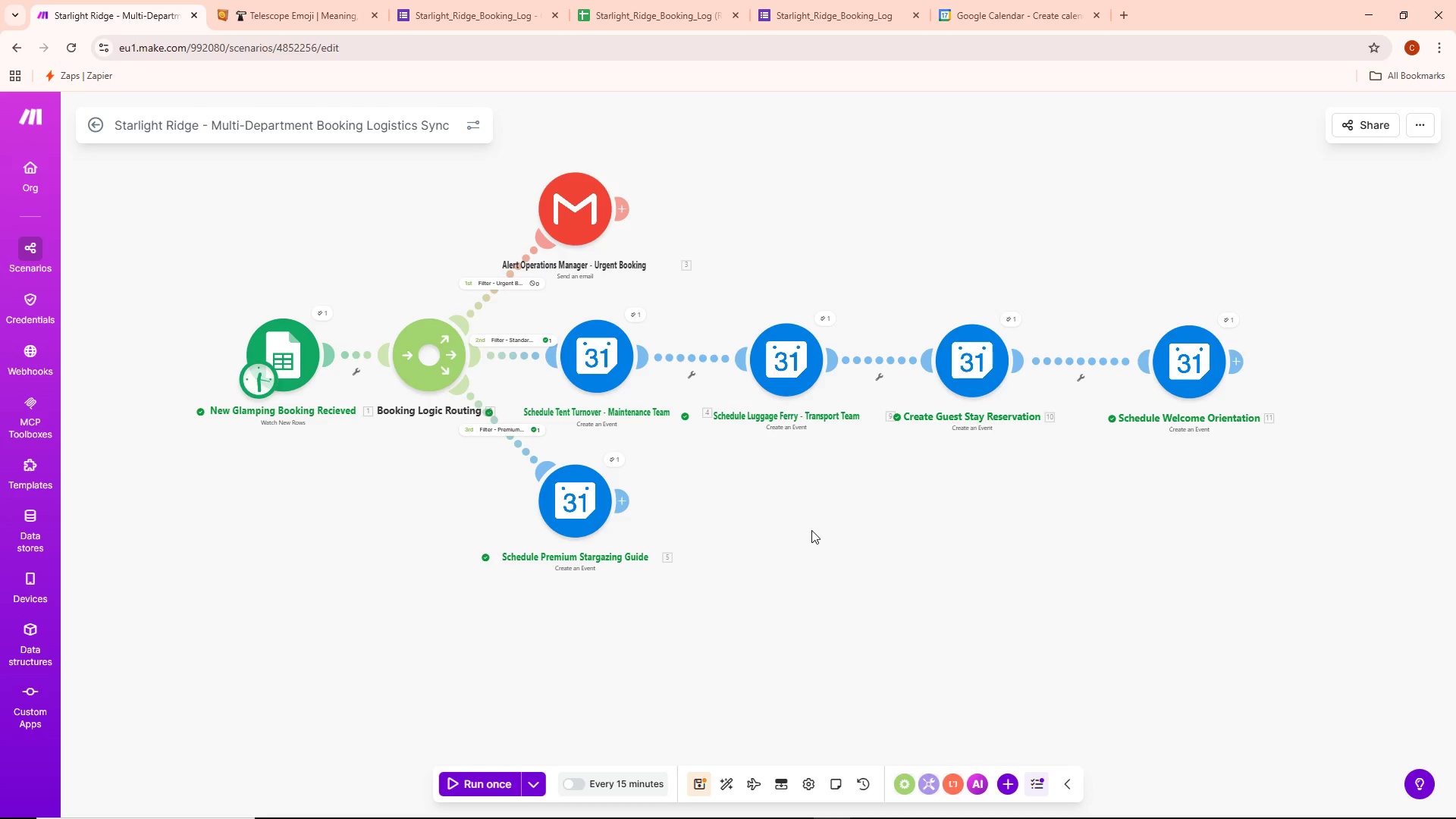 
left_click_drag(start_coordinate=[952, 361], to_coordinate=[951, 354])
 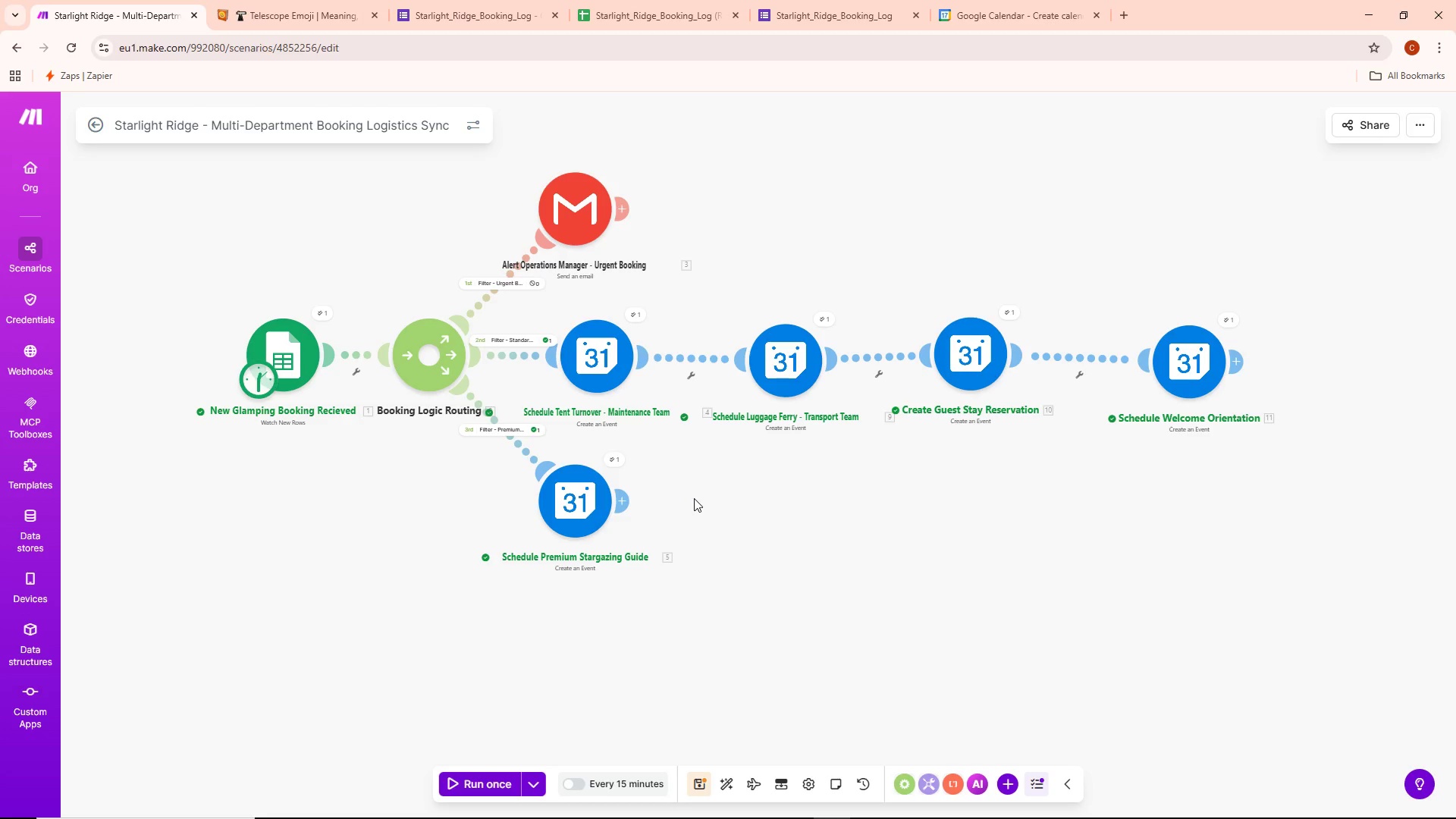 
wait(51.42)
 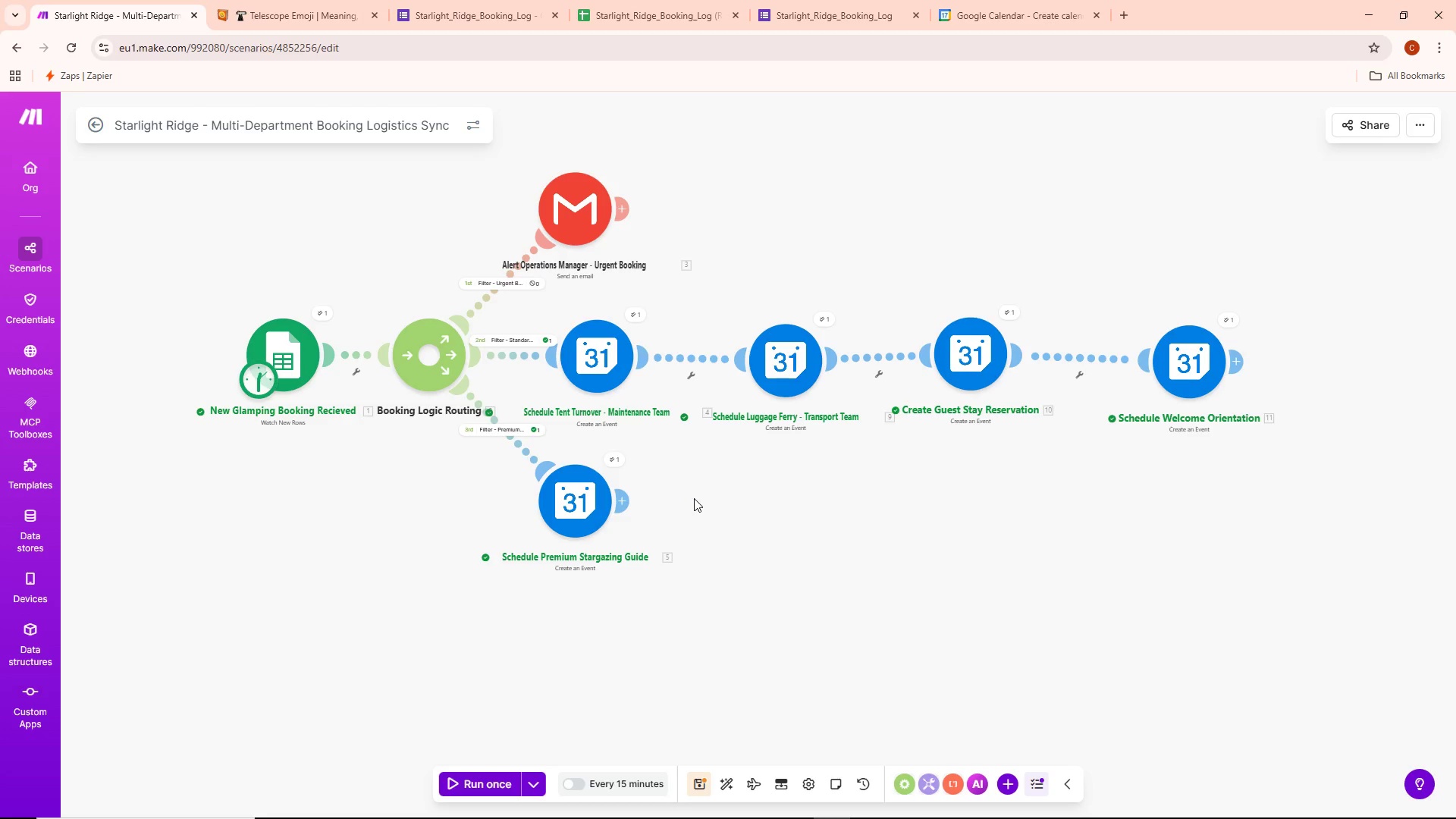 
left_click([786, 14])
 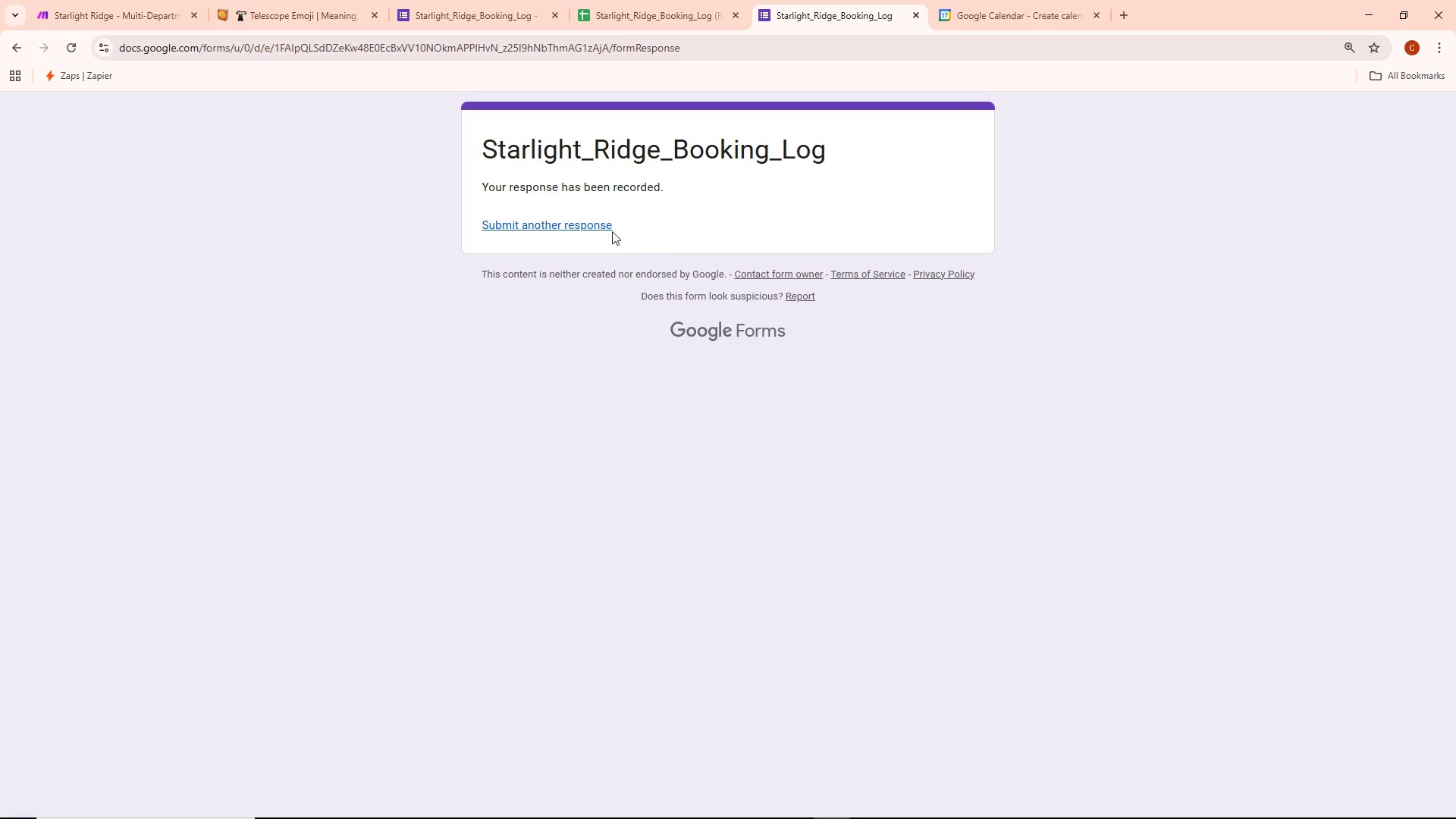 
left_click([603, 231])
 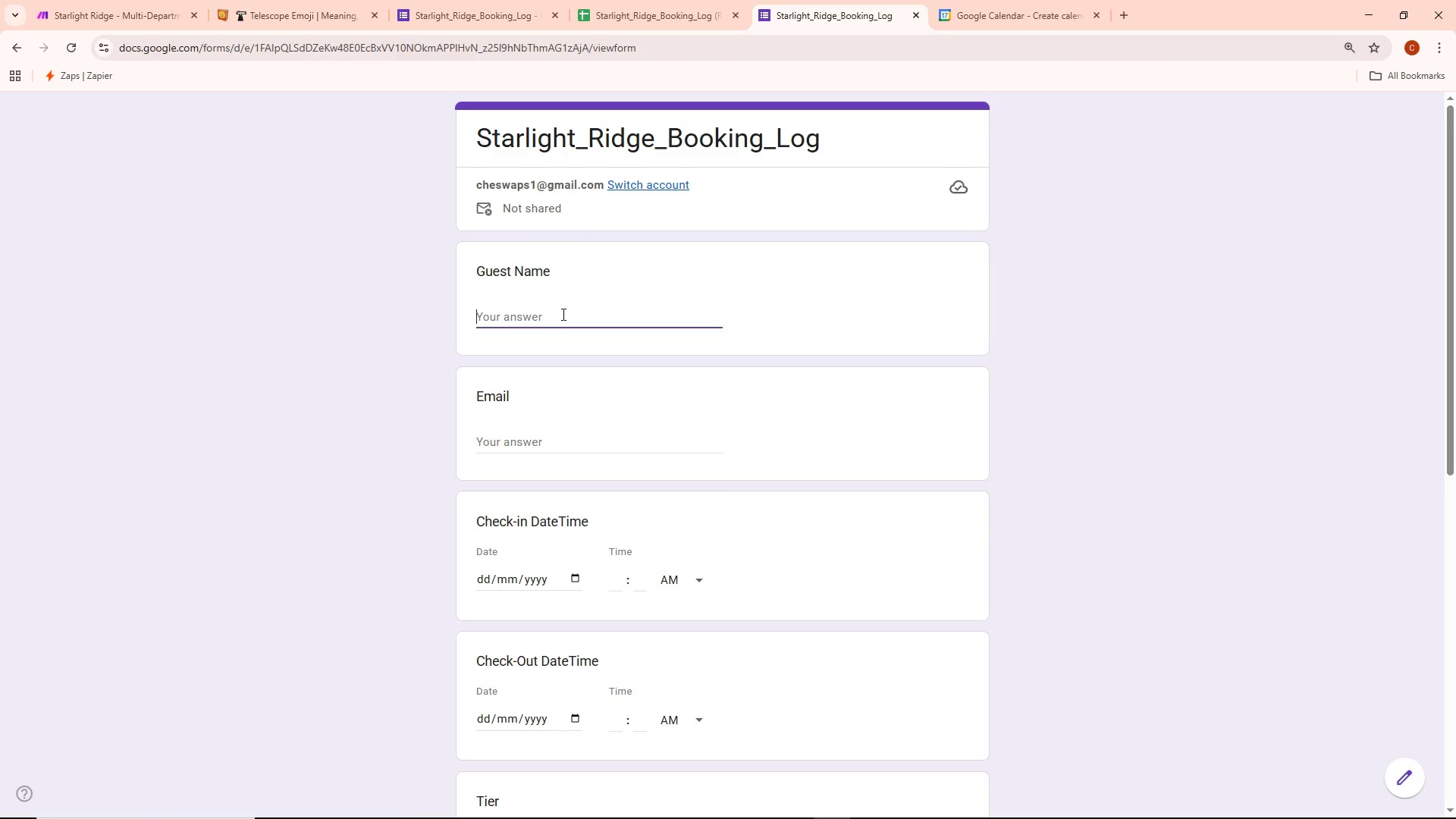 
left_click([115, 2])
 